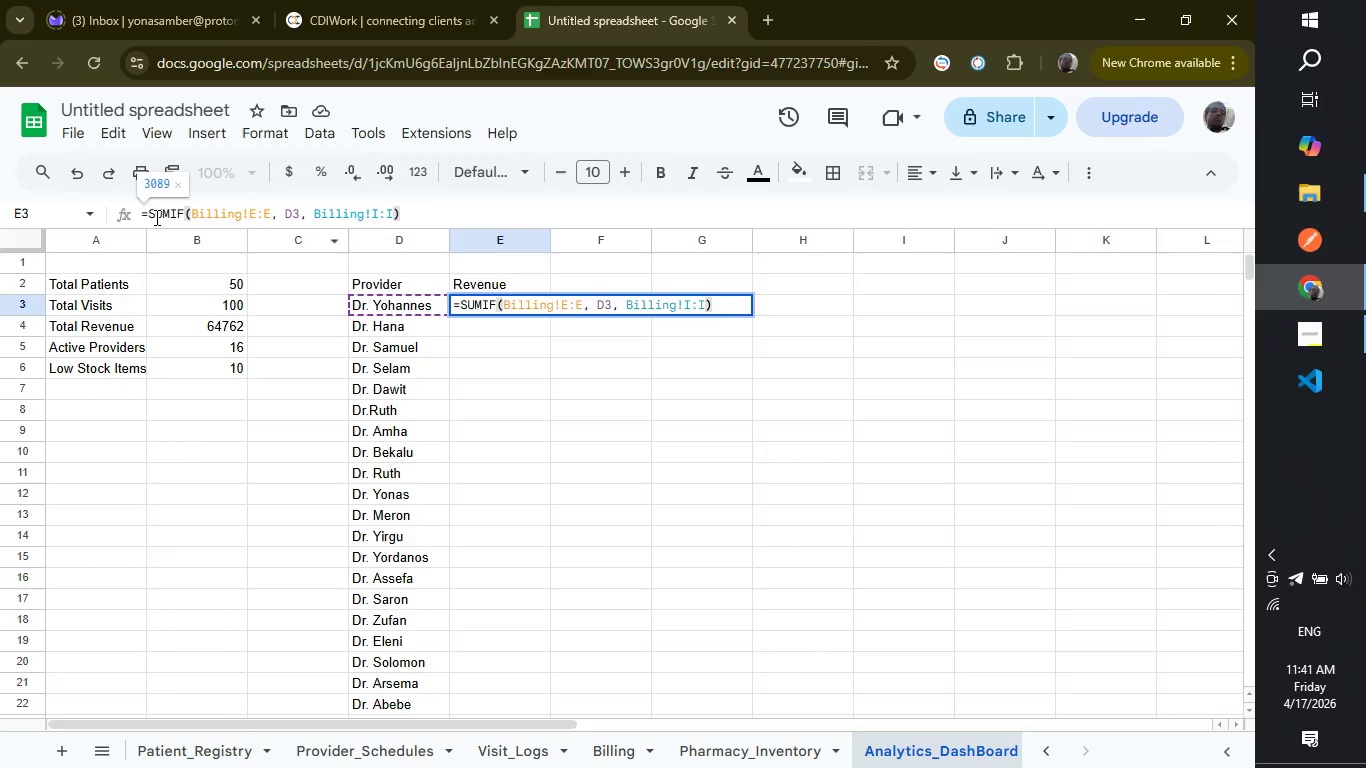 
key(Enter)
 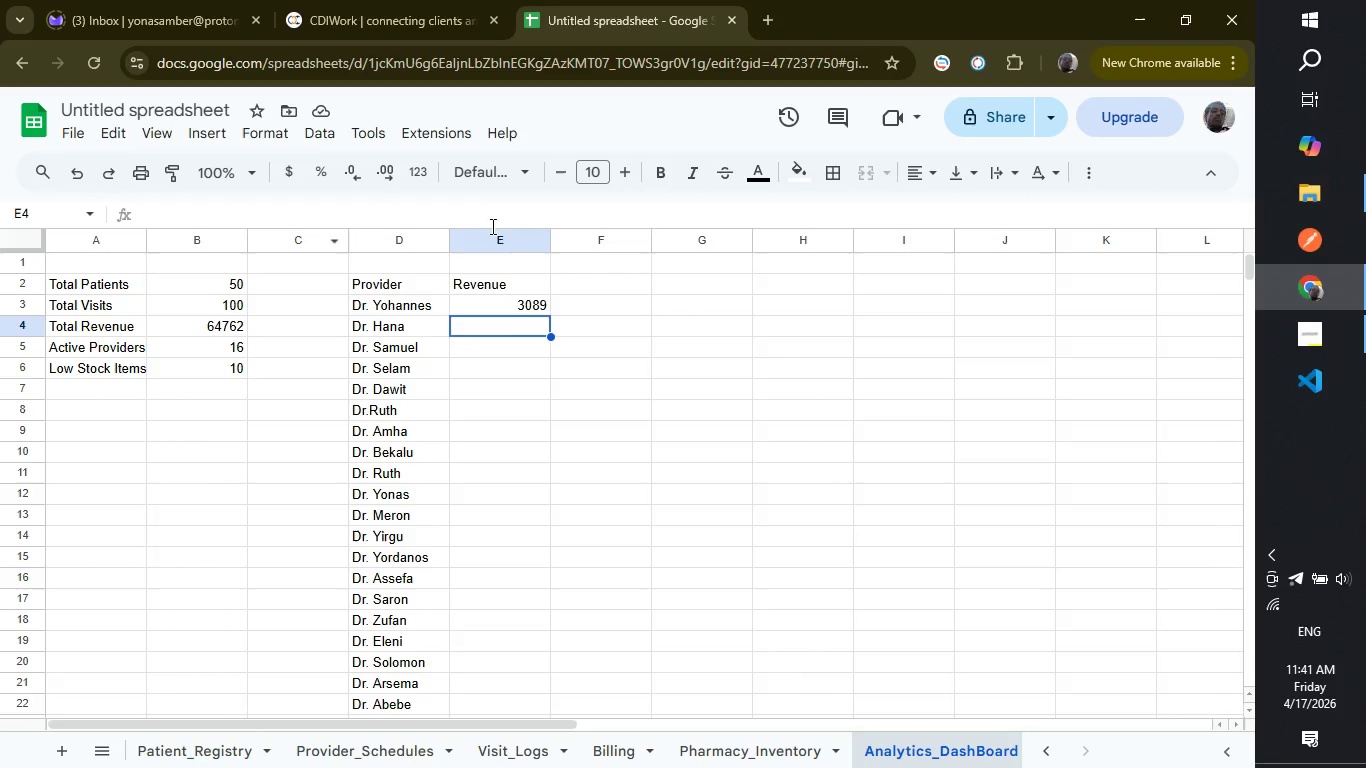 
wait(7.31)
 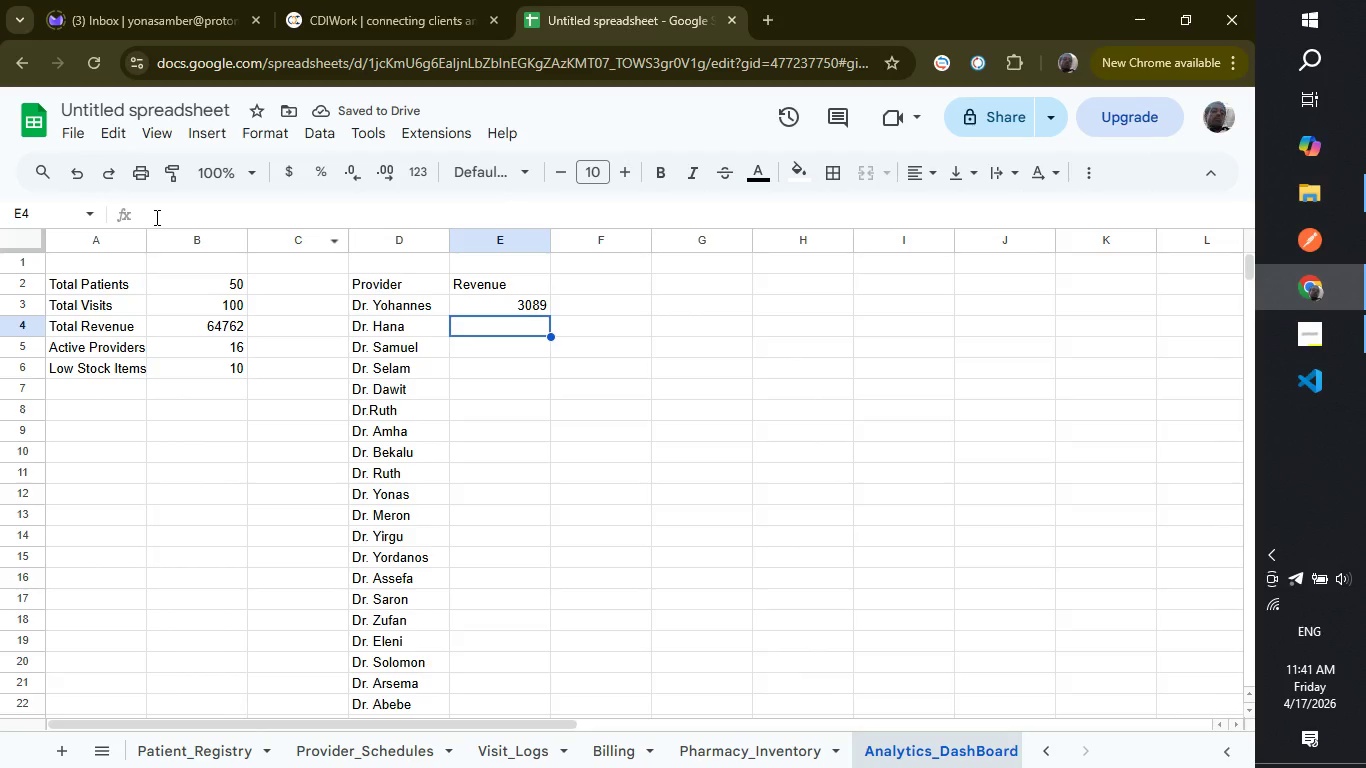 
left_click([507, 314])
 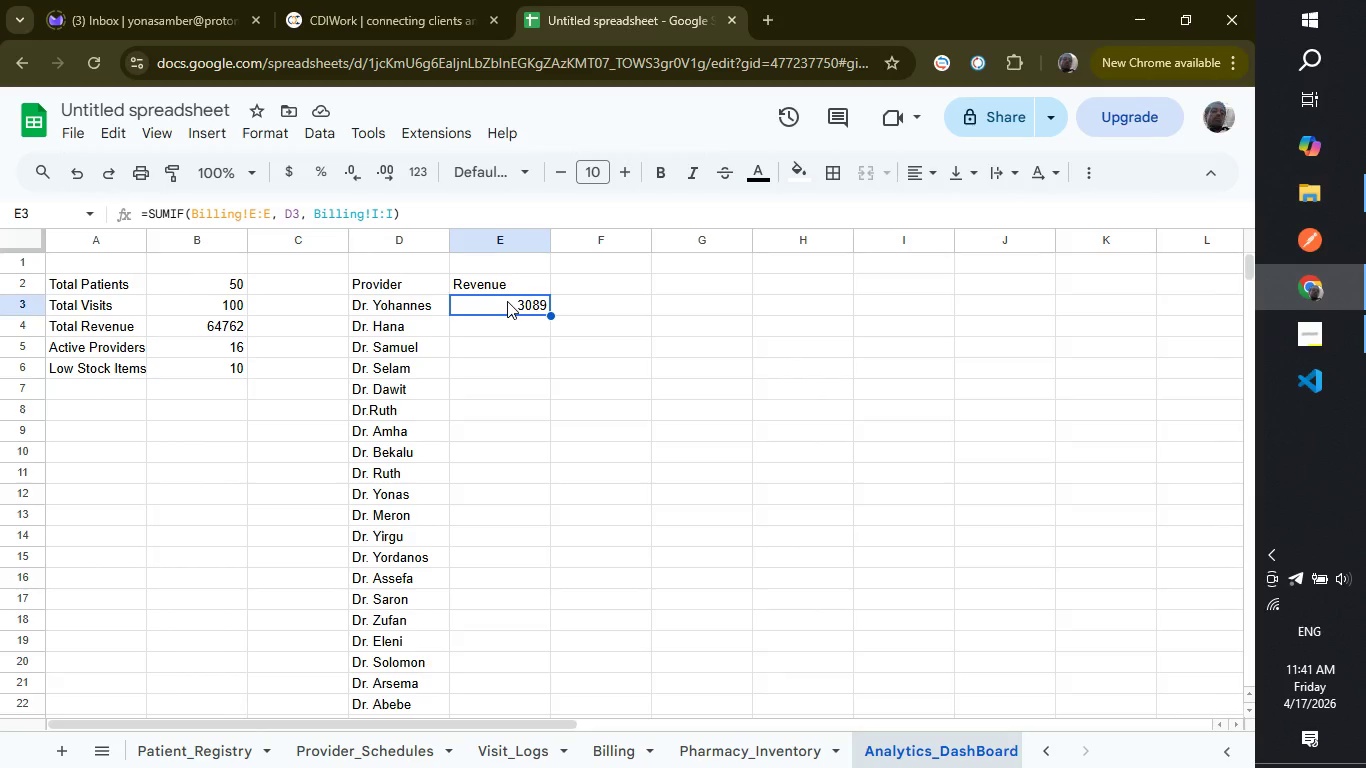 
left_click([507, 301])
 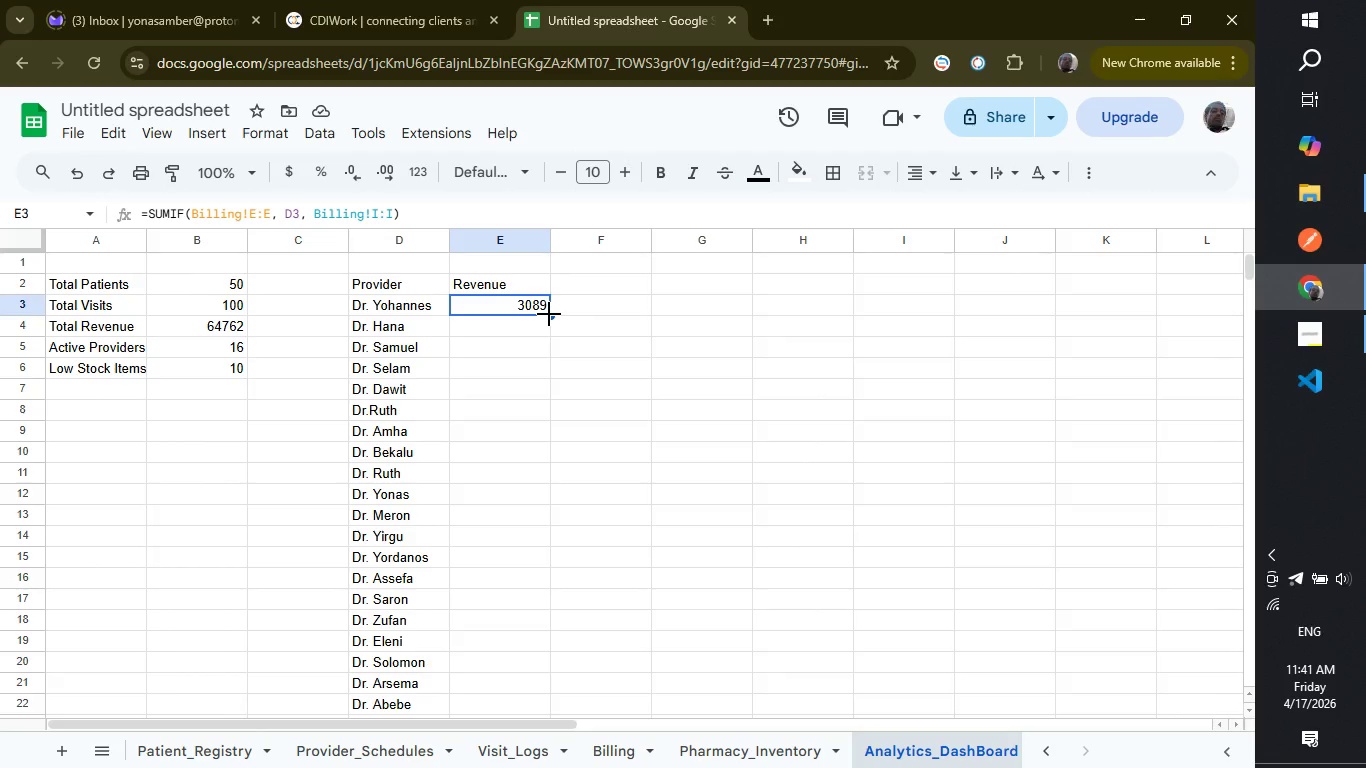 
left_click_drag(start_coordinate=[549, 314], to_coordinate=[532, 587])
 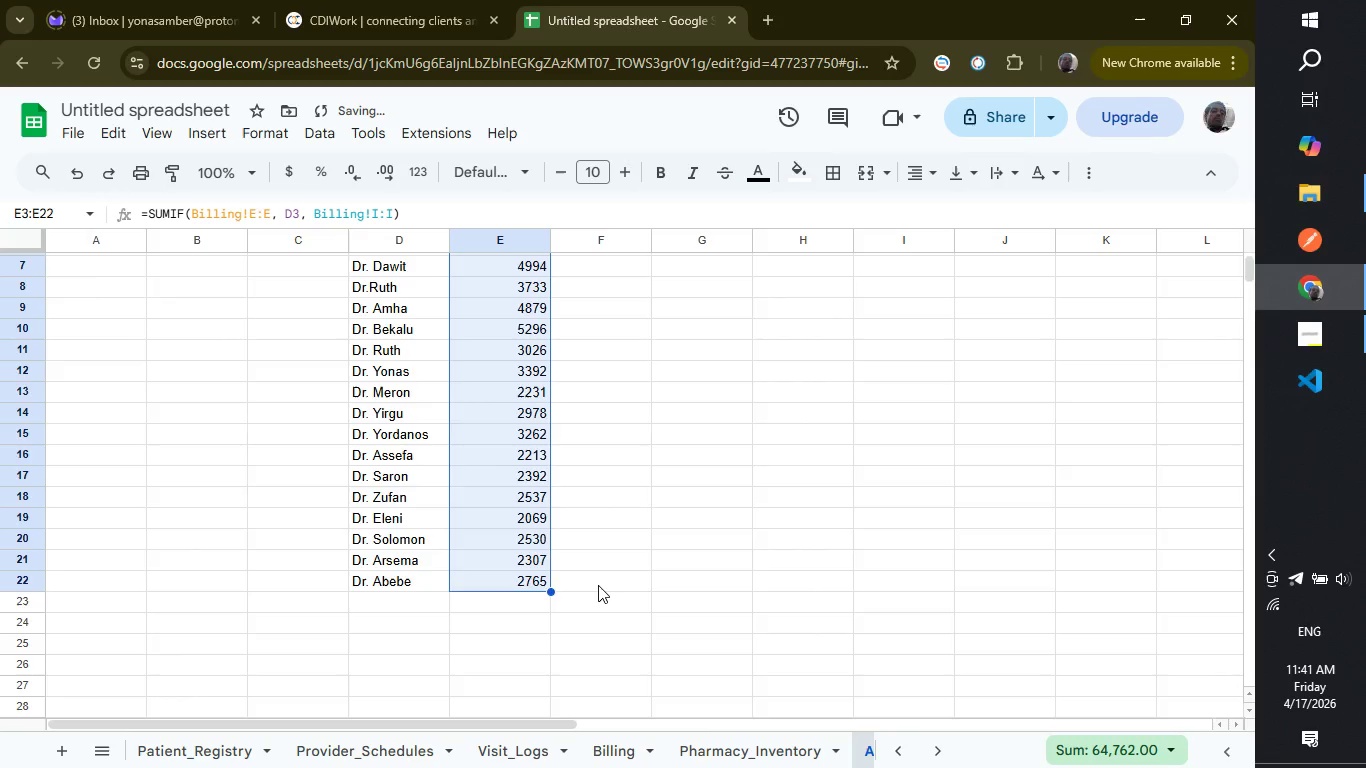 
scroll: coordinate [598, 585], scroll_direction: up, amount: 3.0
 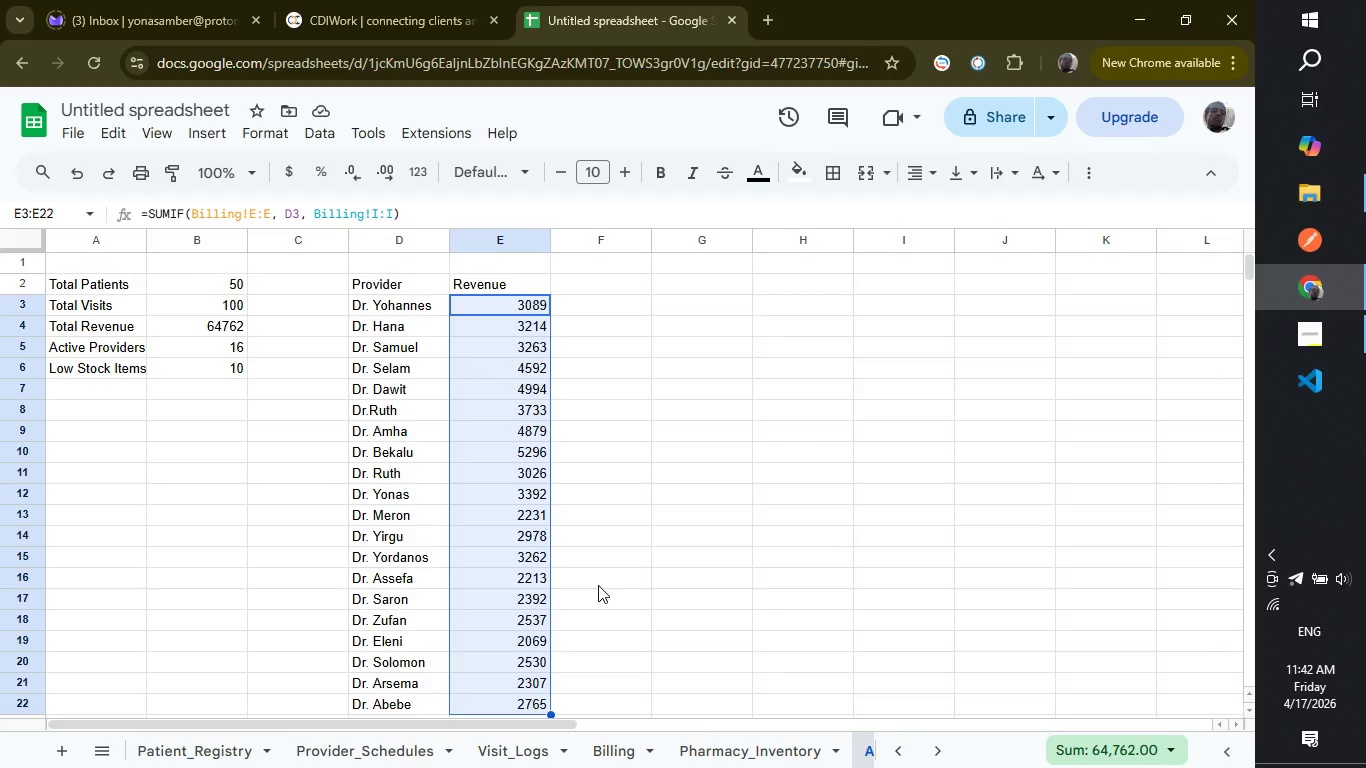 
wait(16.72)
 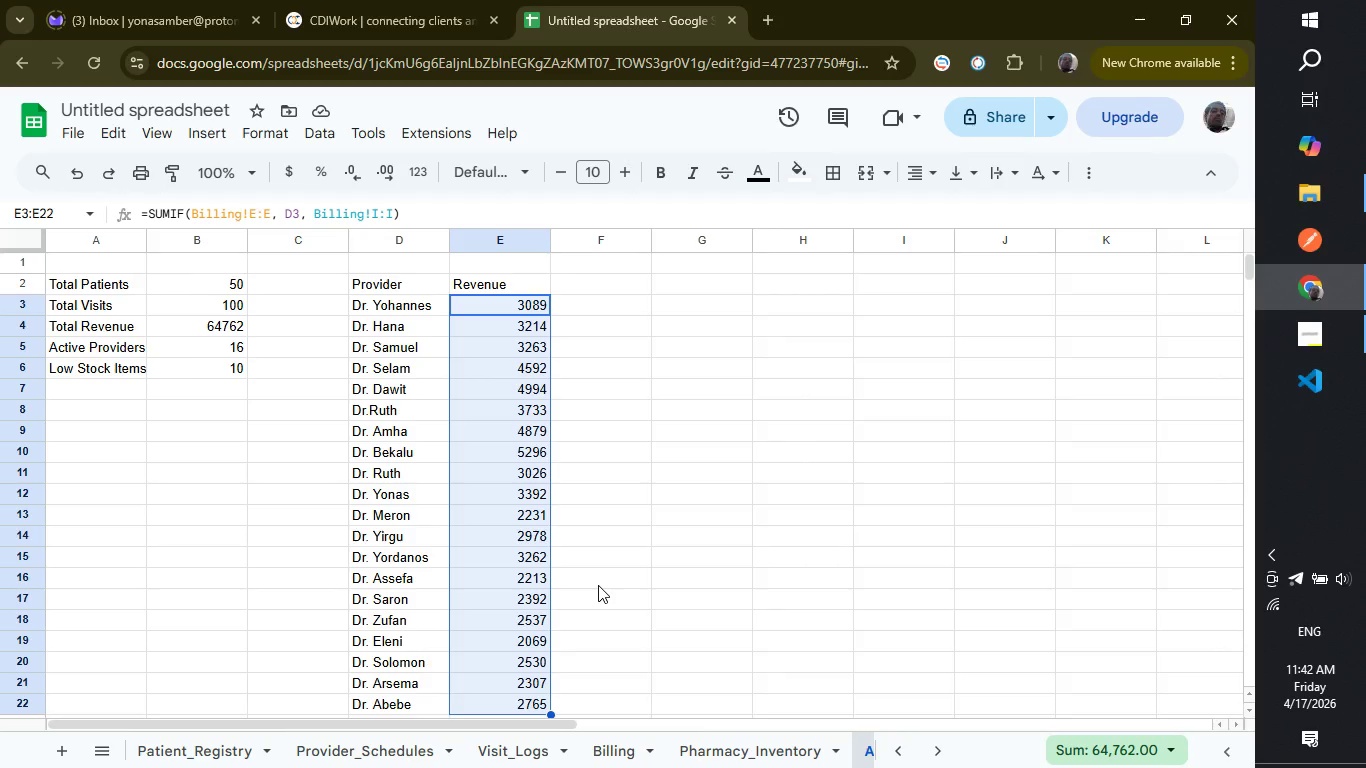 
left_click([231, 727])
 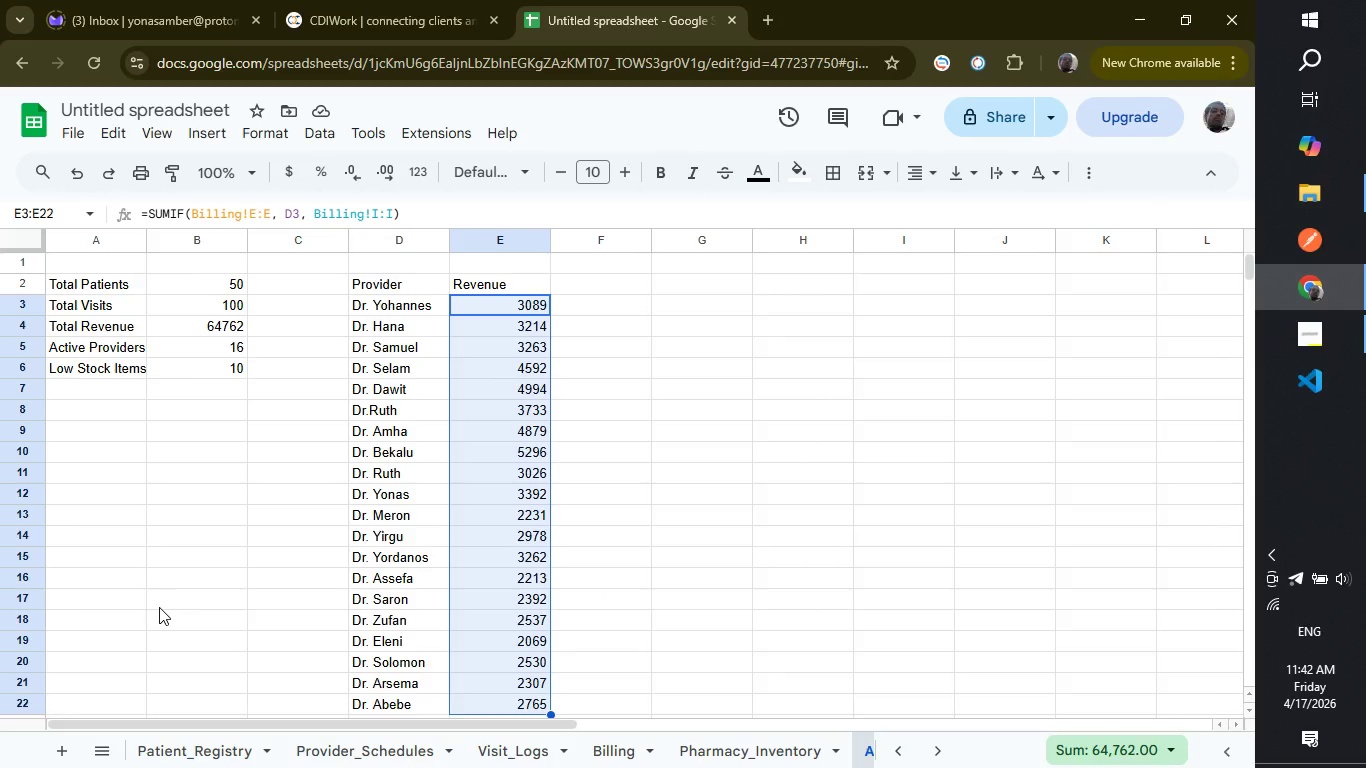 
scroll: coordinate [159, 607], scroll_direction: up, amount: 3.0
 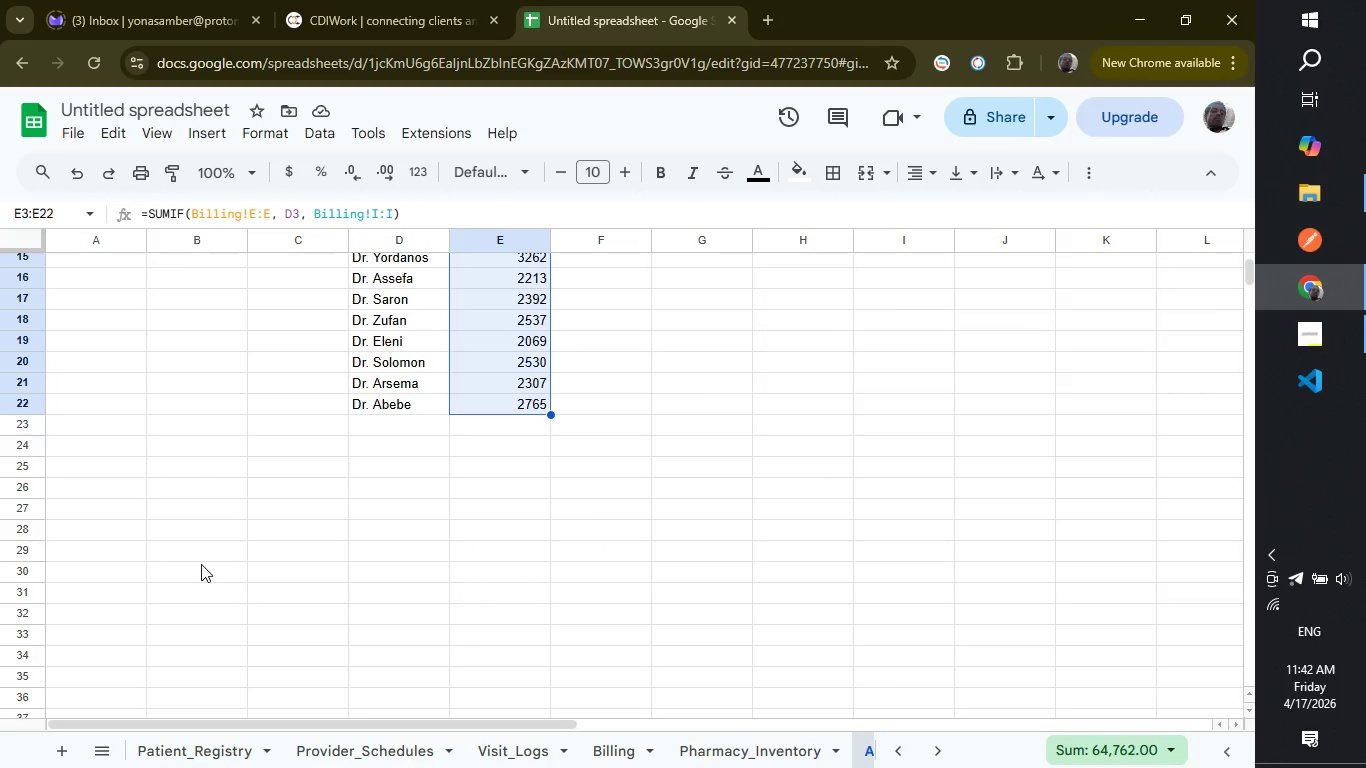 
scroll: coordinate [201, 564], scroll_direction: down, amount: 3.0
 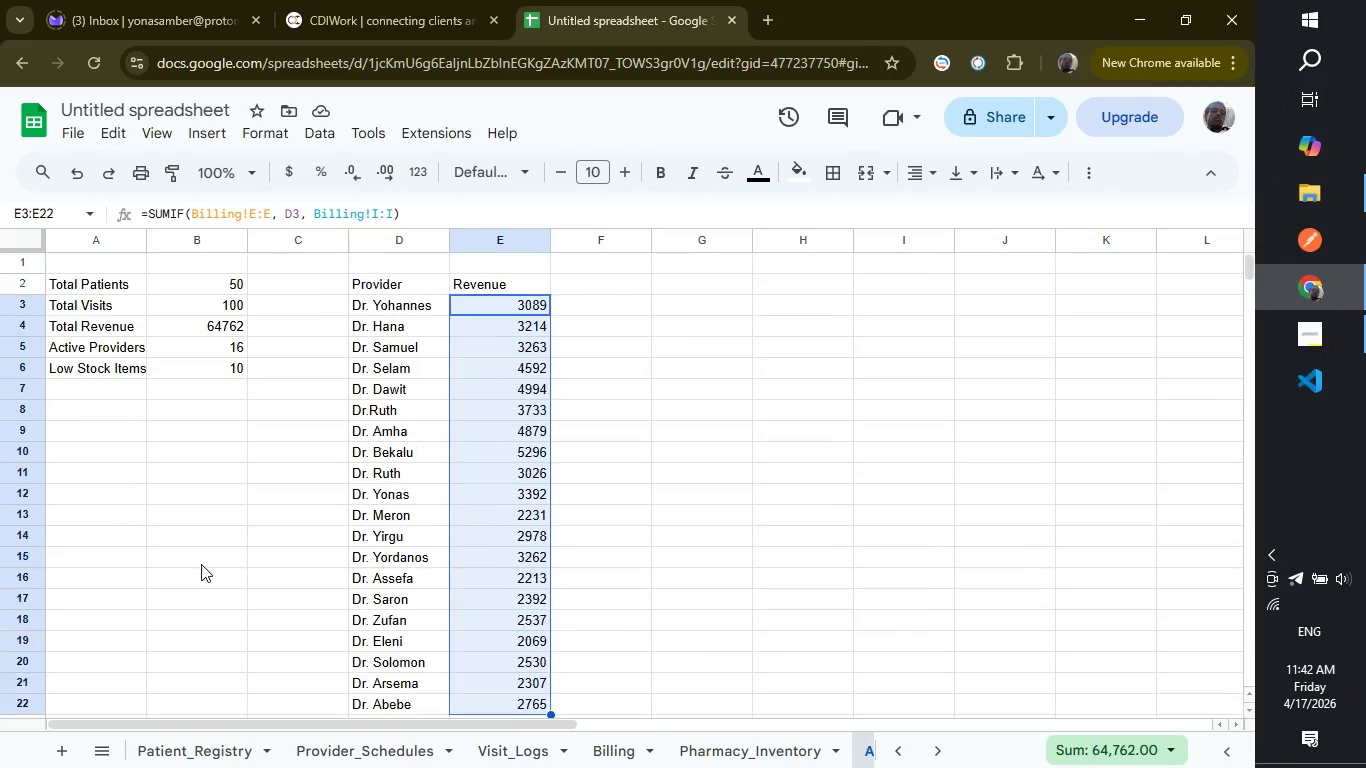 
scroll: coordinate [201, 564], scroll_direction: up, amount: 3.0
 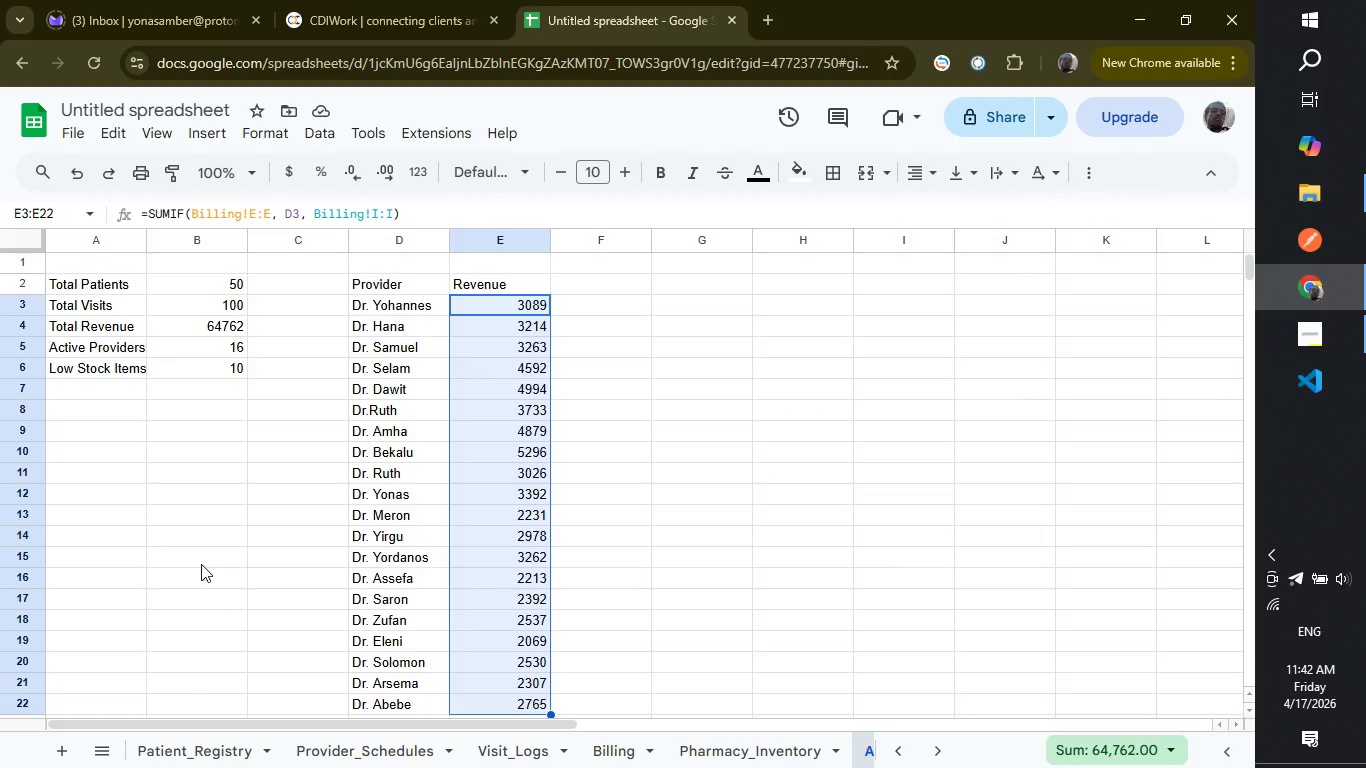 
wait(12.27)
 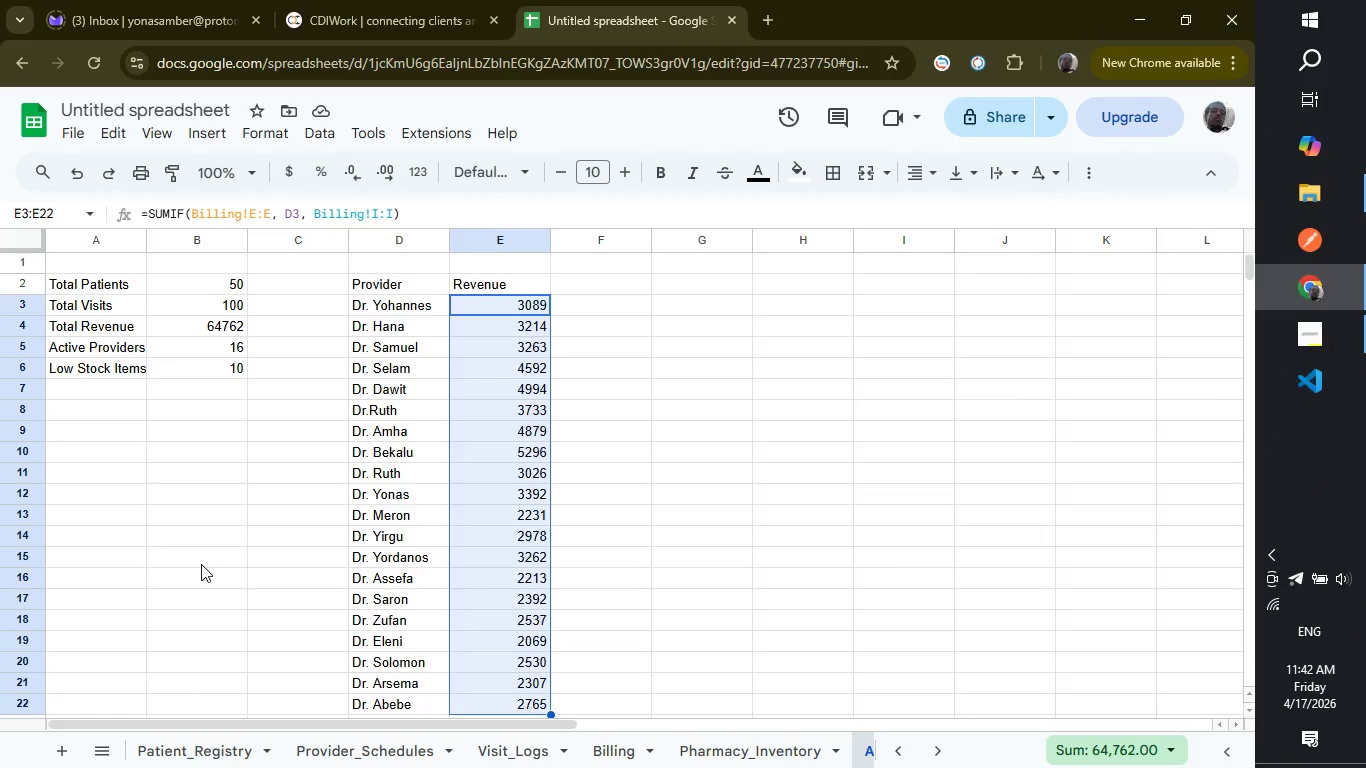 
scroll: coordinate [260, 525], scroll_direction: down, amount: 1.0
 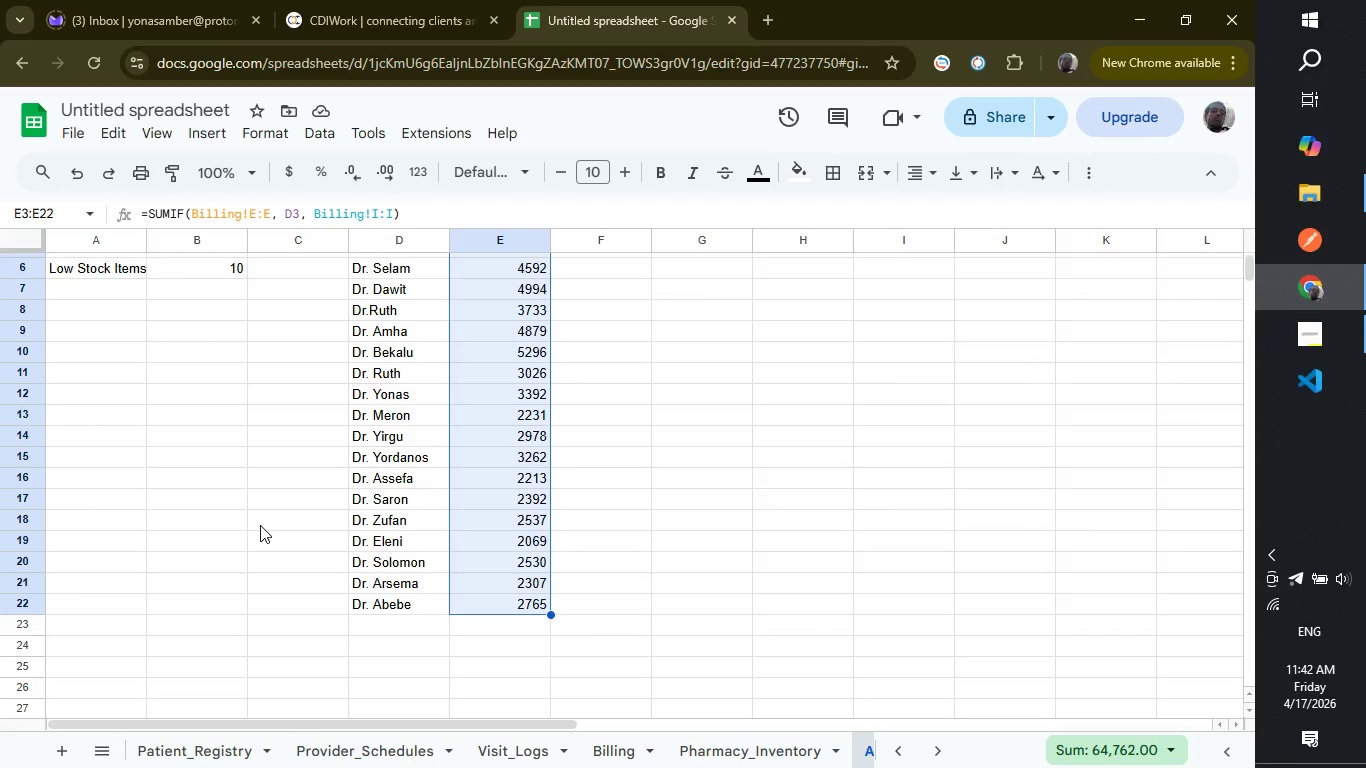 
wait(11.14)
 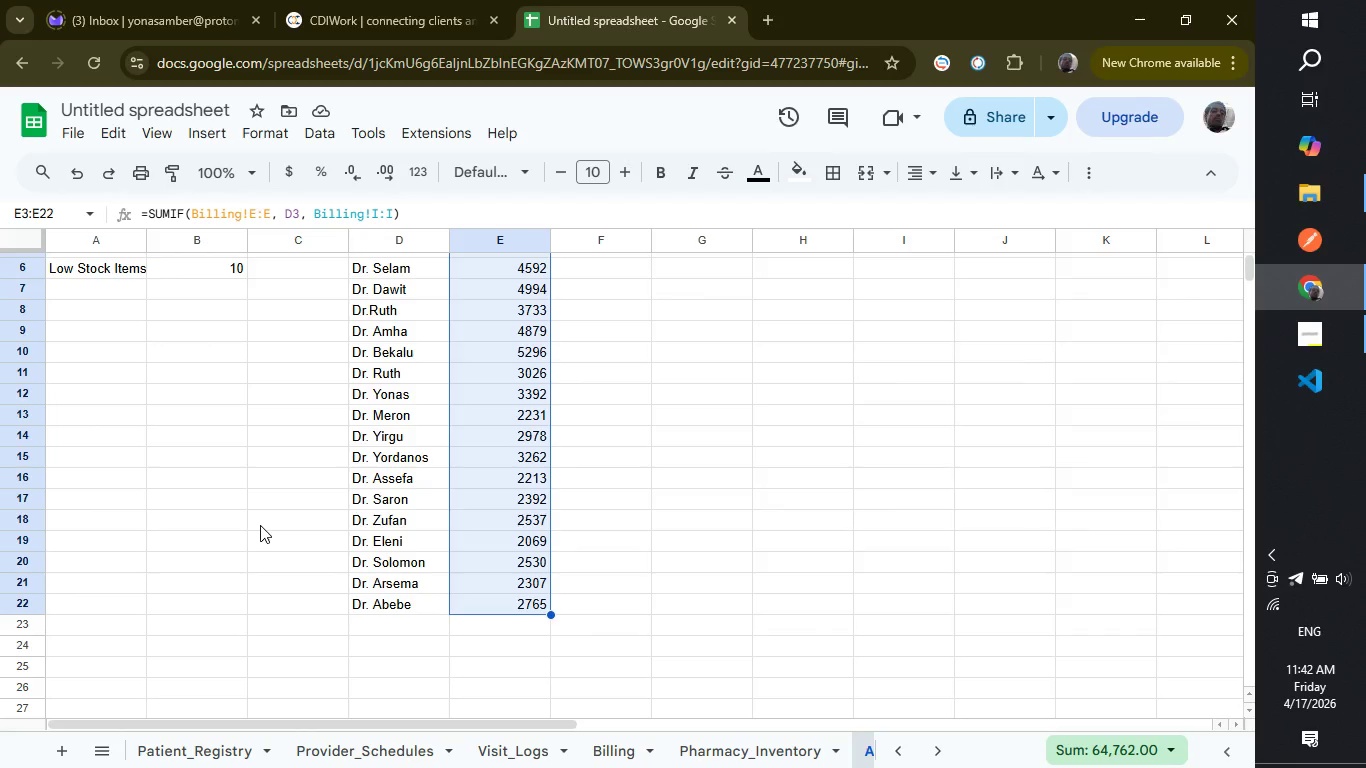 
scroll: coordinate [339, 517], scroll_direction: up, amount: 3.0
 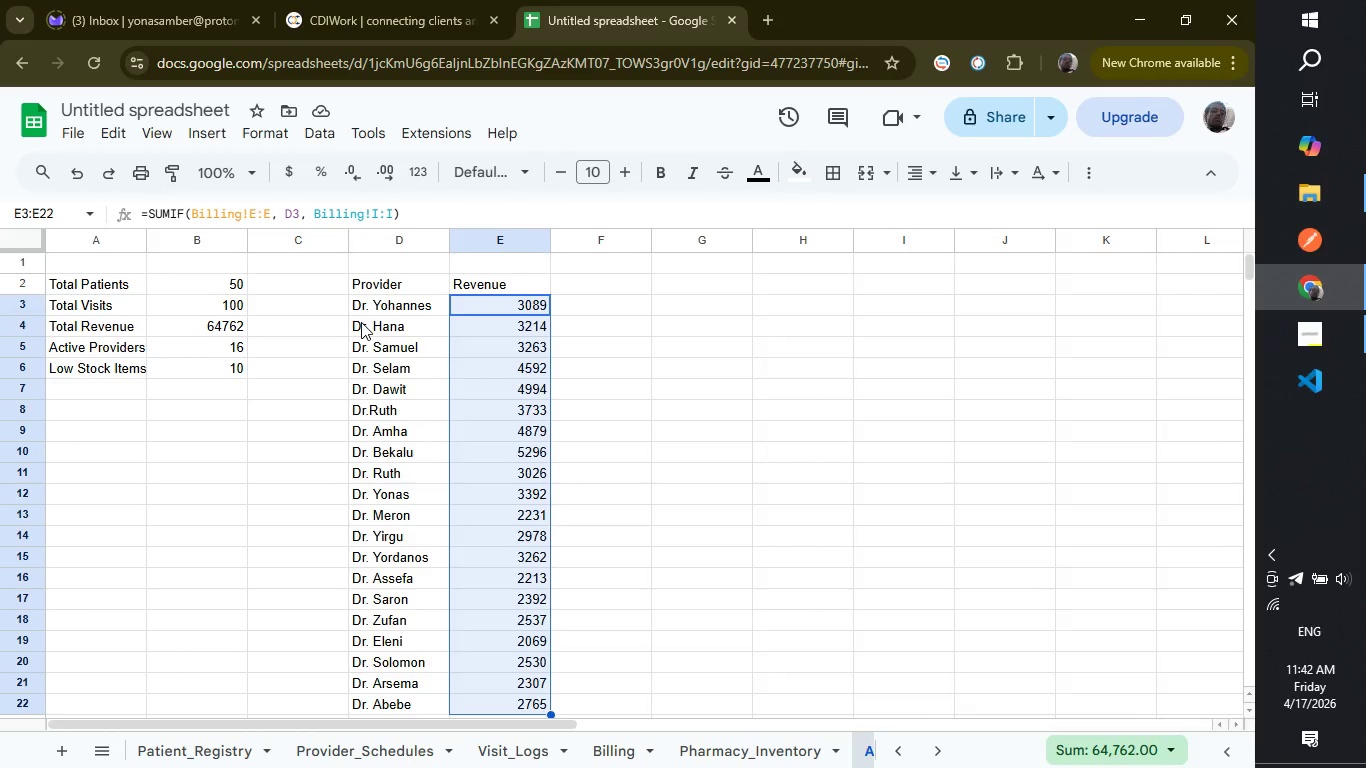 
wait(11.25)
 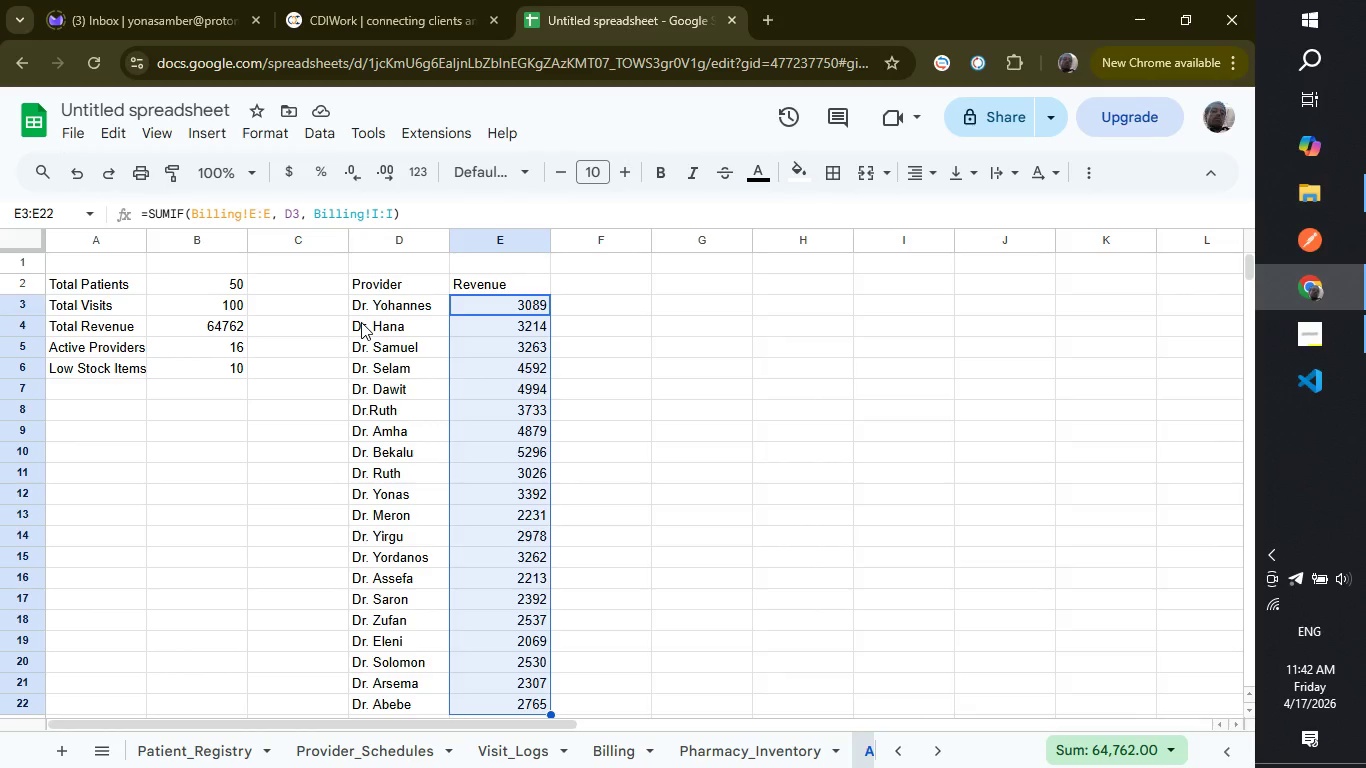 
left_click([361, 310])
 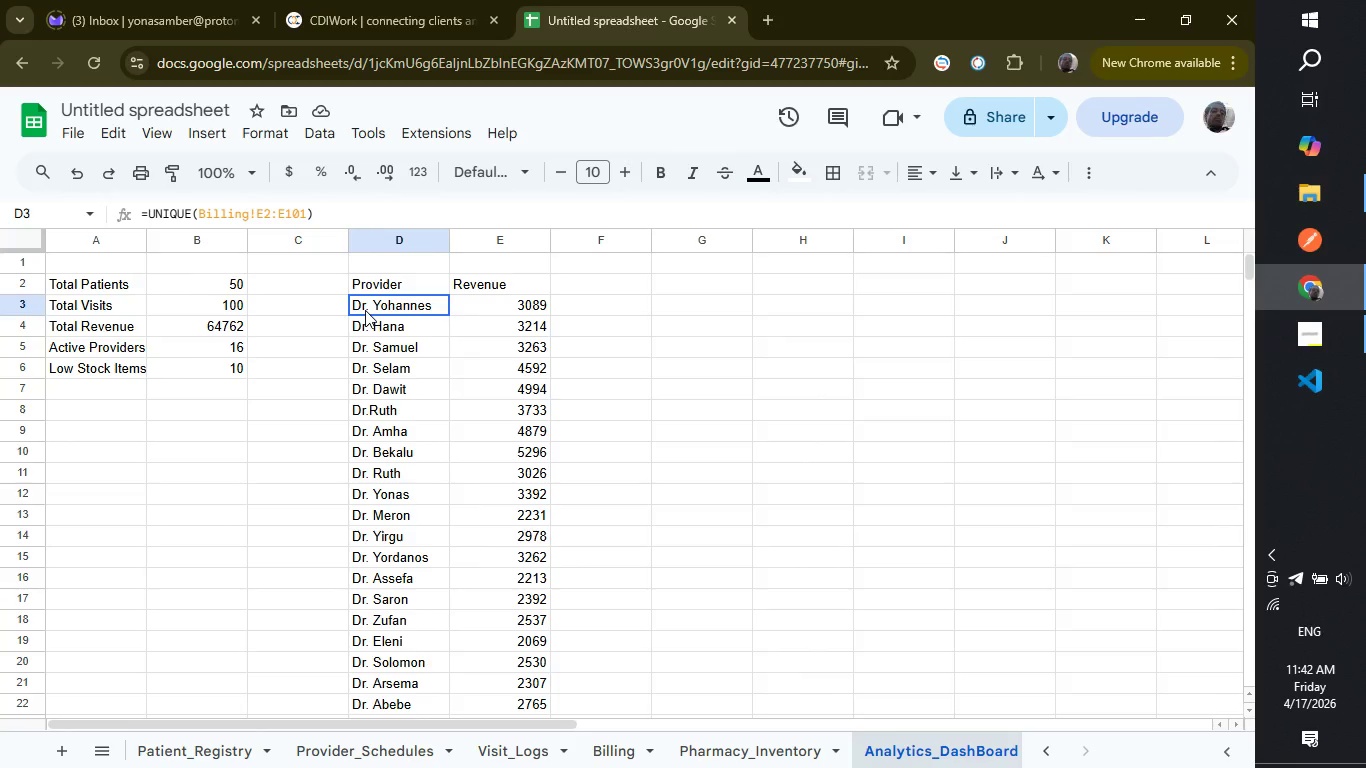 
wait(6.86)
 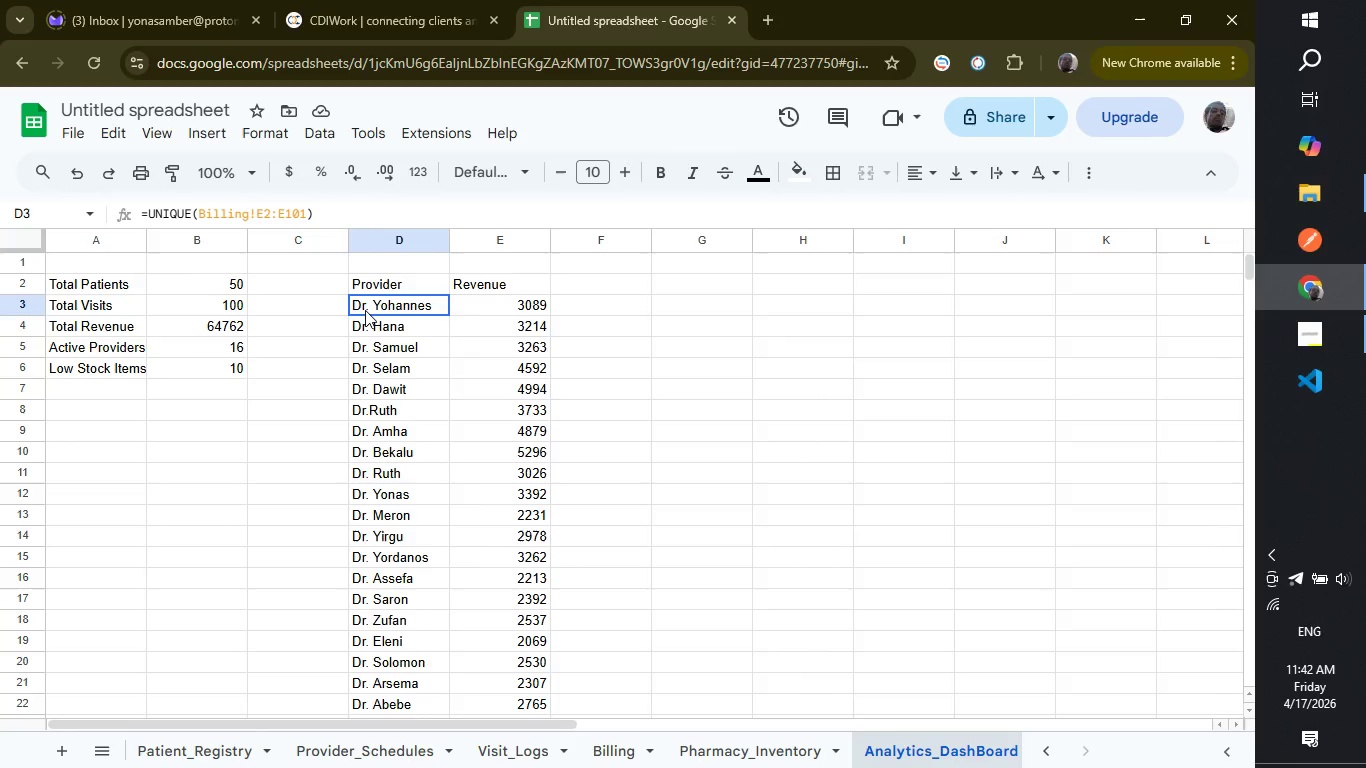 
left_click([376, 289])
 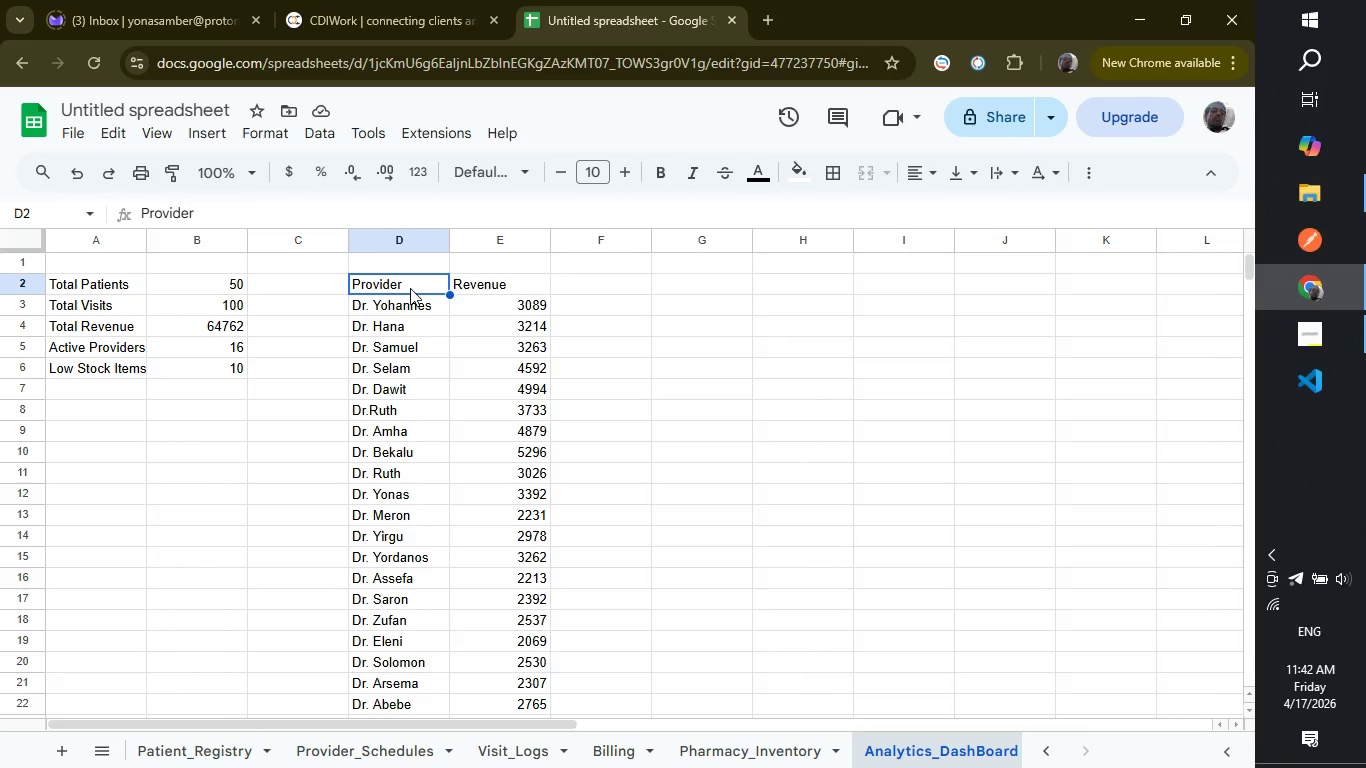 
wait(11.5)
 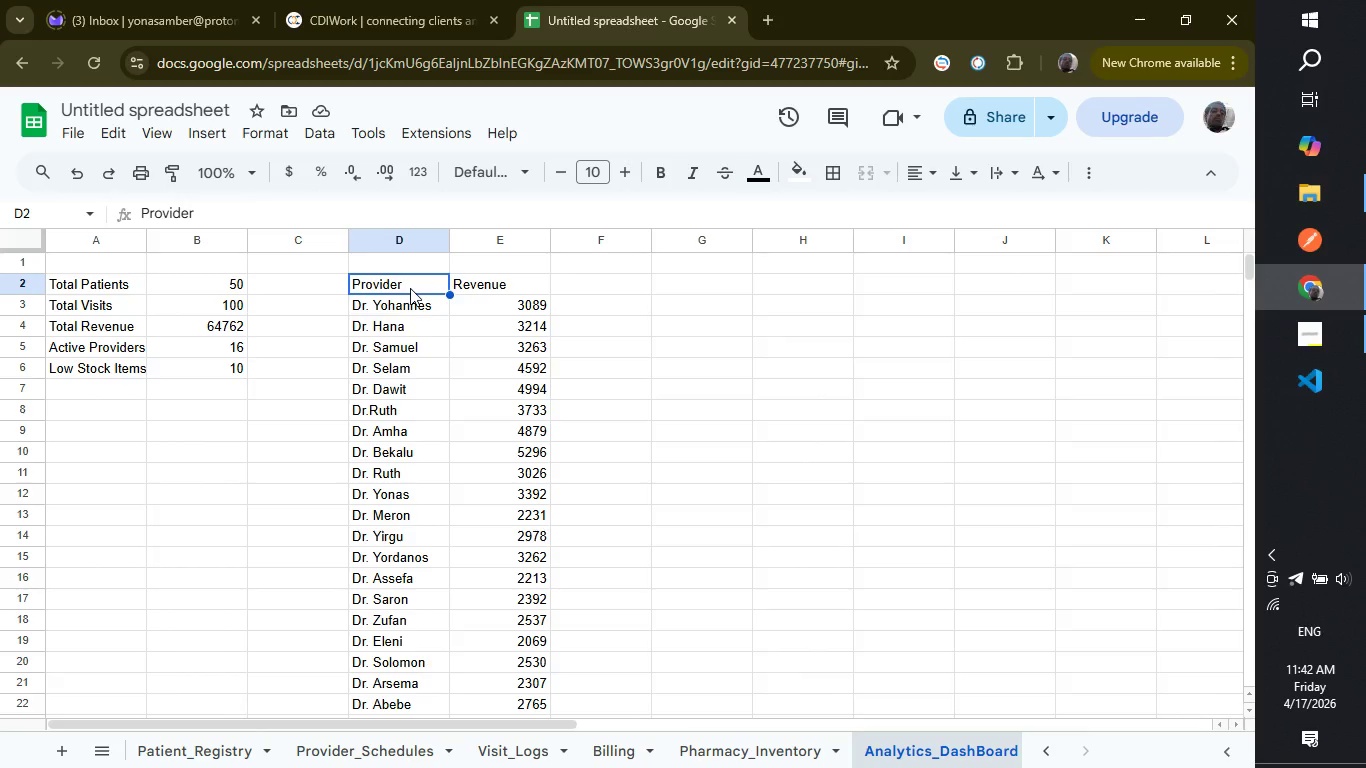 
left_click_drag(start_coordinate=[410, 288], to_coordinate=[488, 542])
 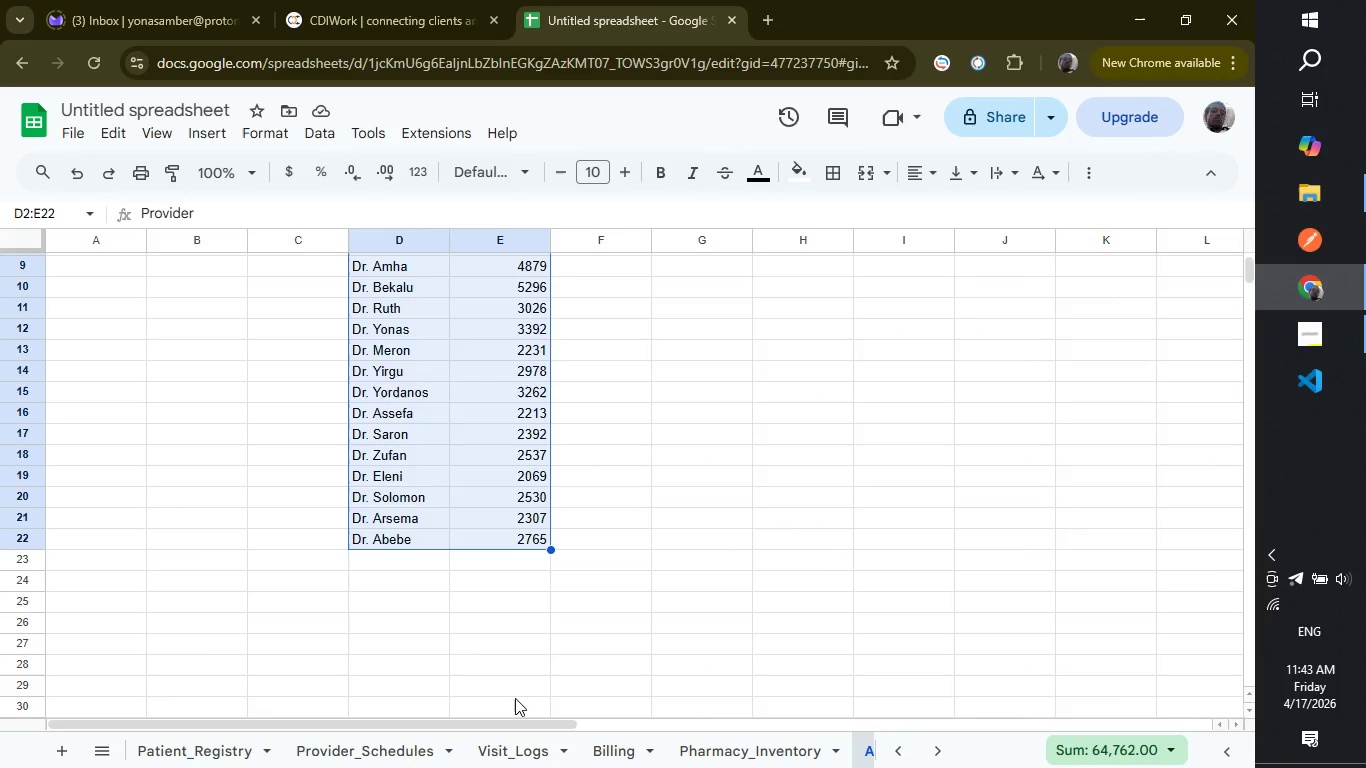 
wait(13.48)
 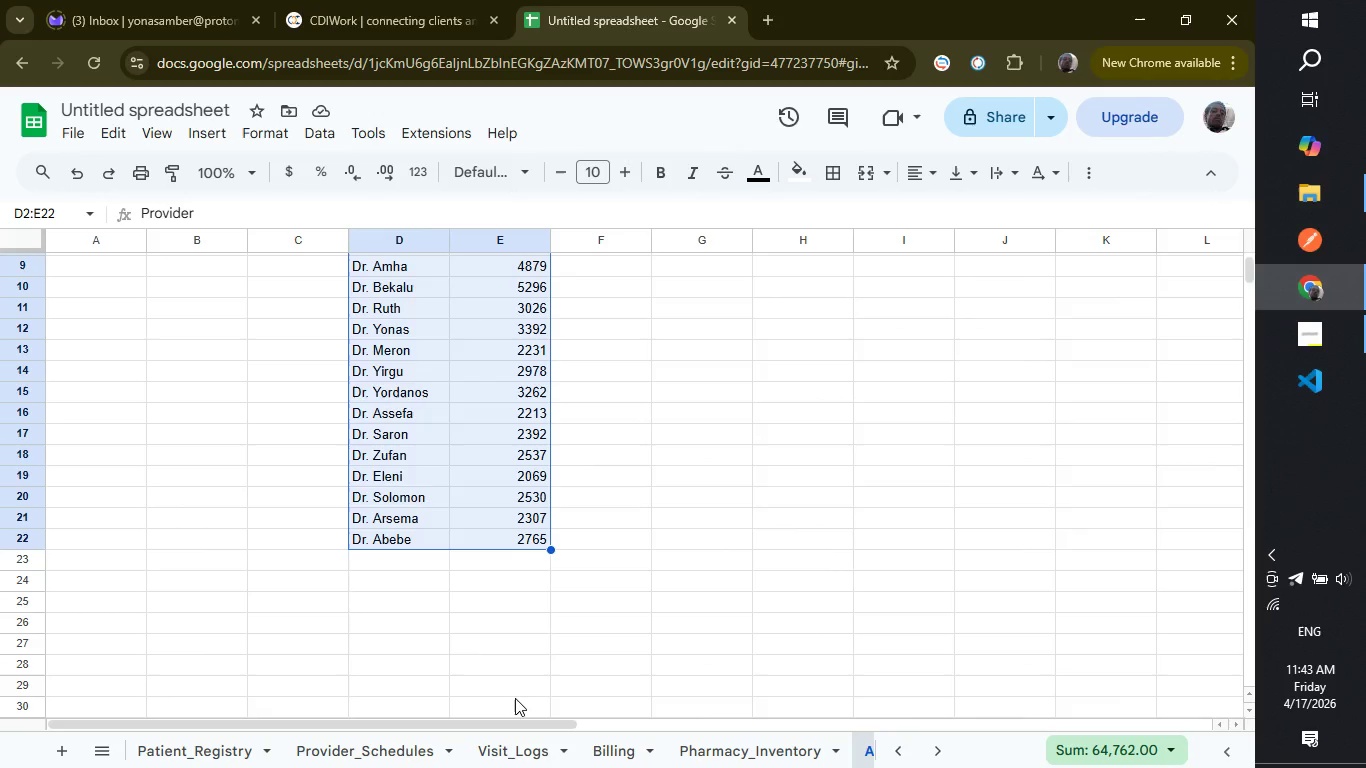 
left_click([211, 137])
 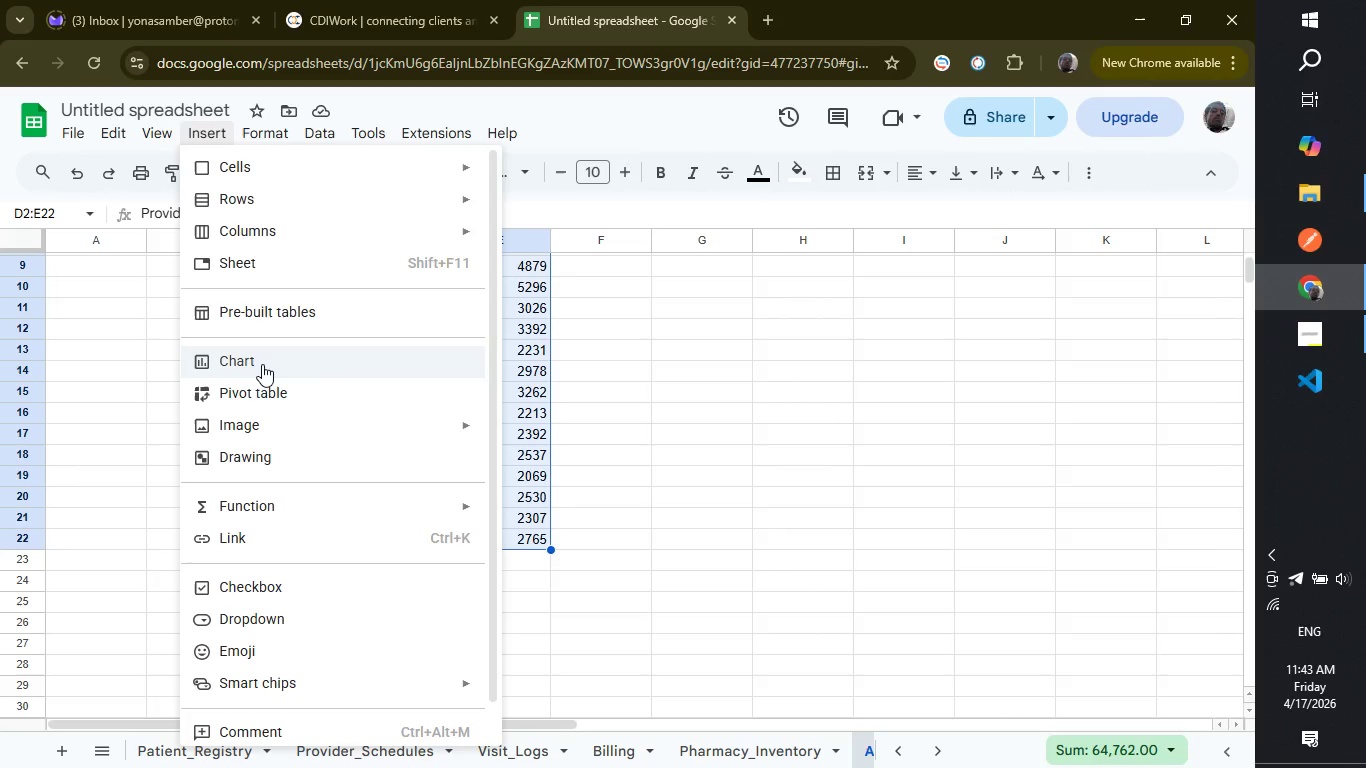 
left_click([262, 364])
 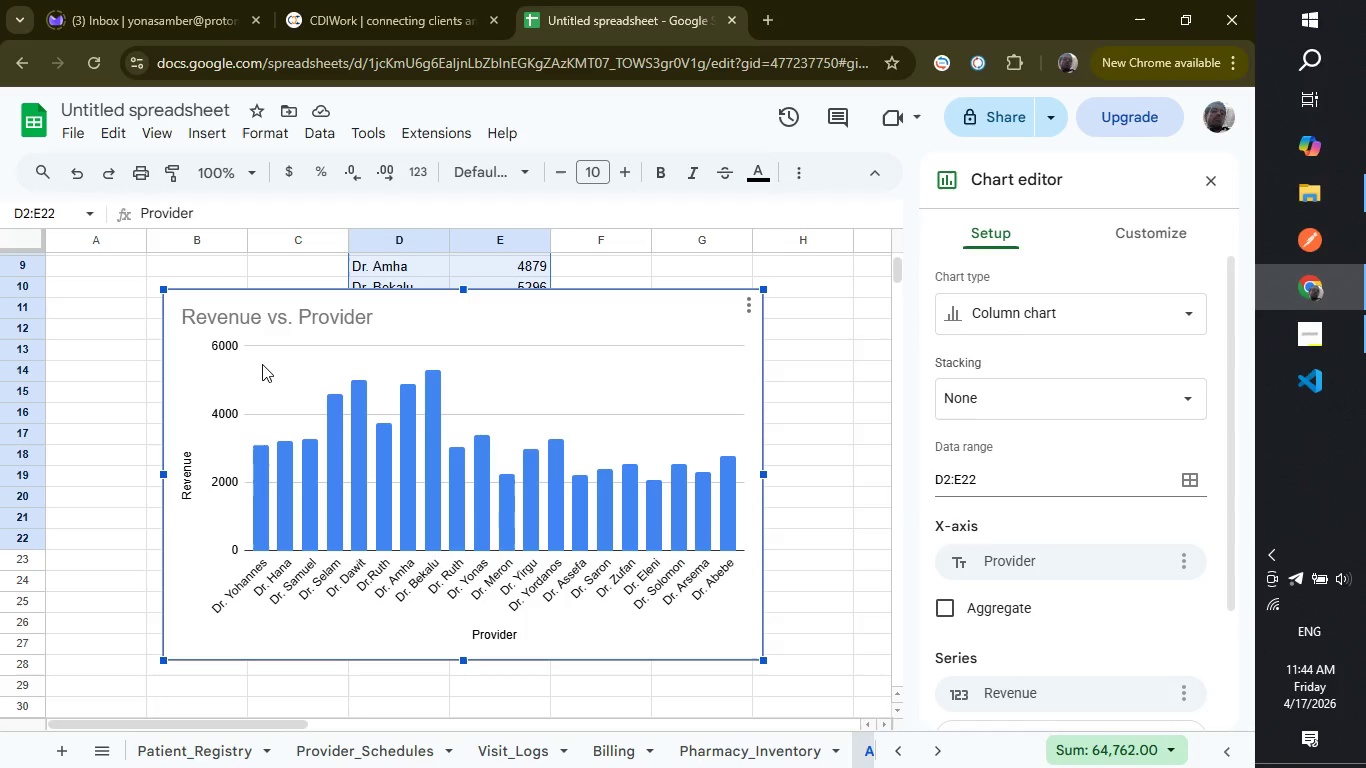 
wait(38.67)
 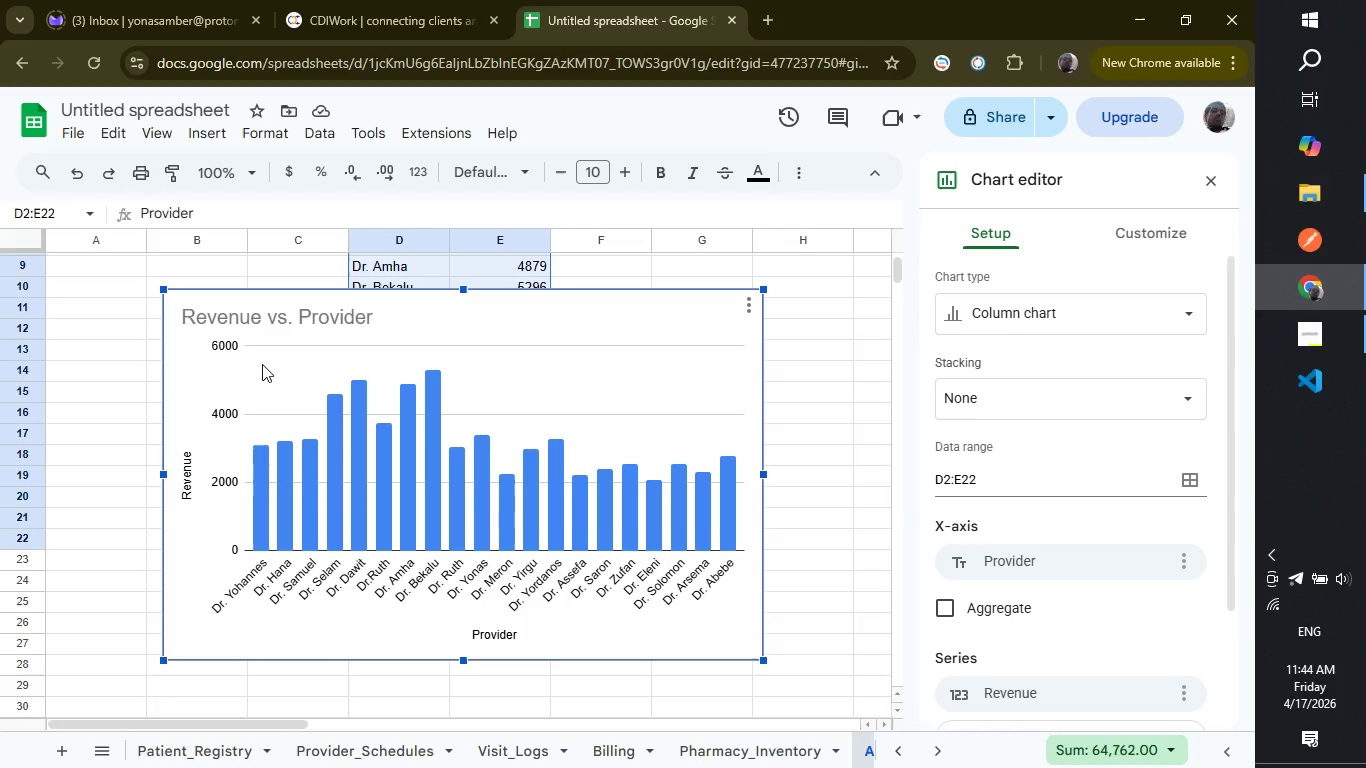 
key(Delete)
 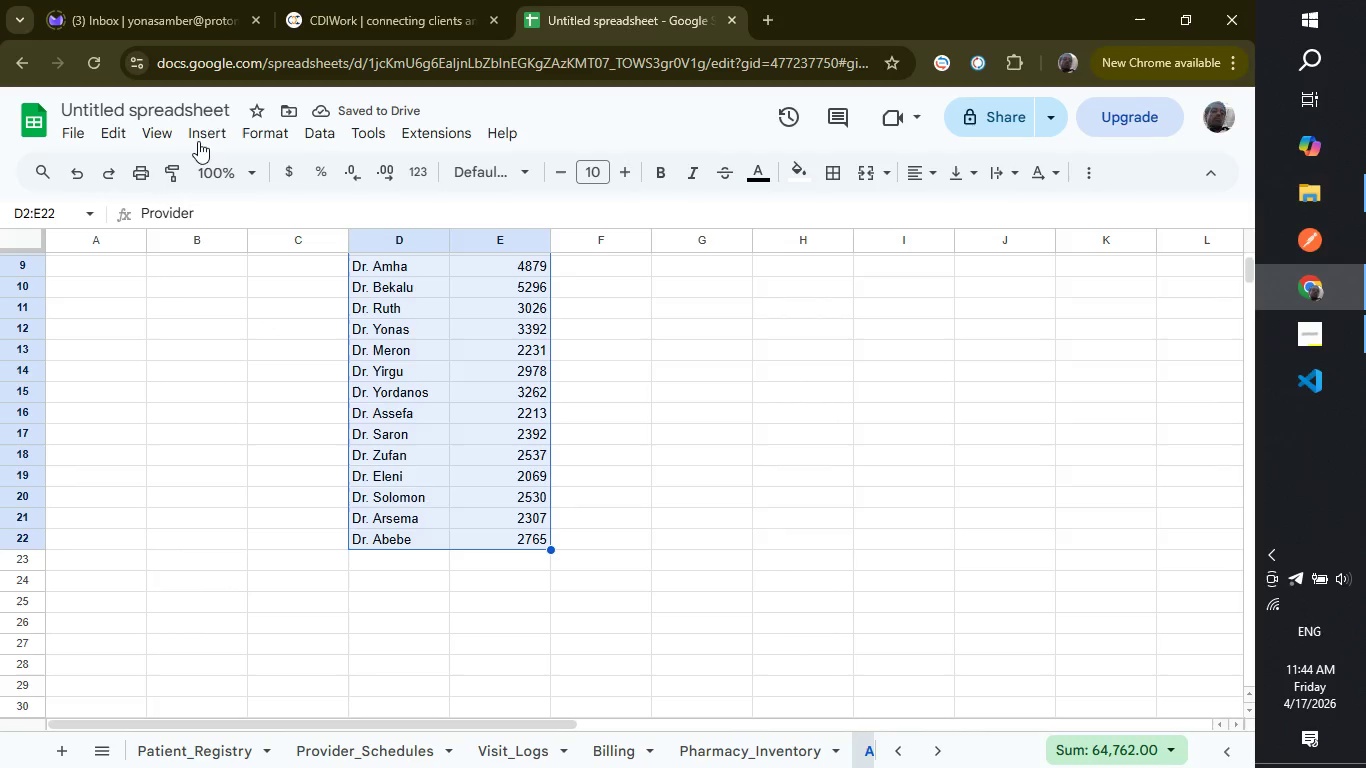 
left_click([198, 136])
 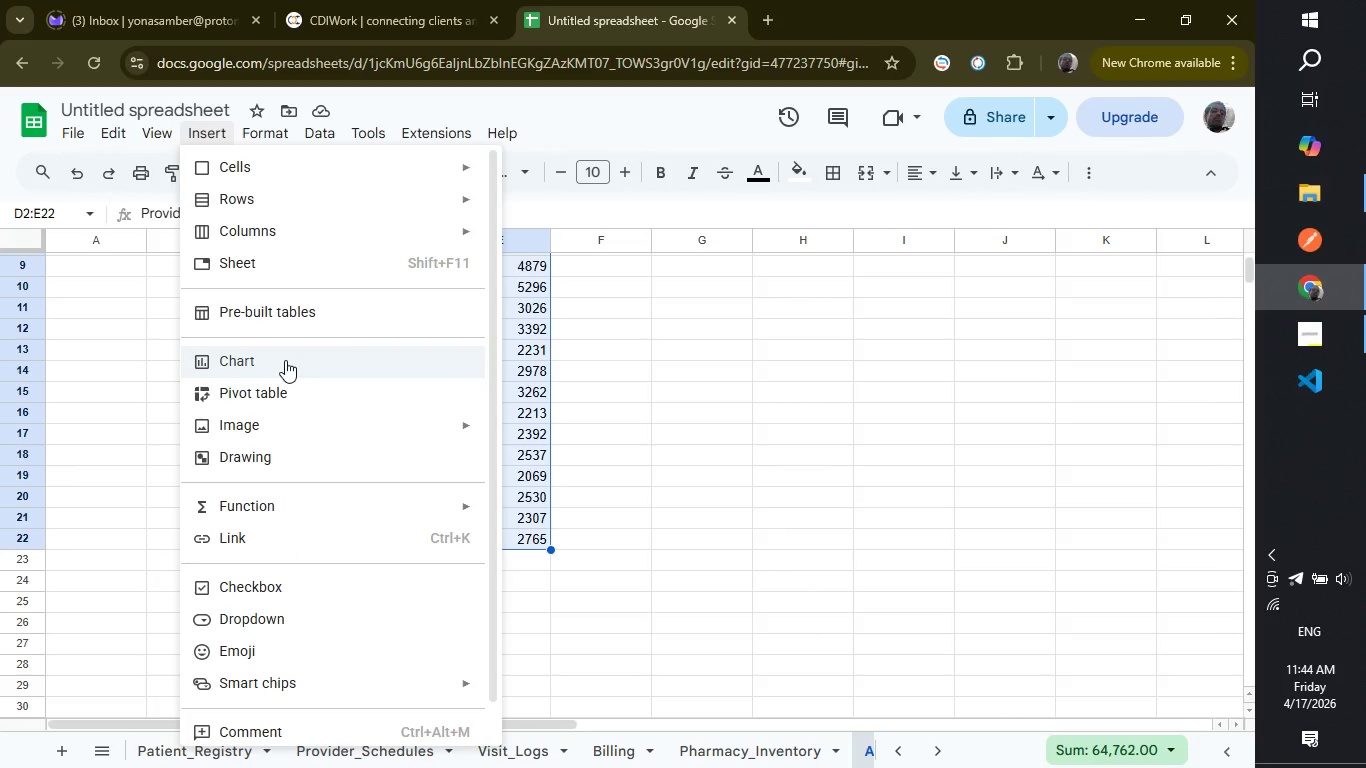 
wait(11.86)
 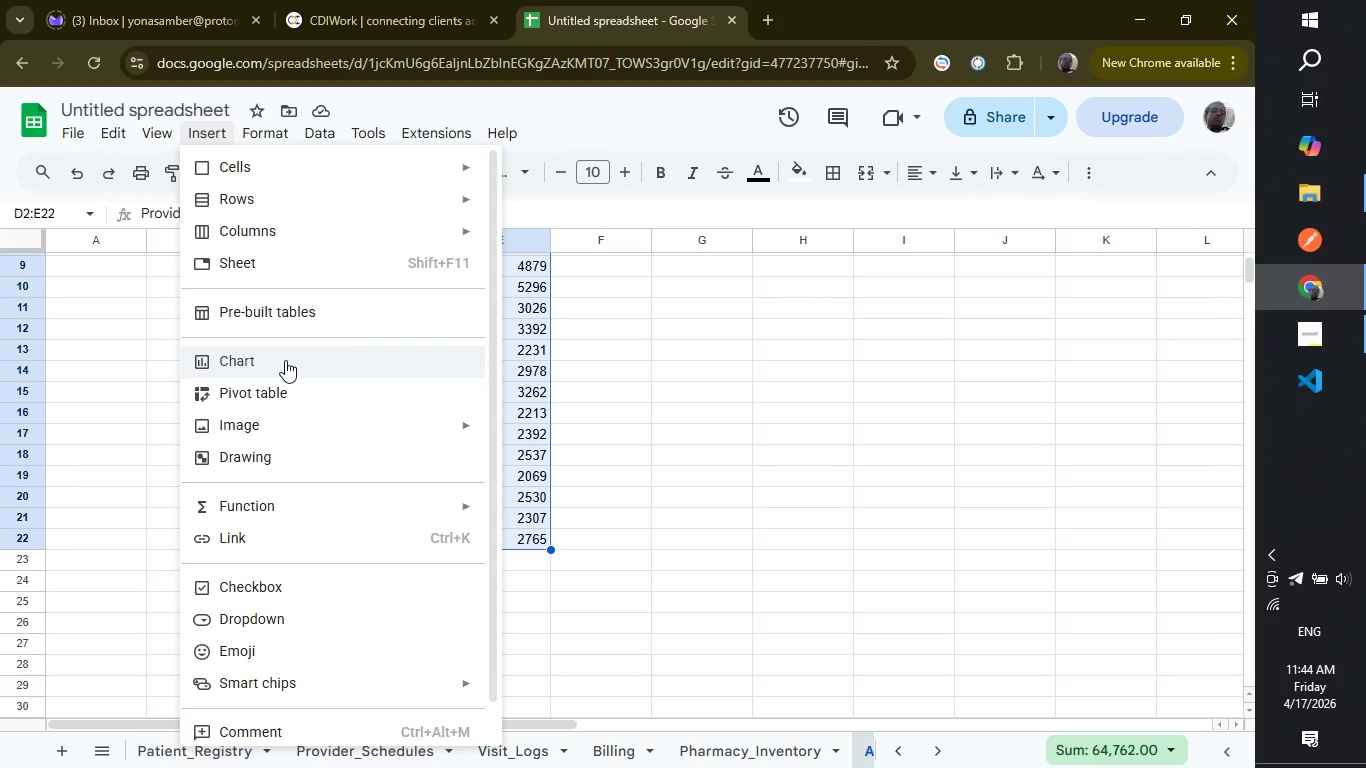 
right_click([337, 365])
 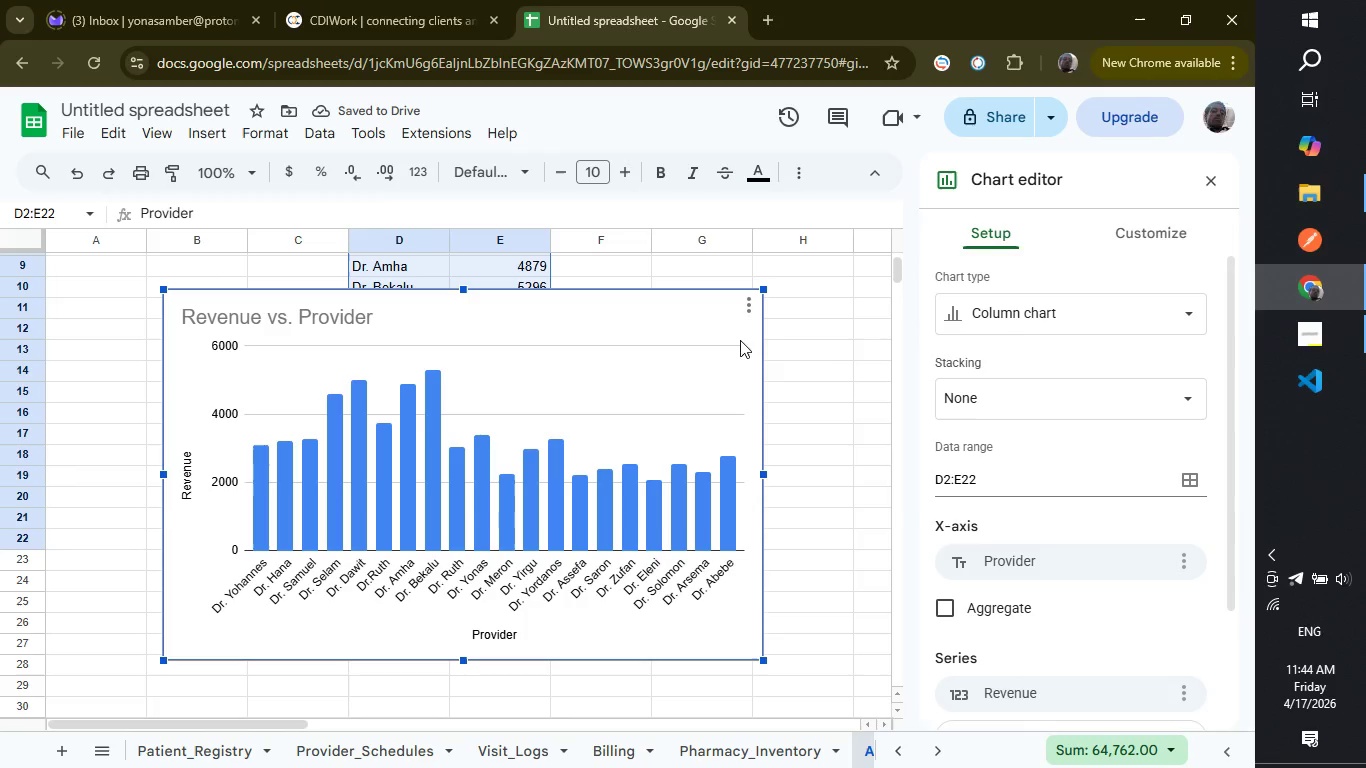 
left_click([1078, 324])
 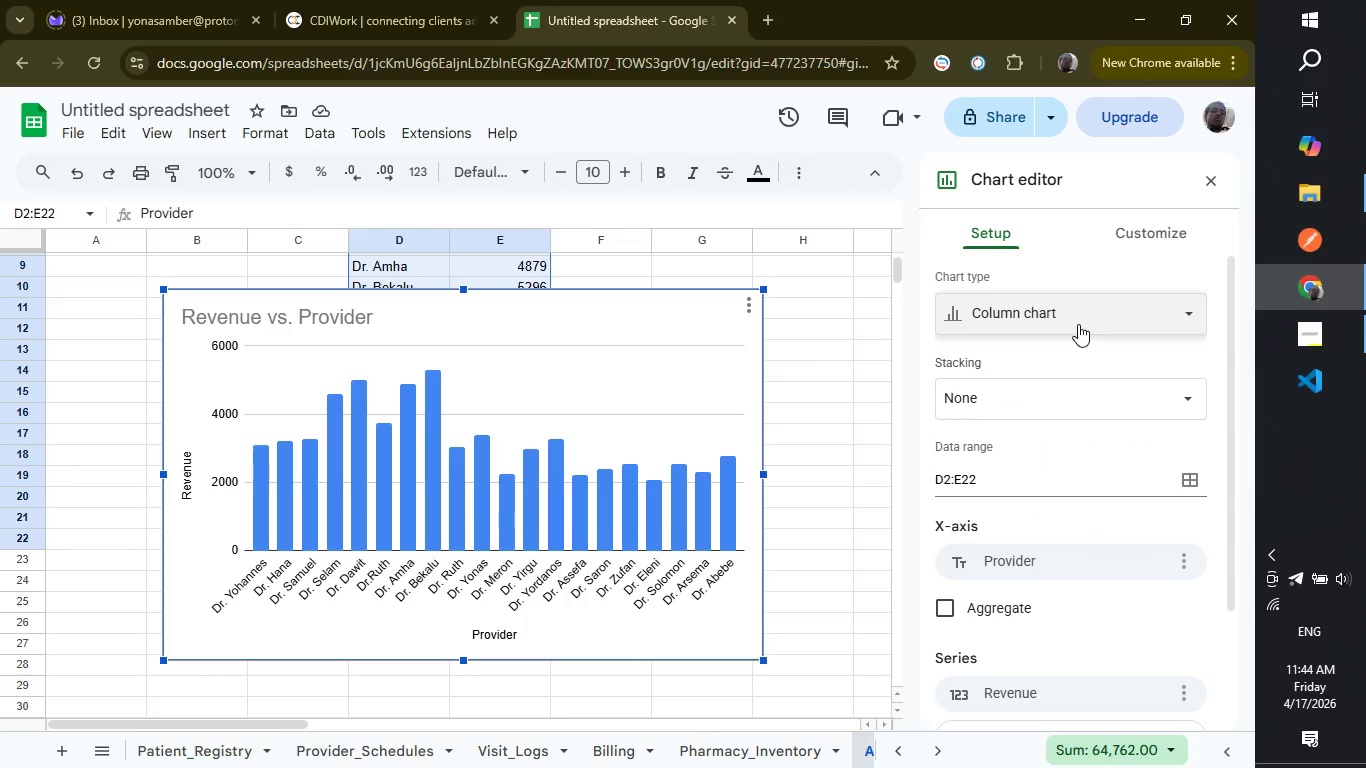 
left_click([1078, 324])
 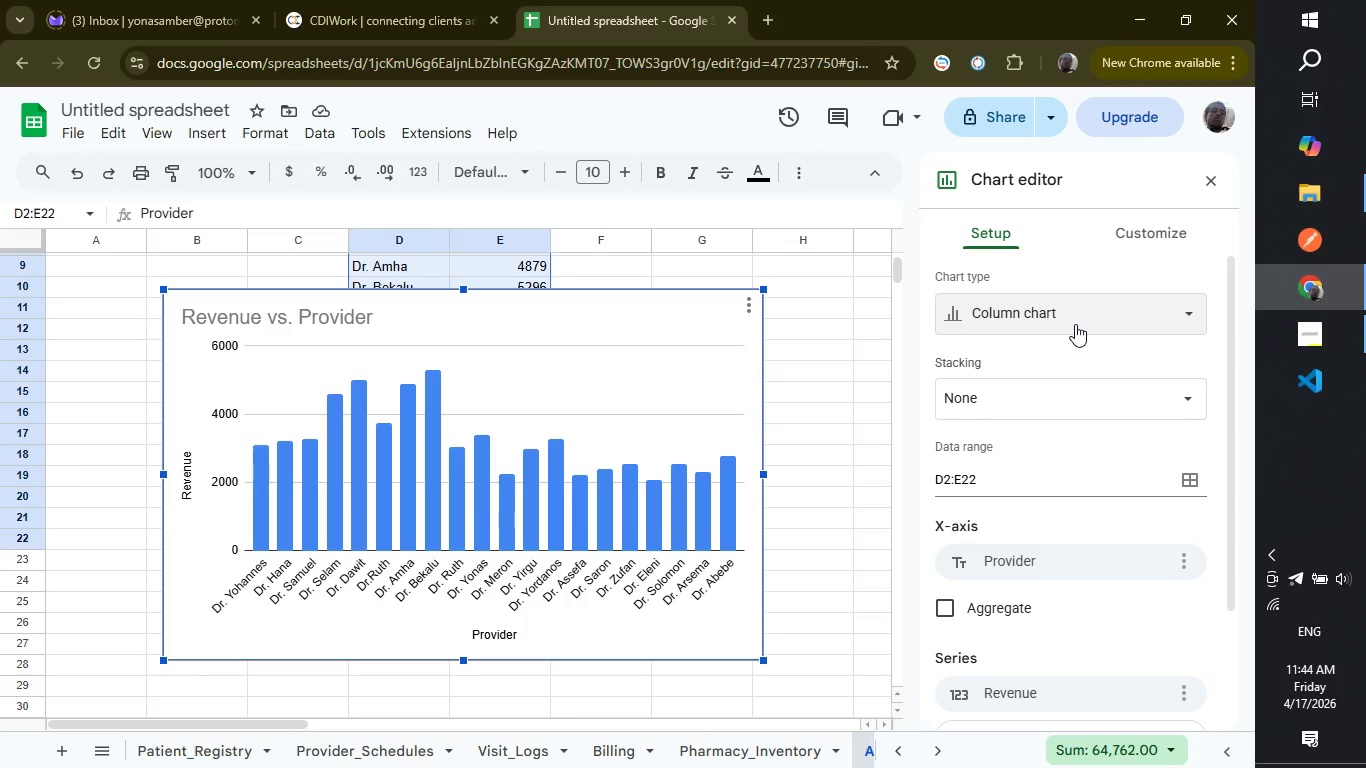 
wait(10.66)
 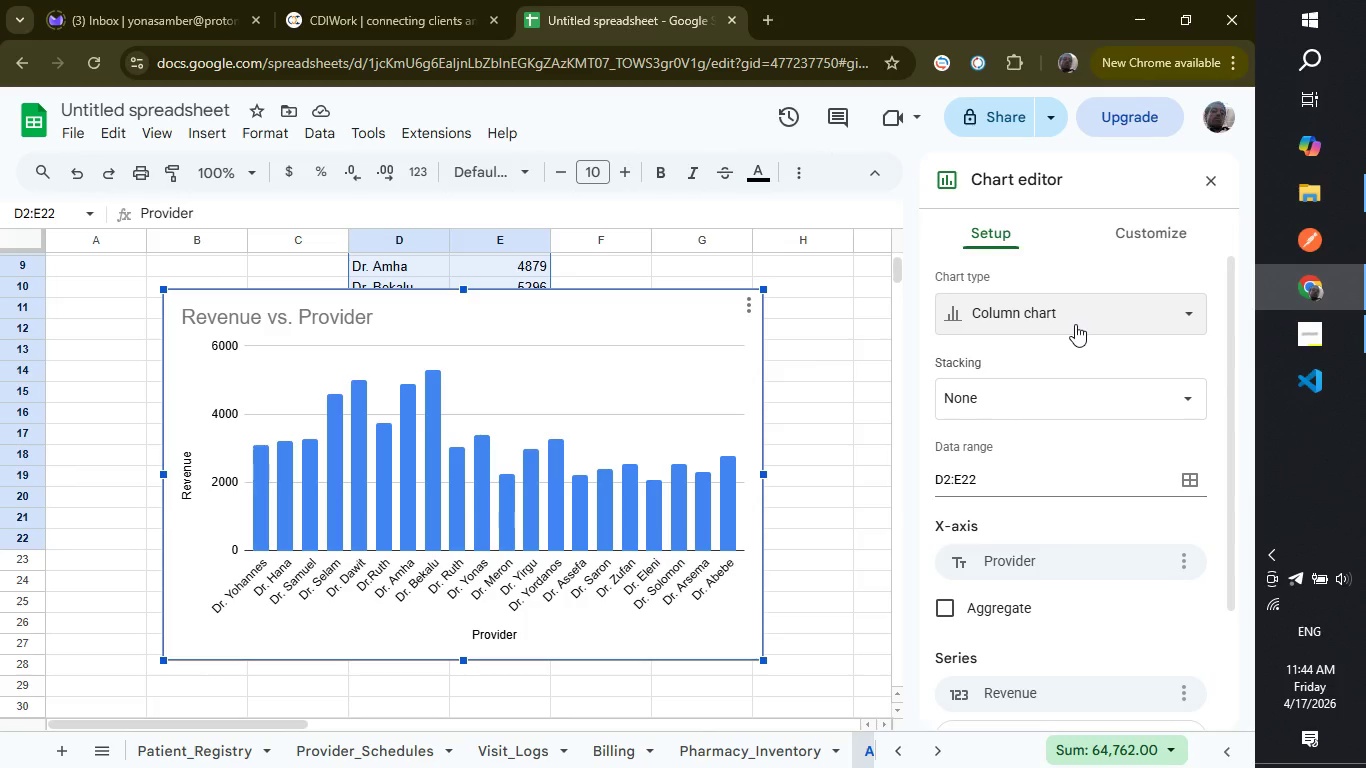 
left_click_drag(start_coordinate=[493, 365], to_coordinate=[500, 638])
 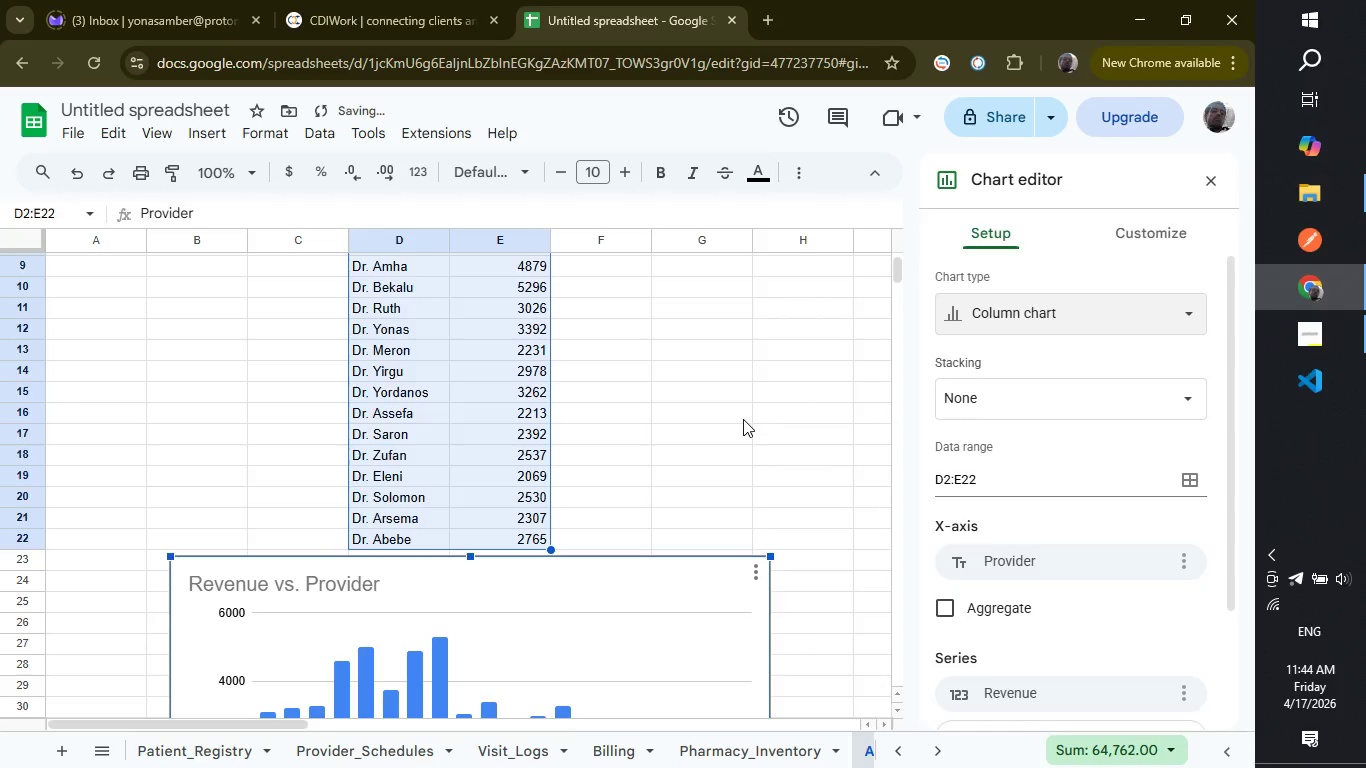 
left_click([743, 419])
 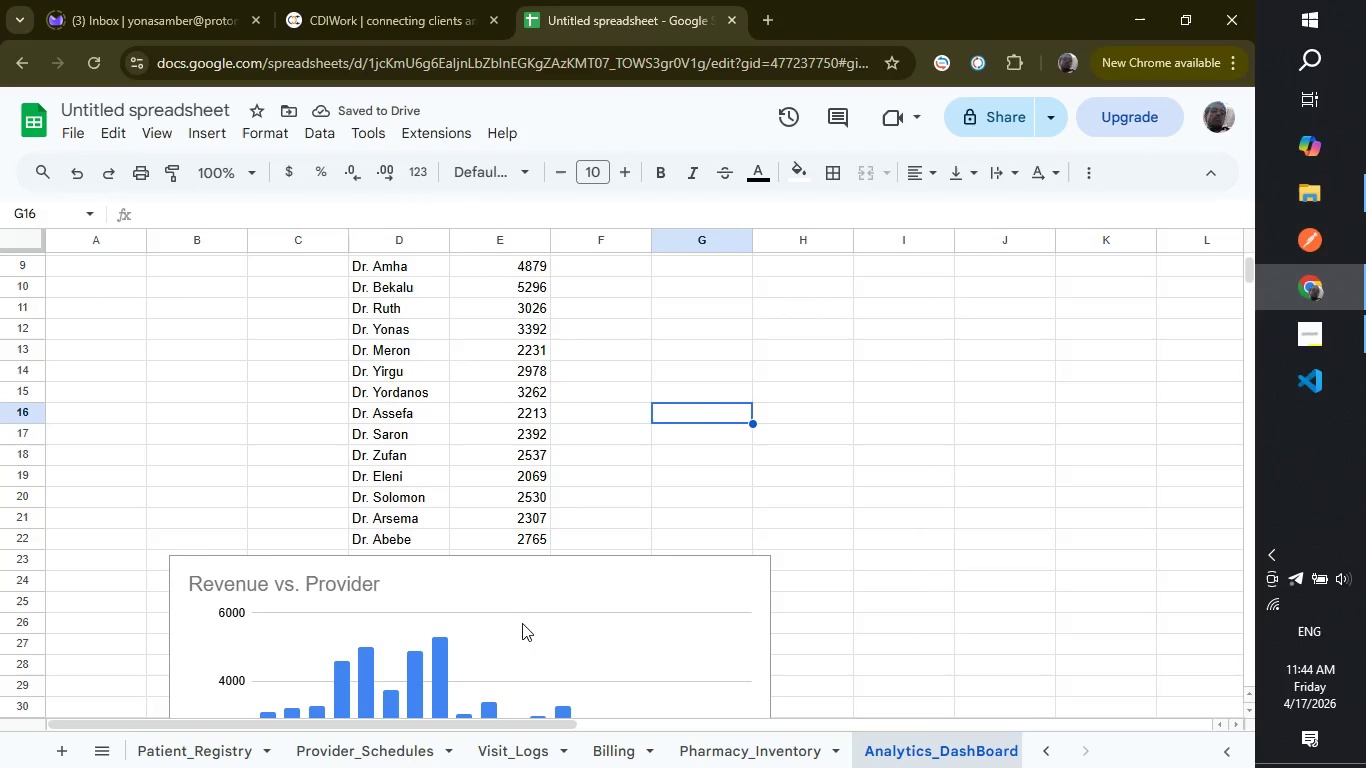 
left_click_drag(start_coordinate=[522, 623], to_coordinate=[670, 613])
 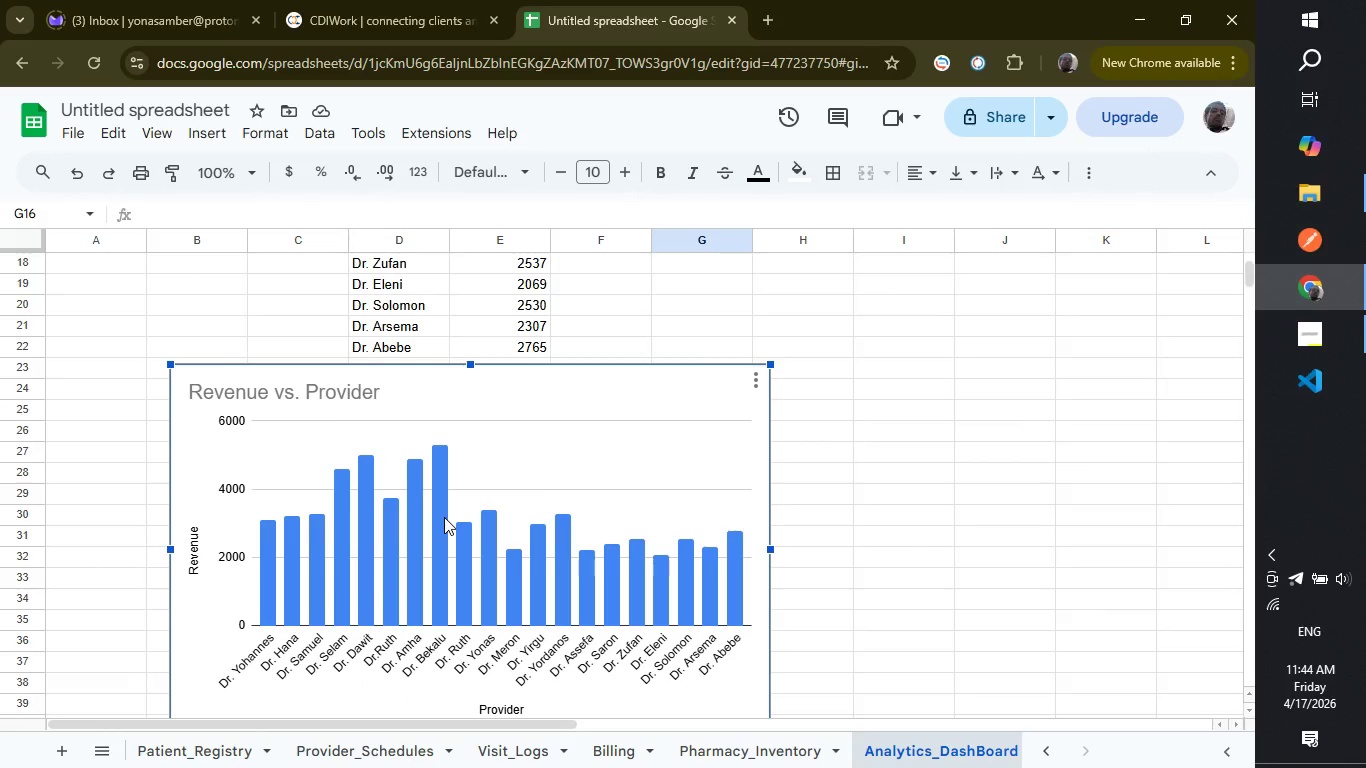 
left_click_drag(start_coordinate=[444, 517], to_coordinate=[888, 193])
 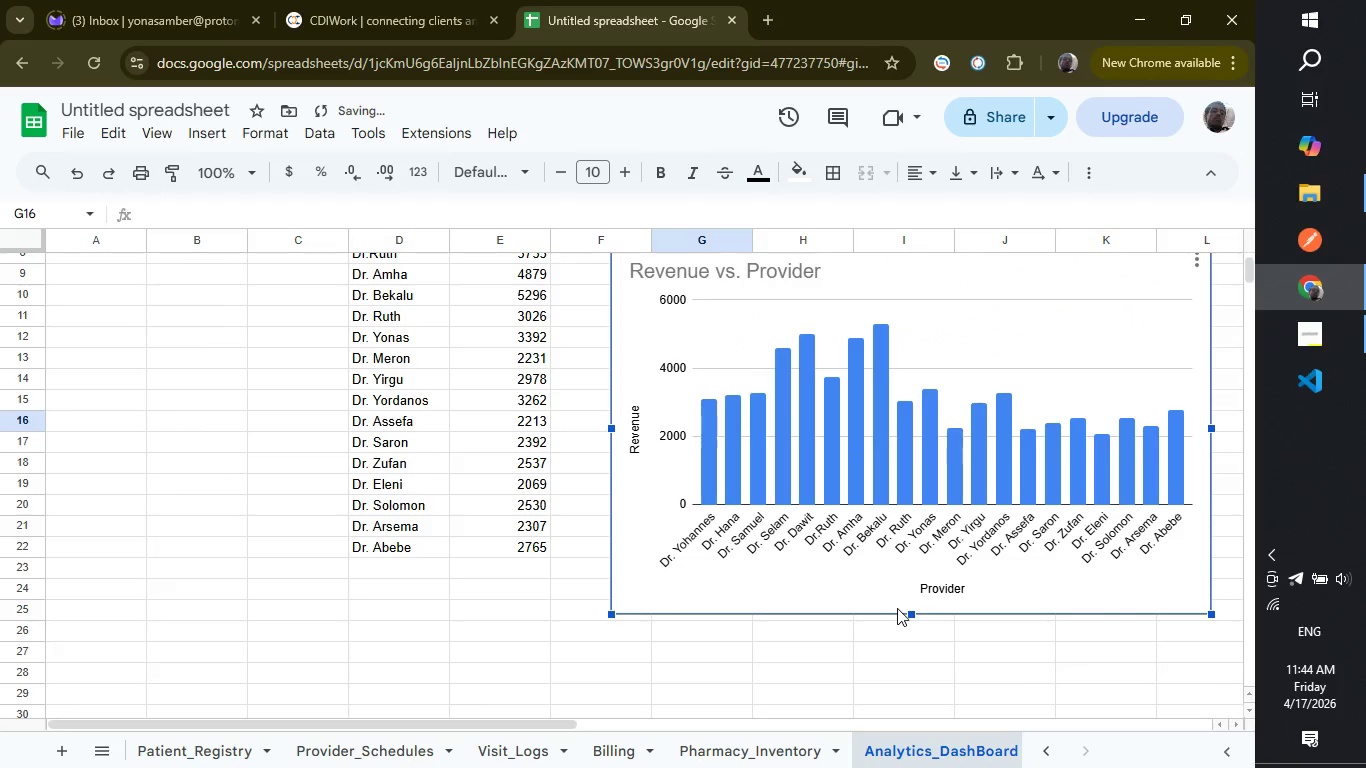 
scroll: coordinate [897, 608], scroll_direction: up, amount: 2.0
 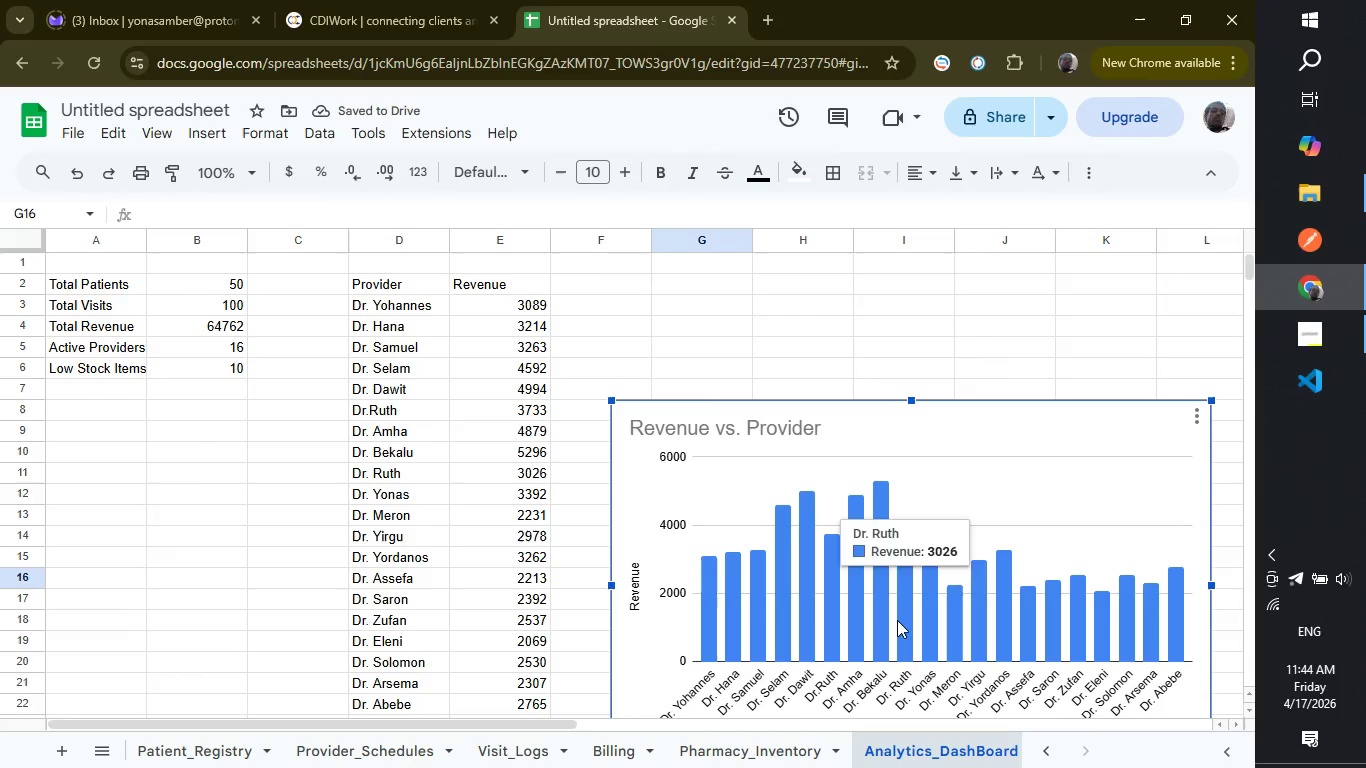 
left_click_drag(start_coordinate=[897, 620], to_coordinate=[893, 505])
 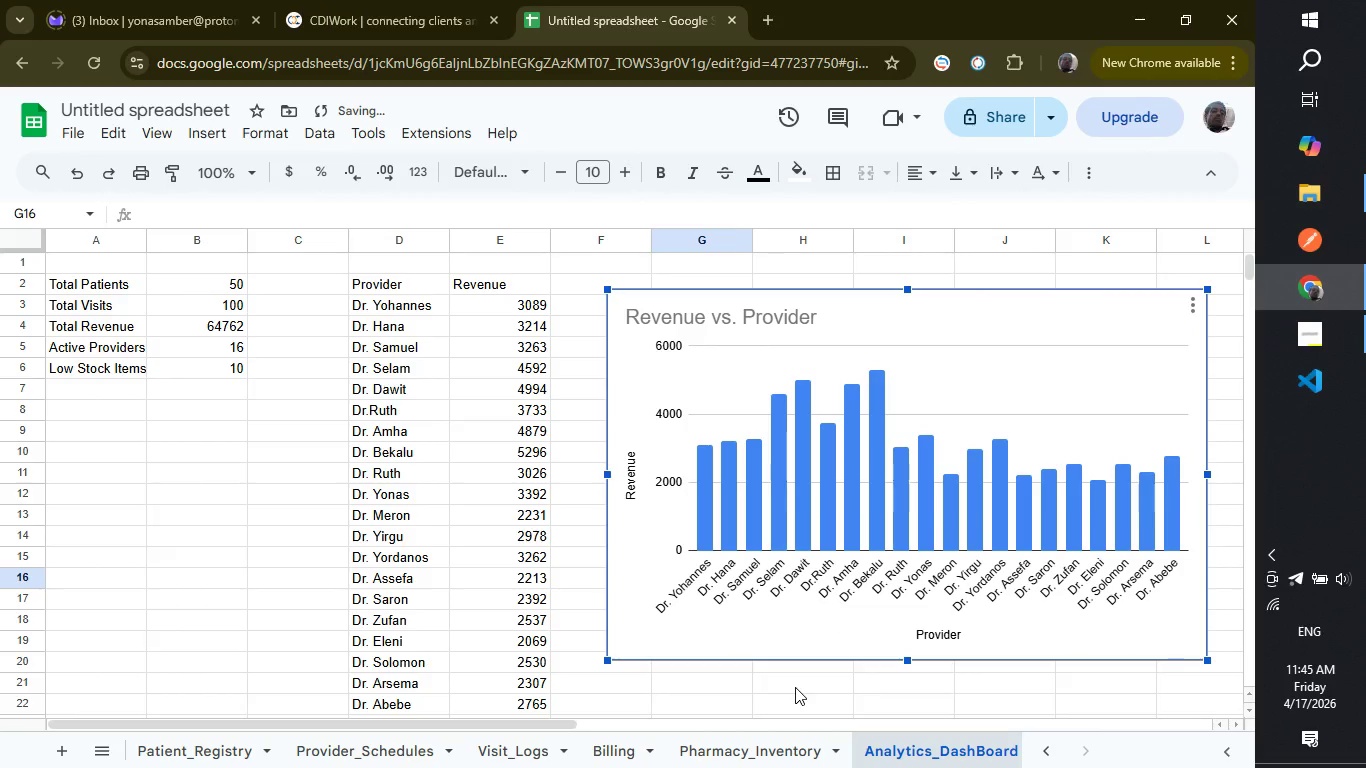 
left_click([795, 687])
 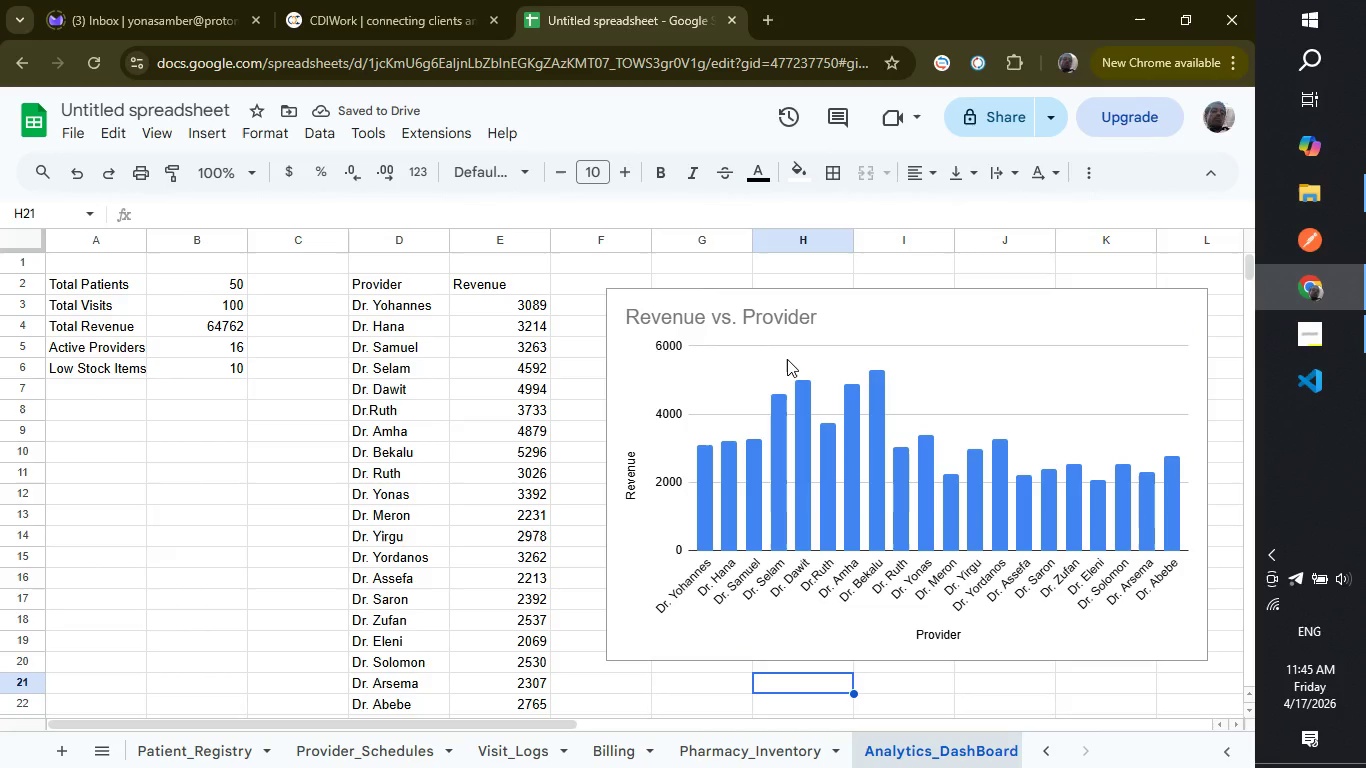 
left_click([787, 359])
 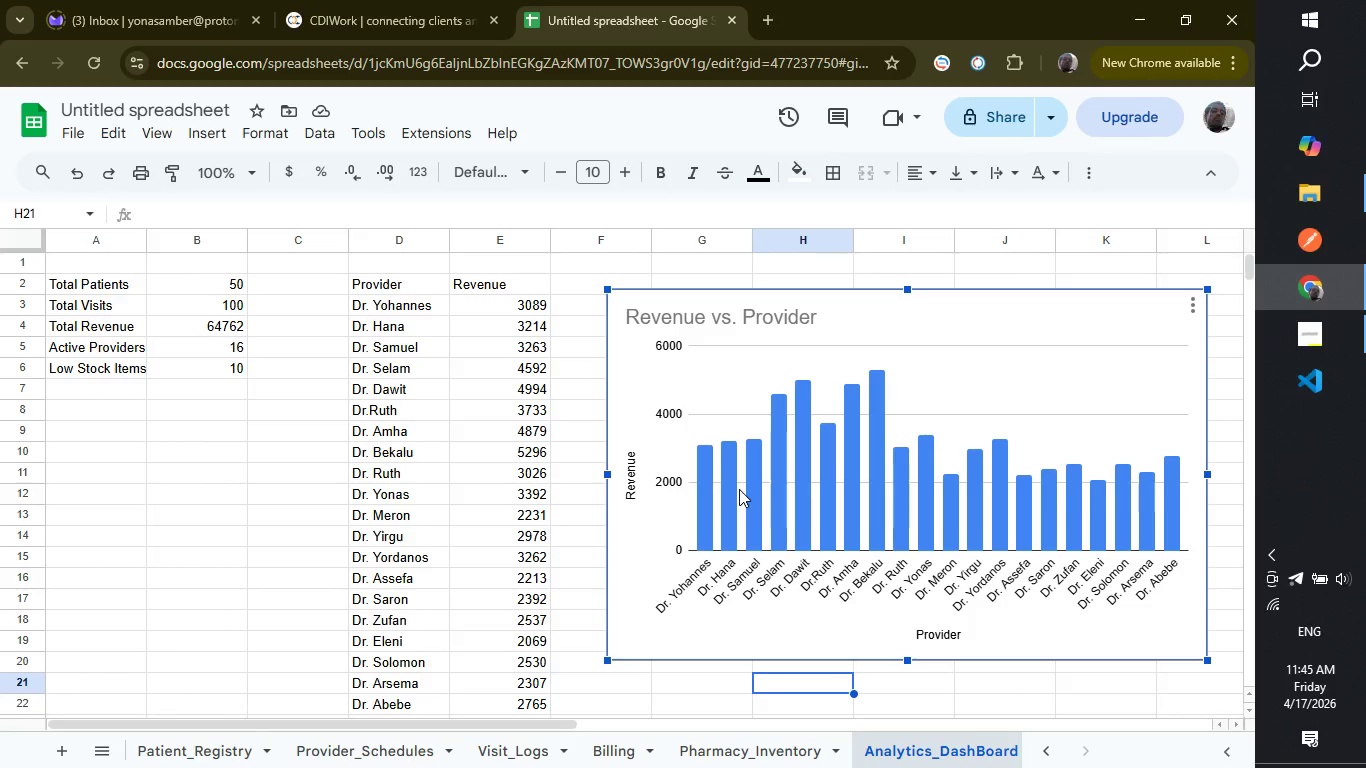 
wait(15.78)
 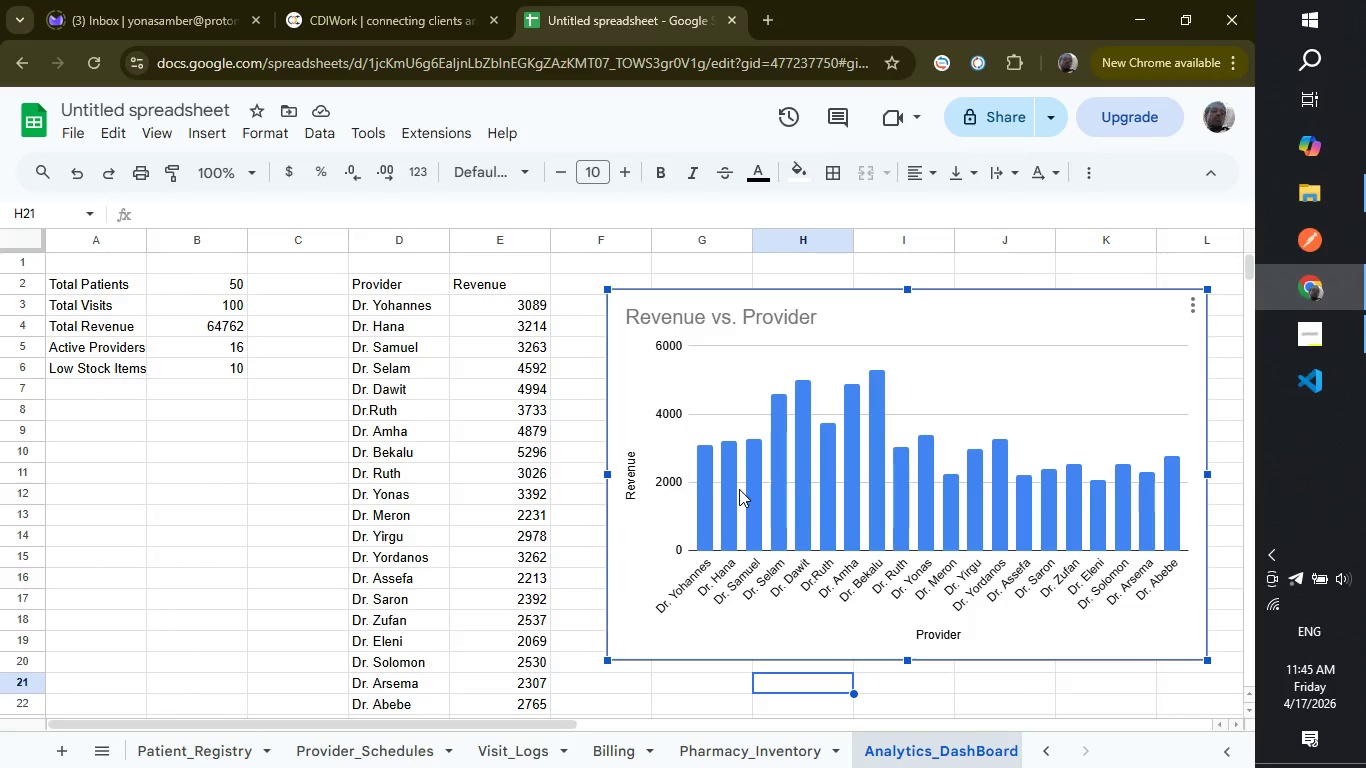 
mouse_move([836, 423])
 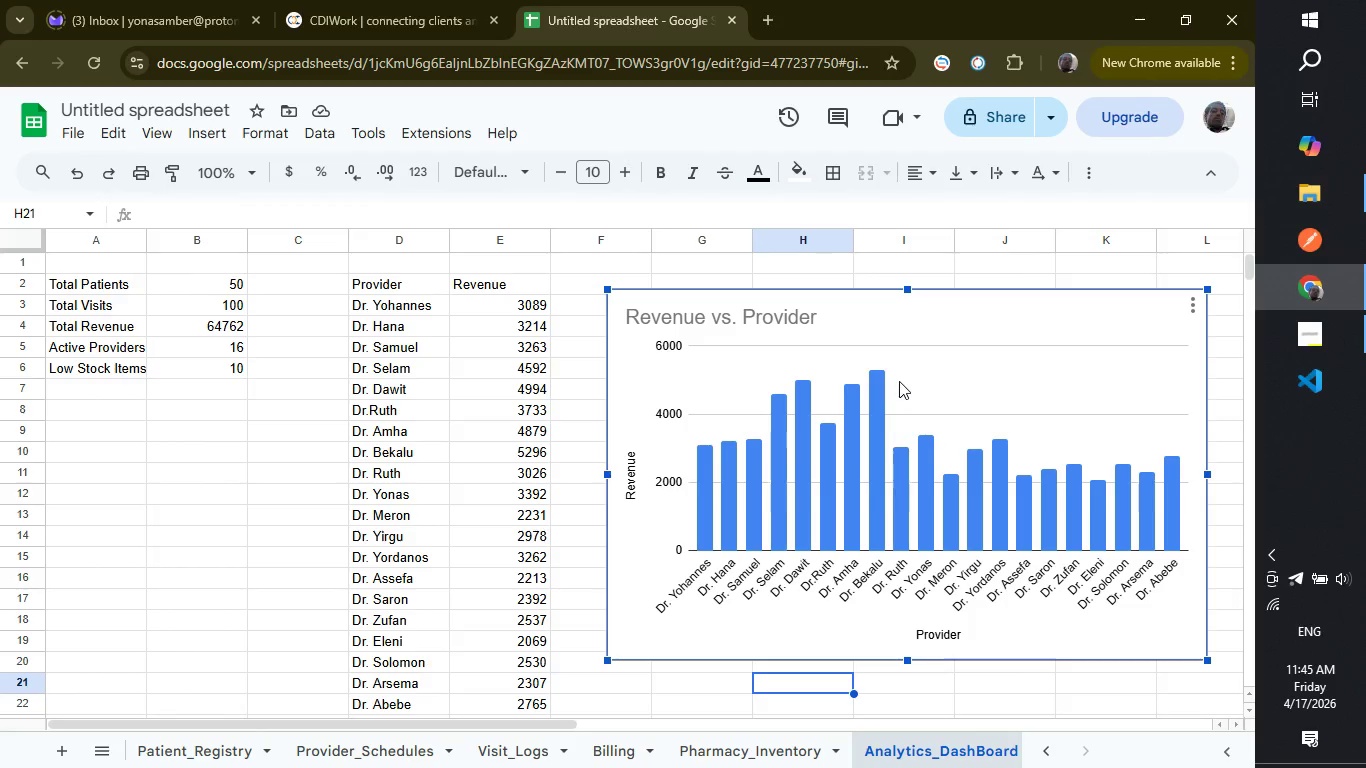 
left_click_drag(start_coordinate=[899, 381], to_coordinate=[385, 767])
 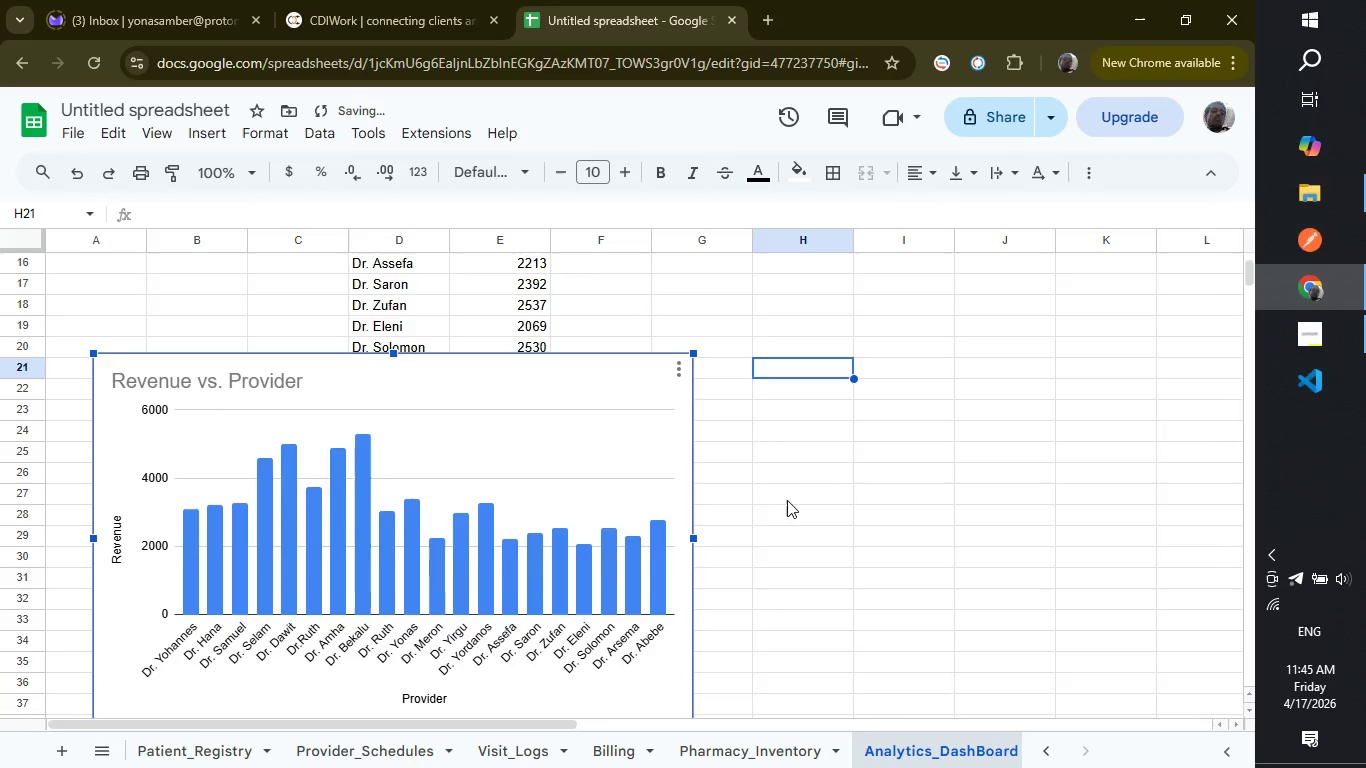 
scroll: coordinate [787, 500], scroll_direction: up, amount: 1.0
 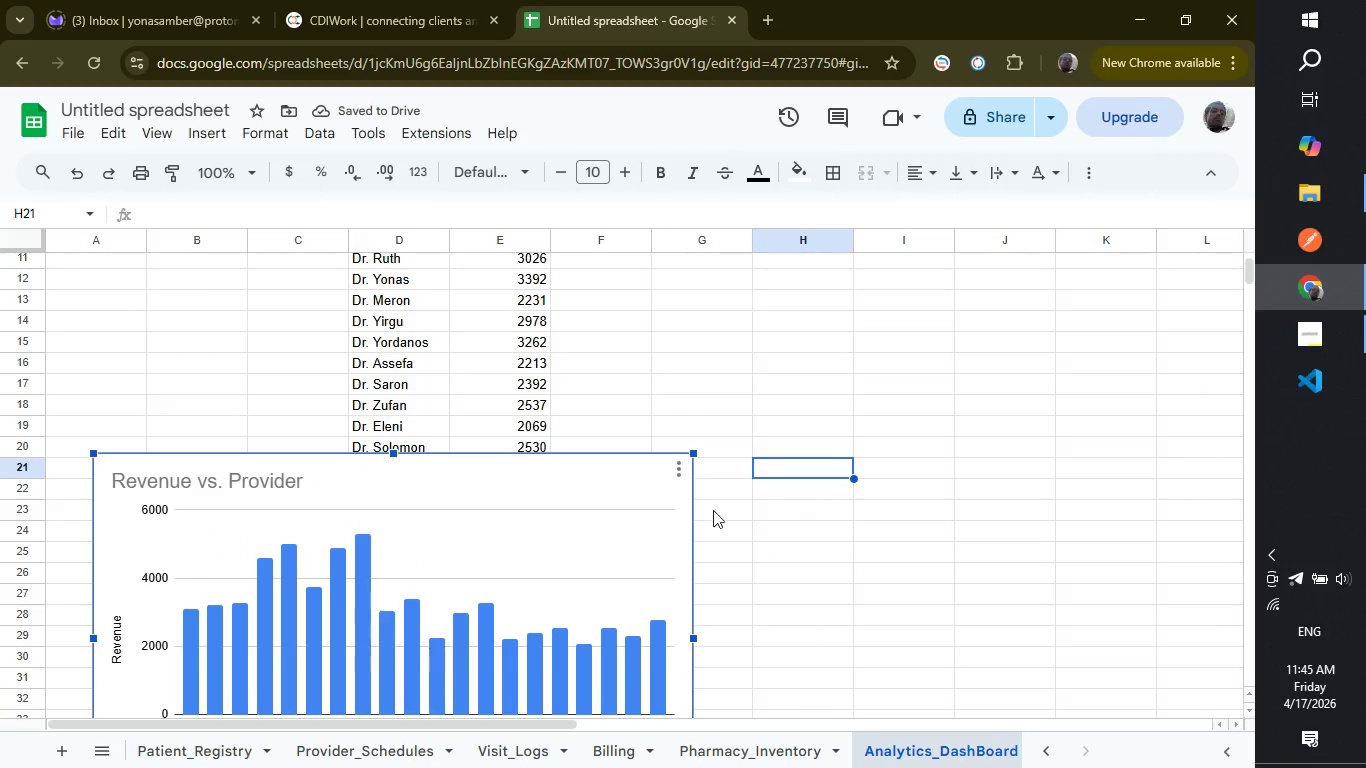 
key(Enter)
 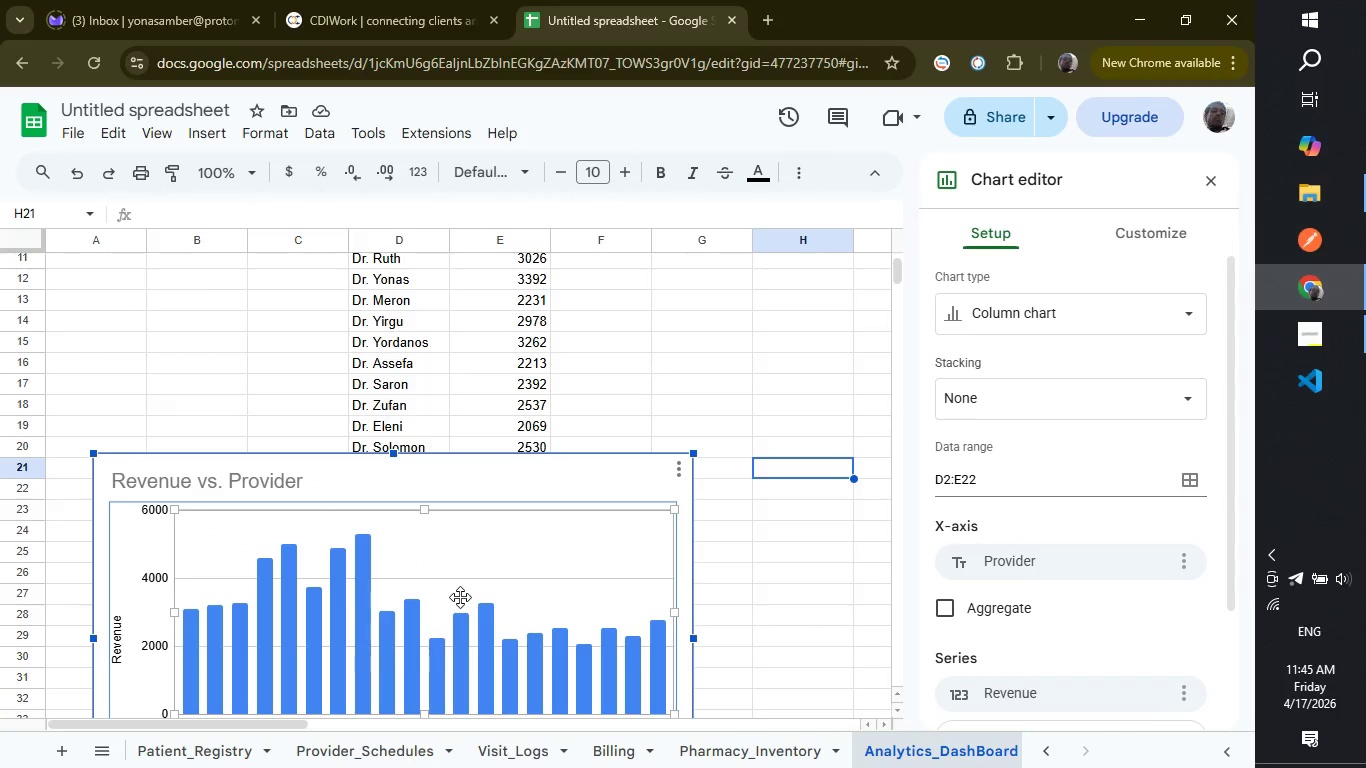 
key(Enter)
 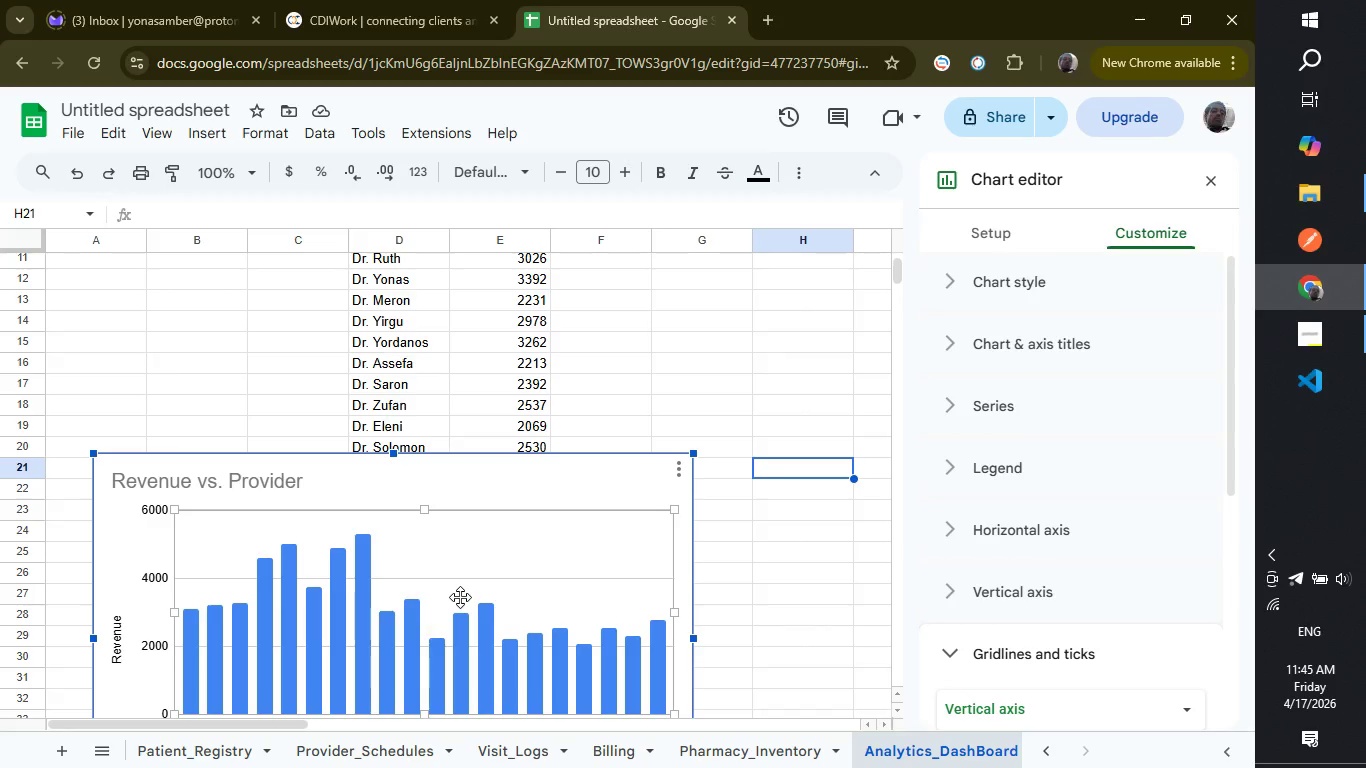 
key(Enter)
 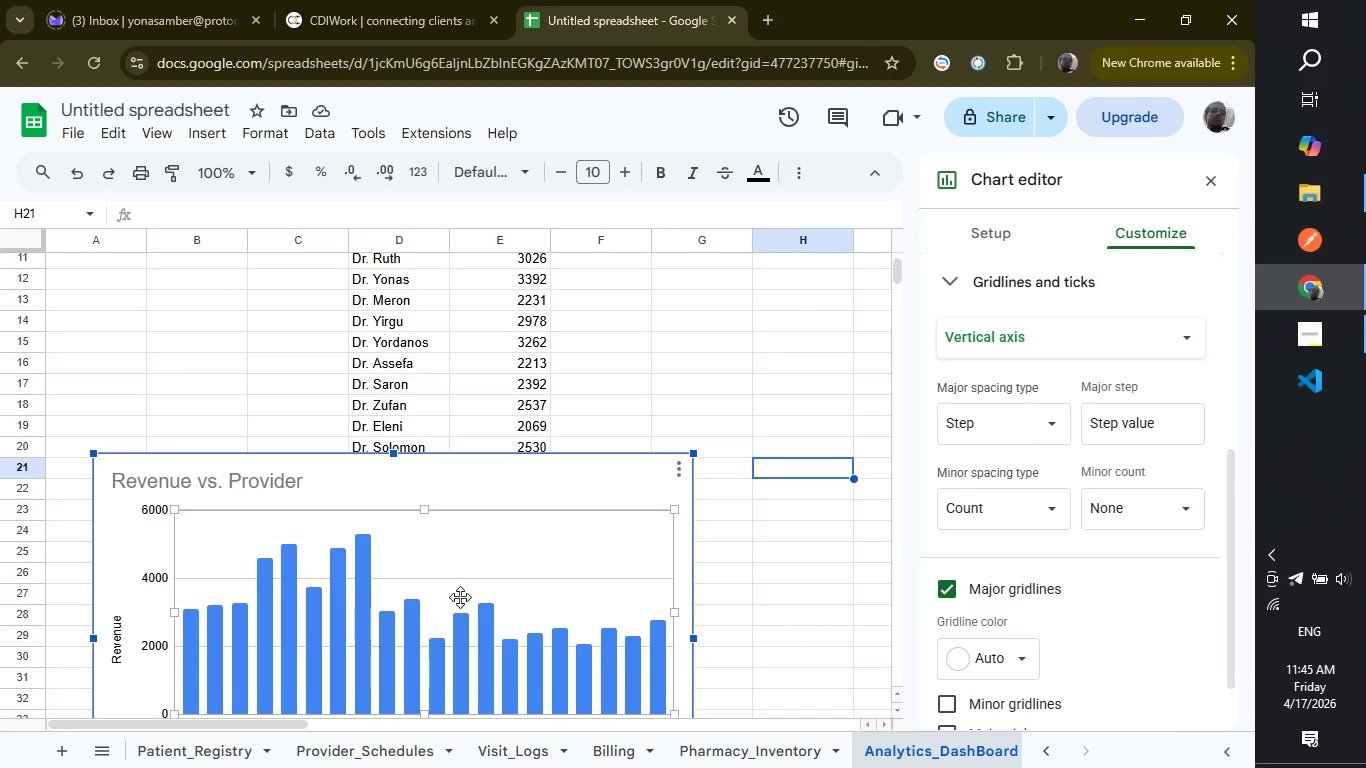 
key(Enter)
 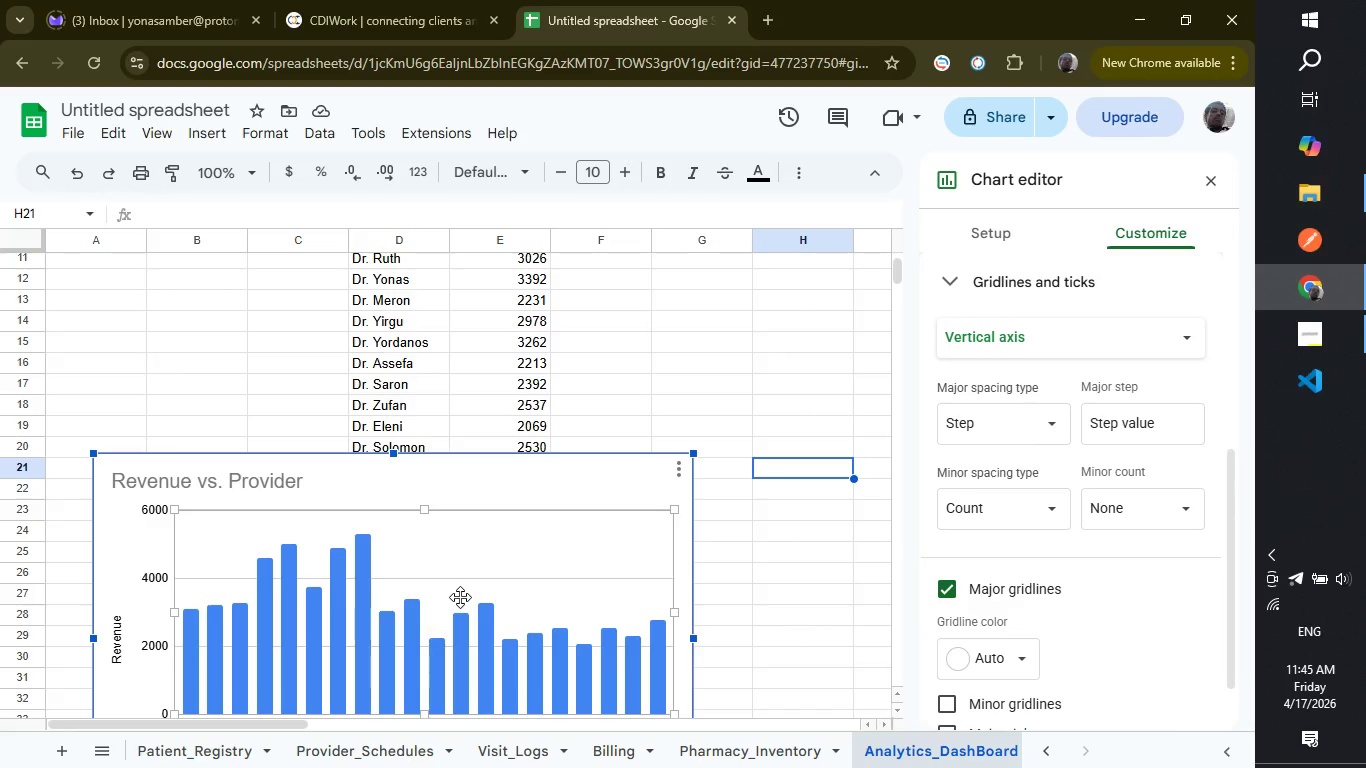 
key(Enter)
 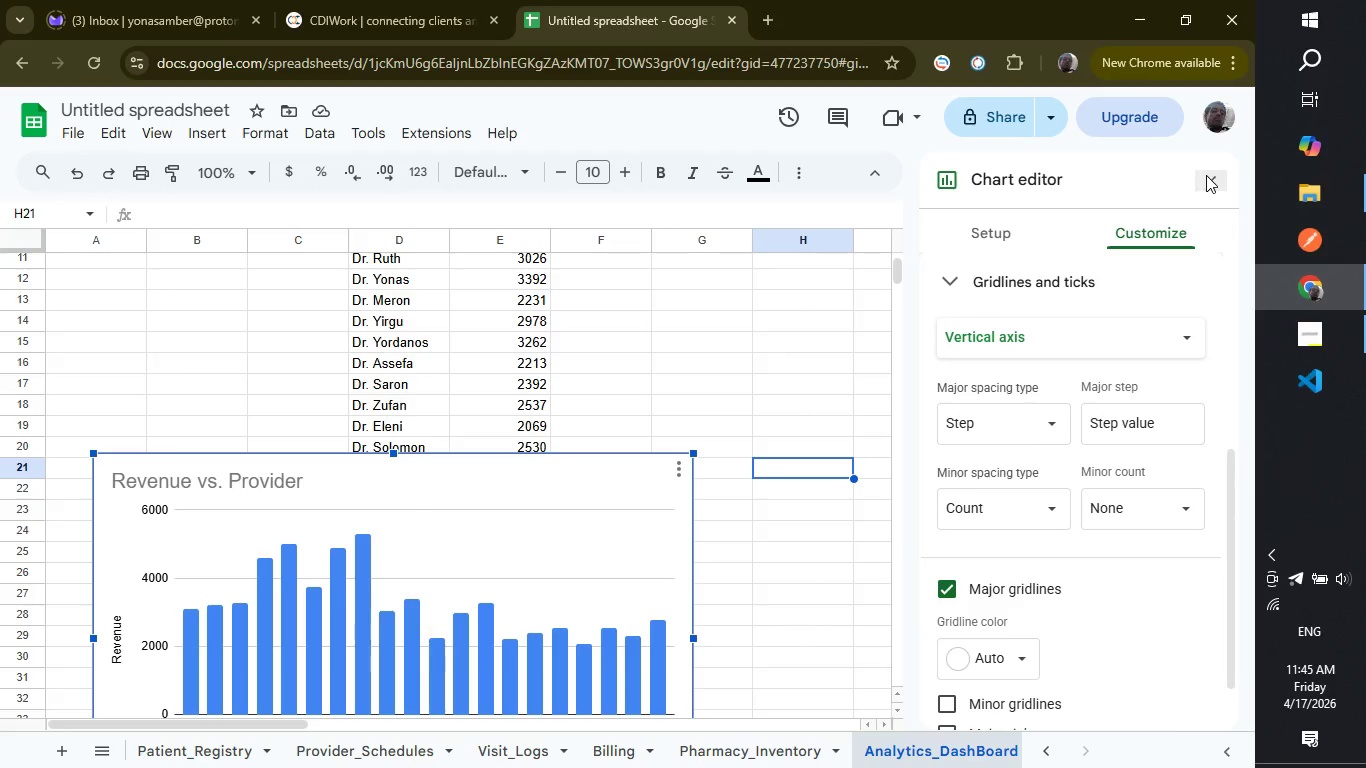 
left_click([1206, 175])
 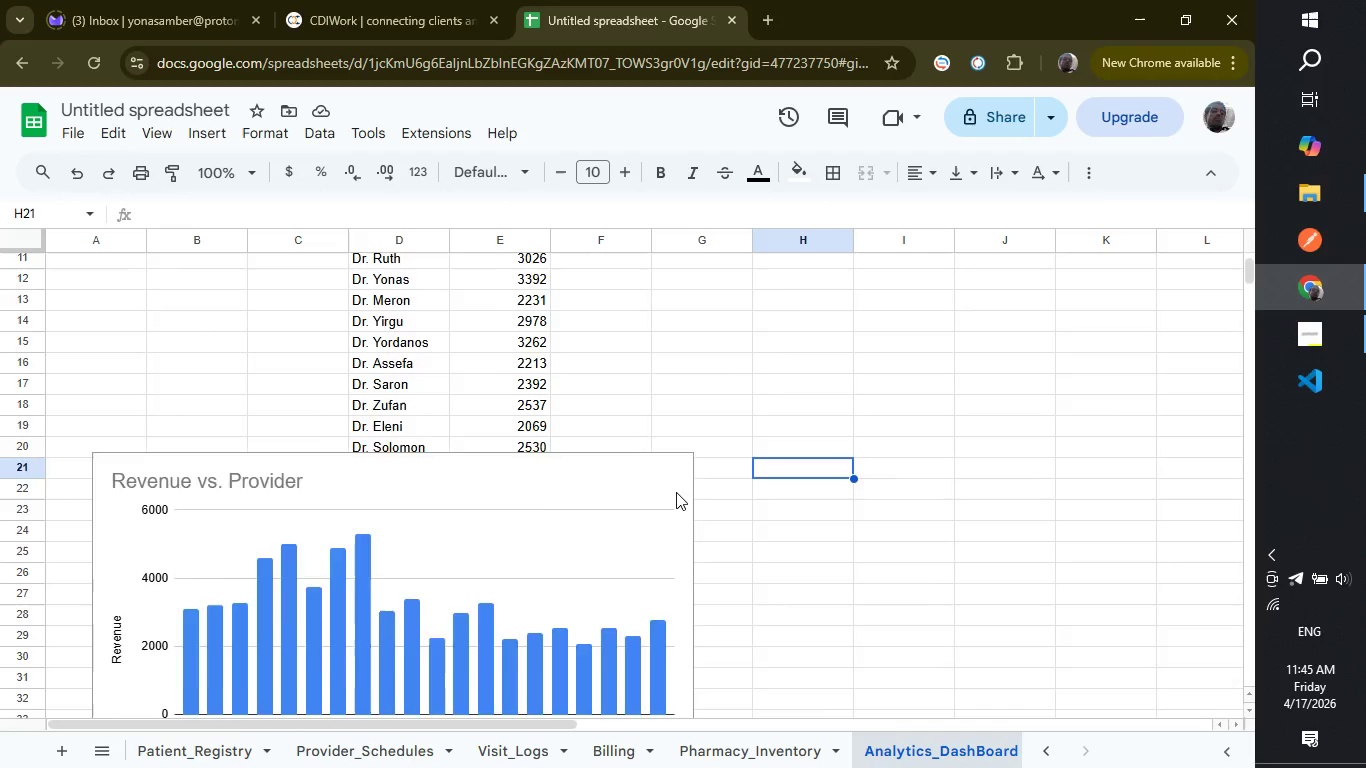 
scroll: coordinate [676, 492], scroll_direction: up, amount: 2.0
 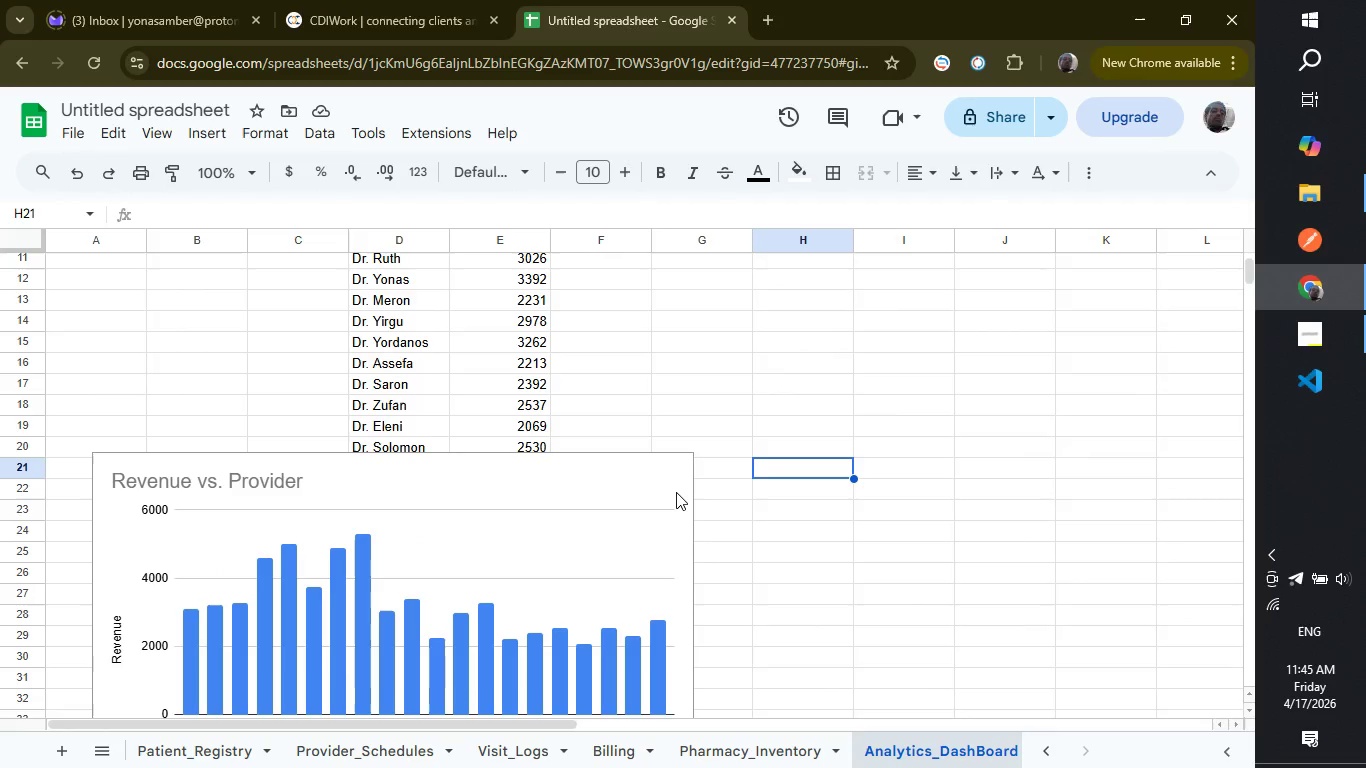 
scroll: coordinate [676, 492], scroll_direction: down, amount: 2.0
 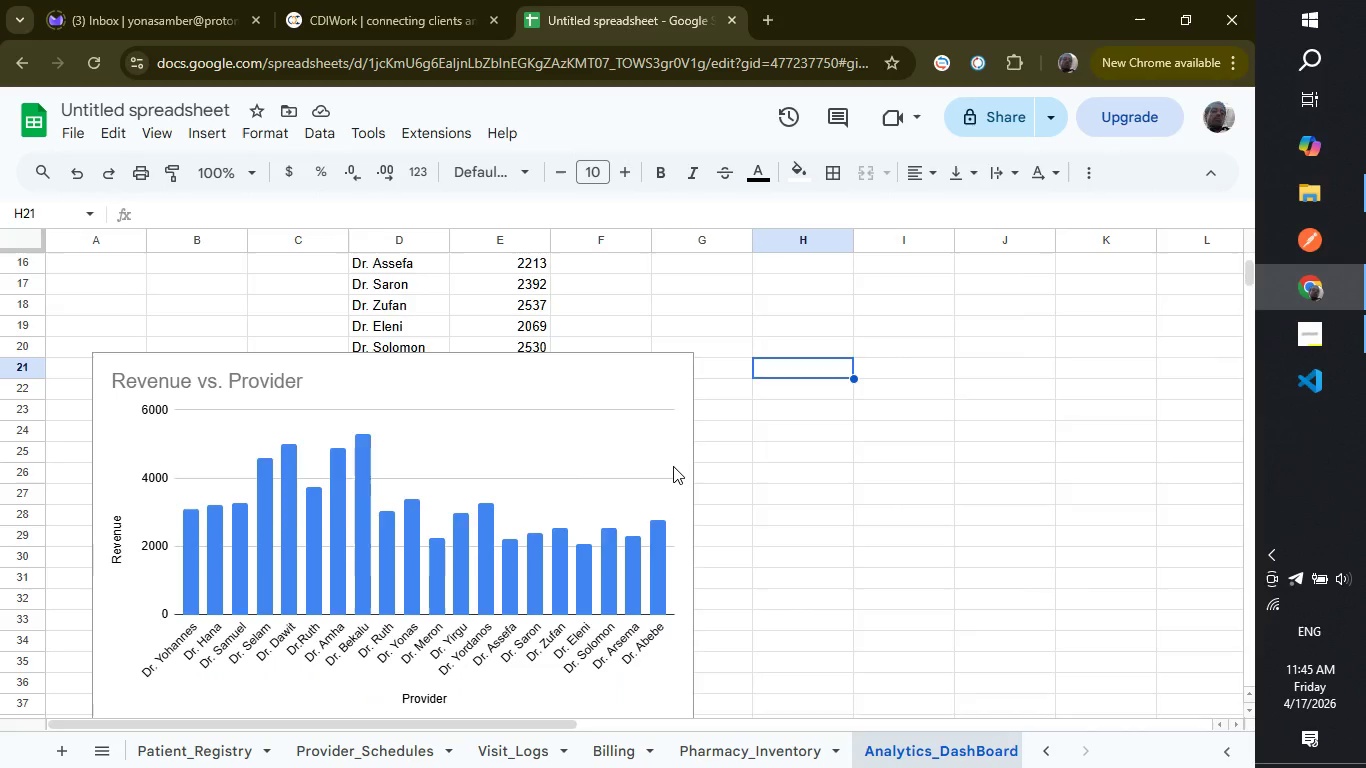 
scroll: coordinate [673, 466], scroll_direction: up, amount: 4.0
 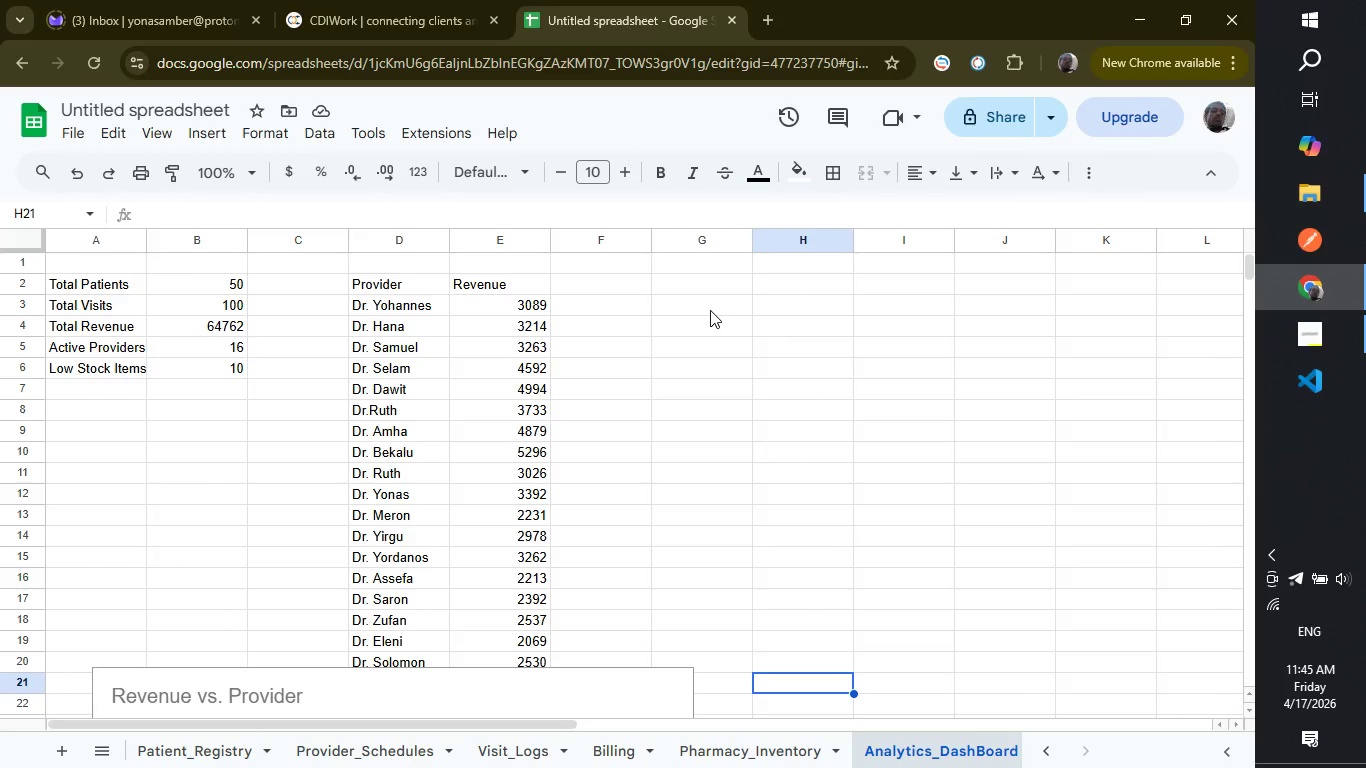 
wait(13.68)
 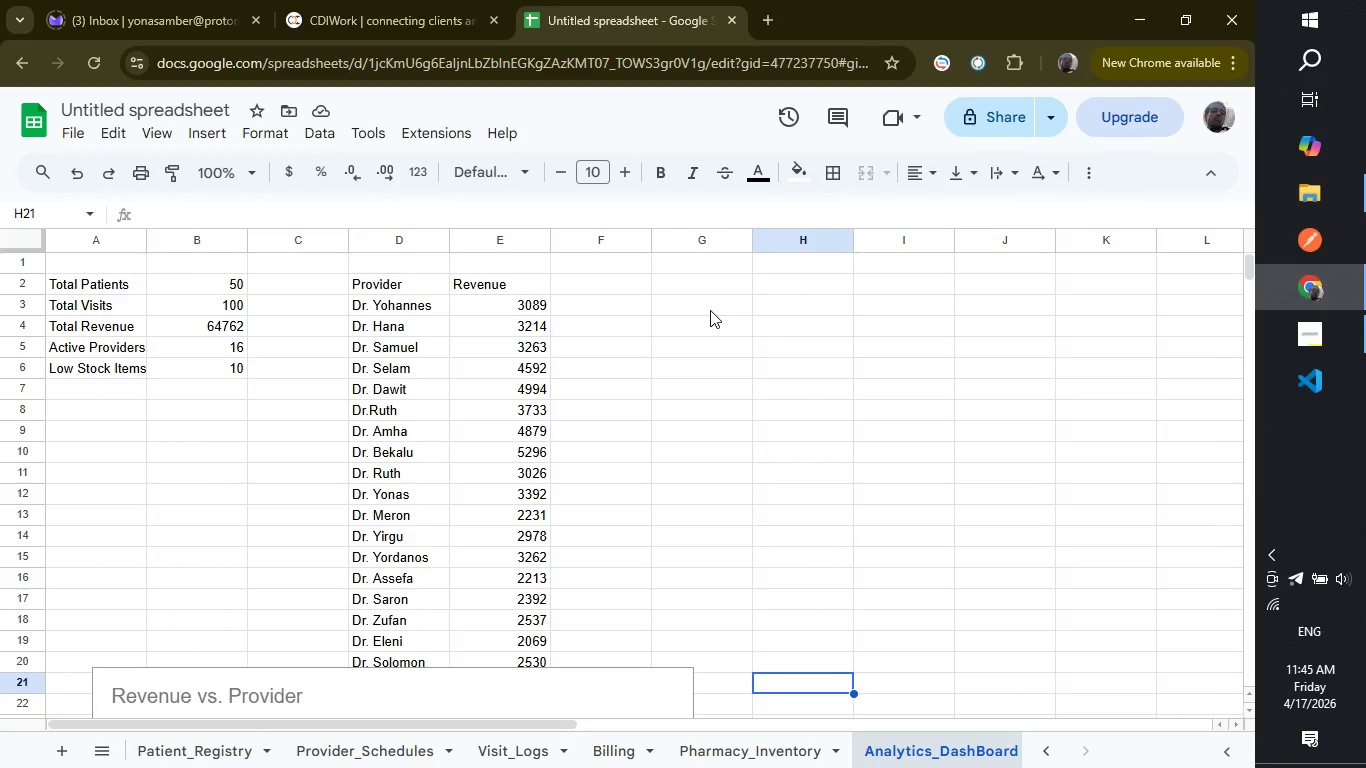 
left_click([710, 281])
 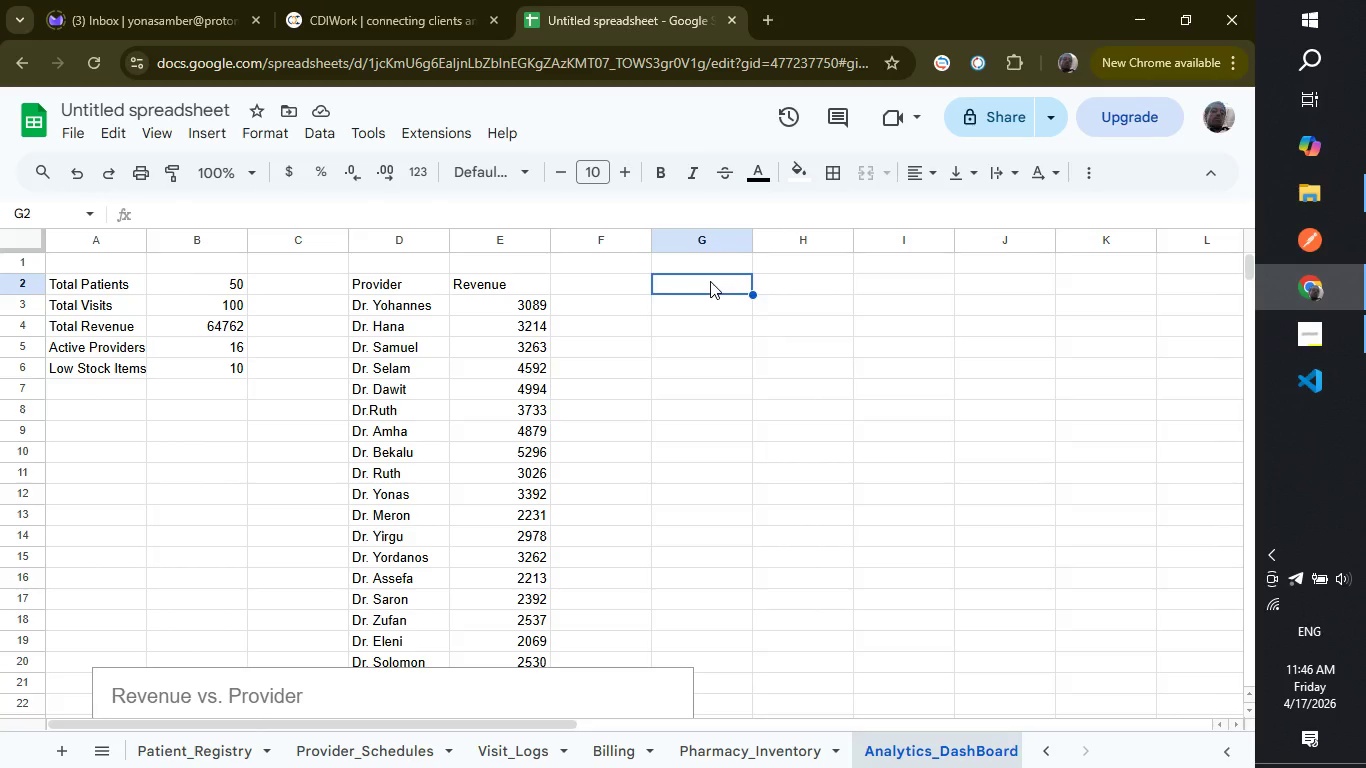 
type(G)
key(Backspace)
type(Date)
 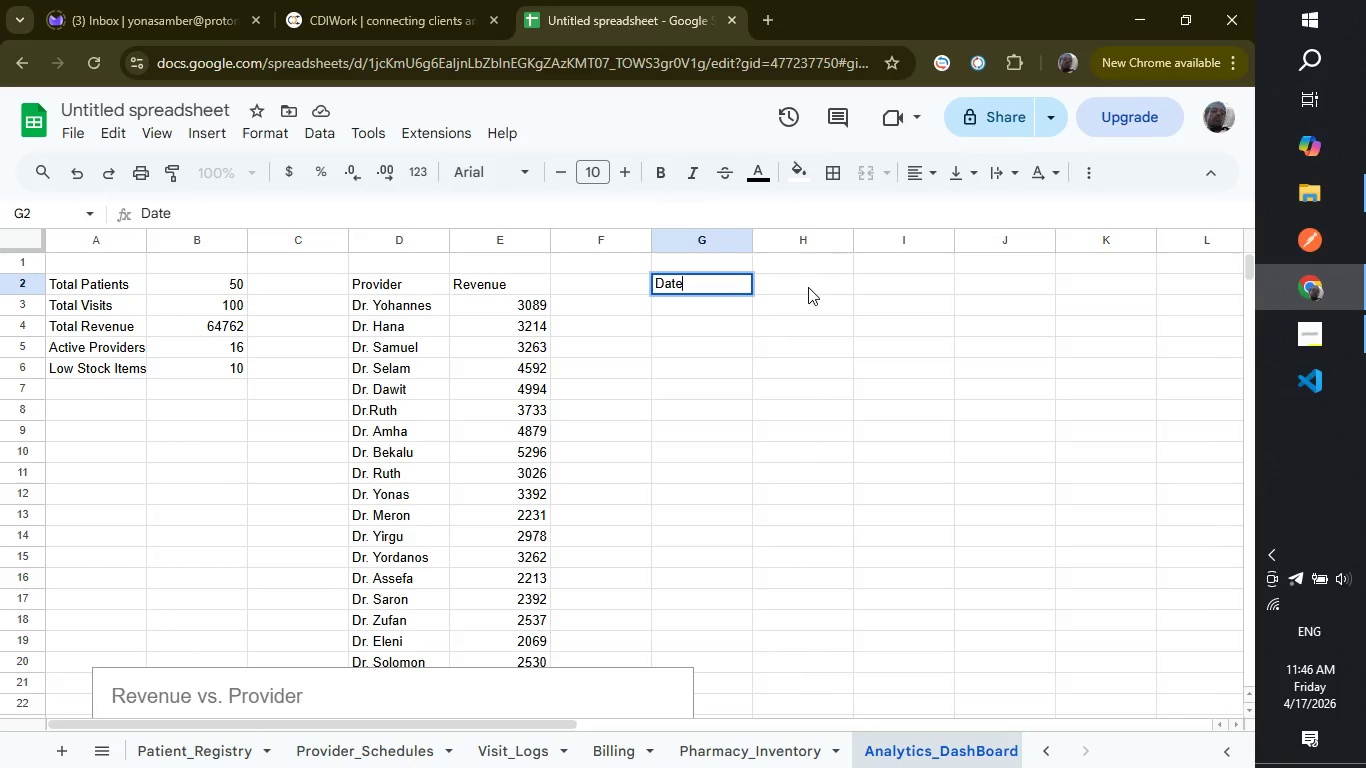 
left_click([808, 287])
 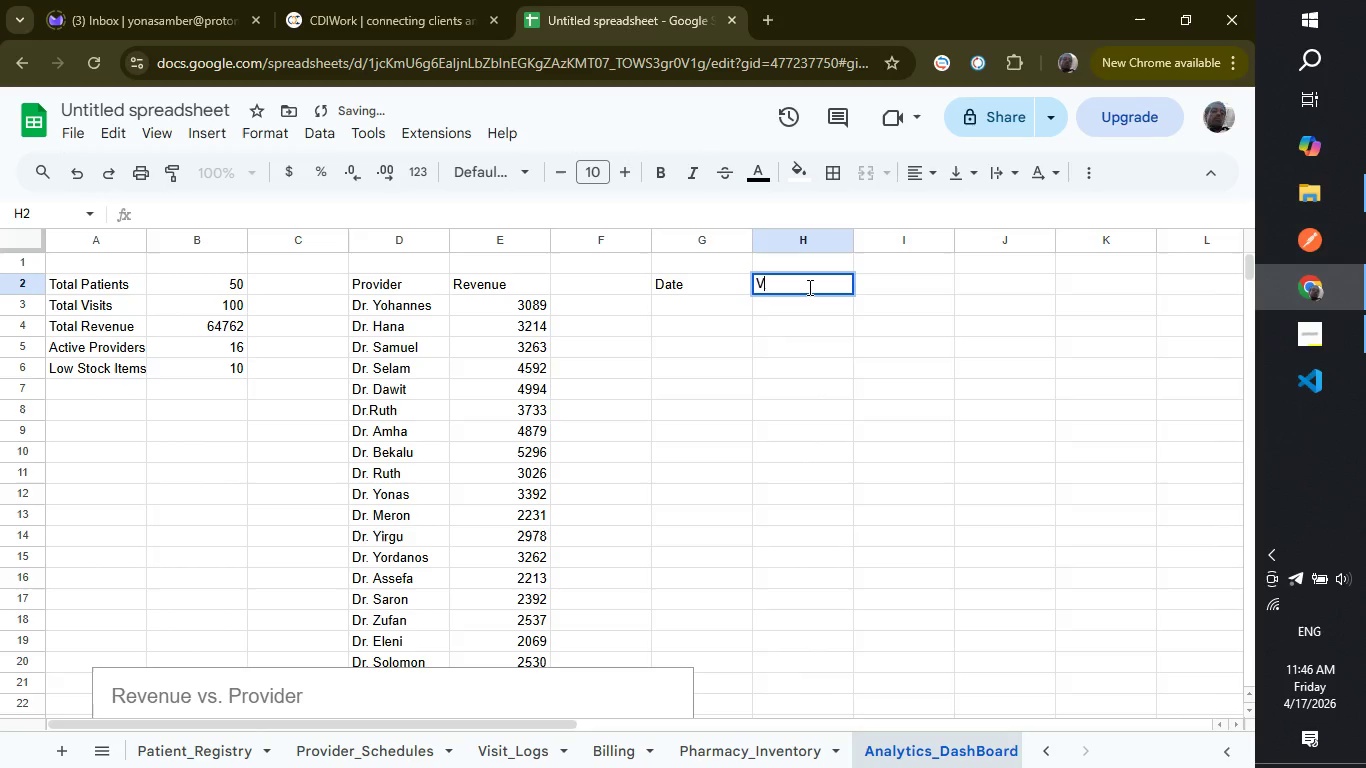 
type(Visits)
 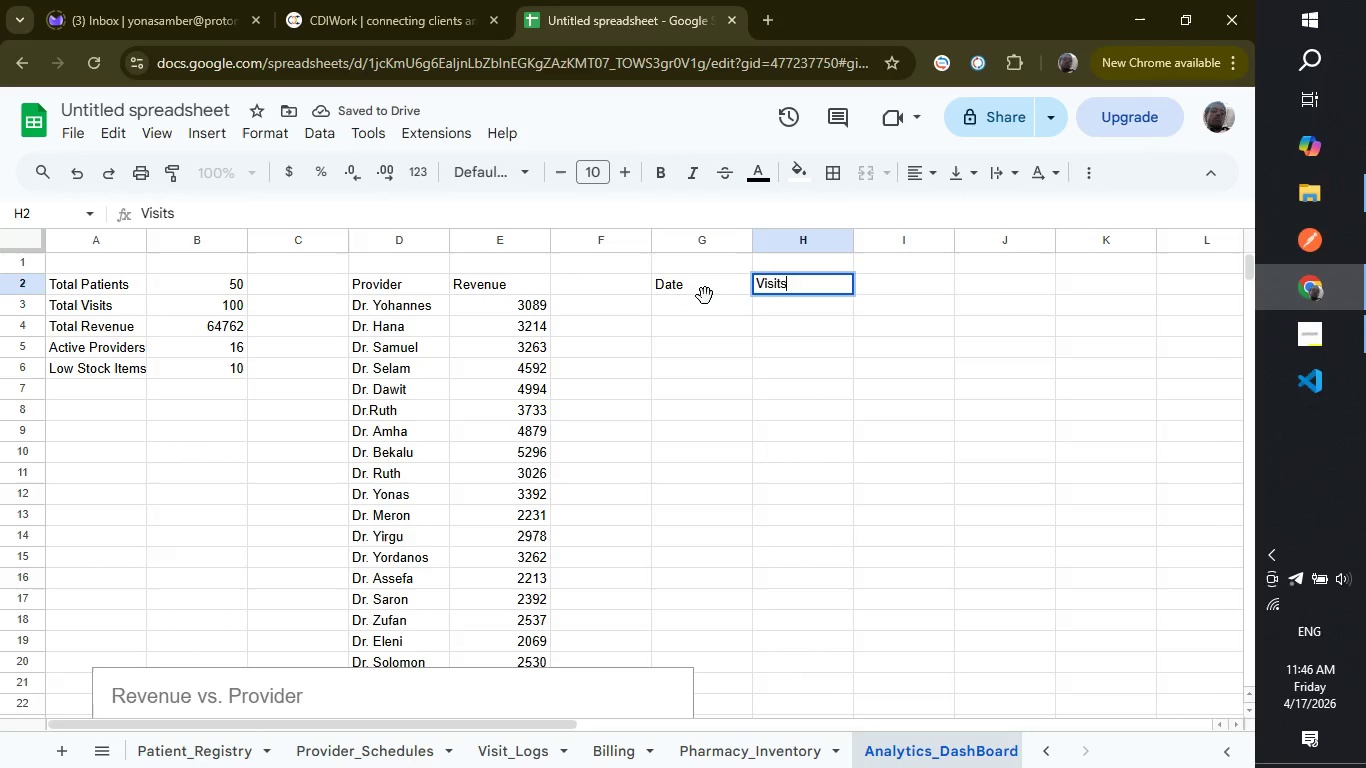 
left_click([705, 296])
 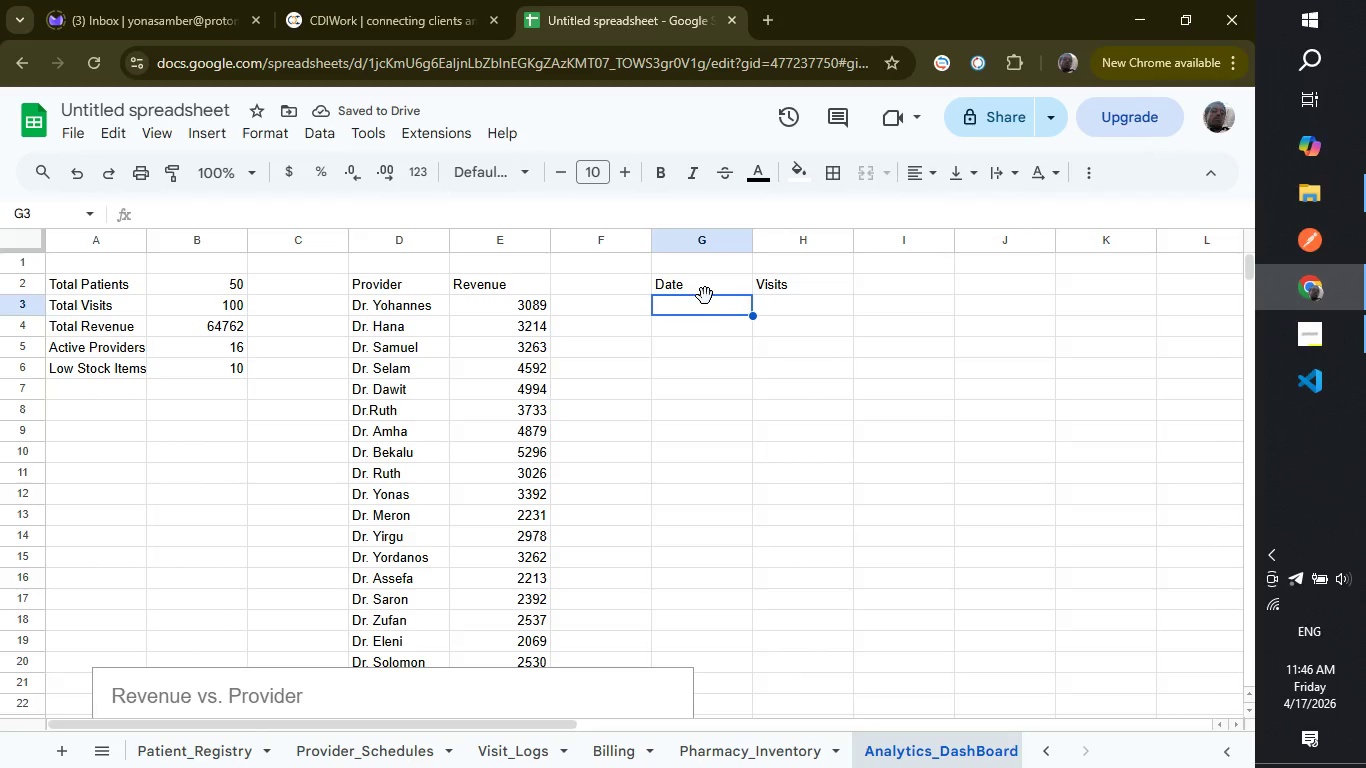 
wait(8.24)
 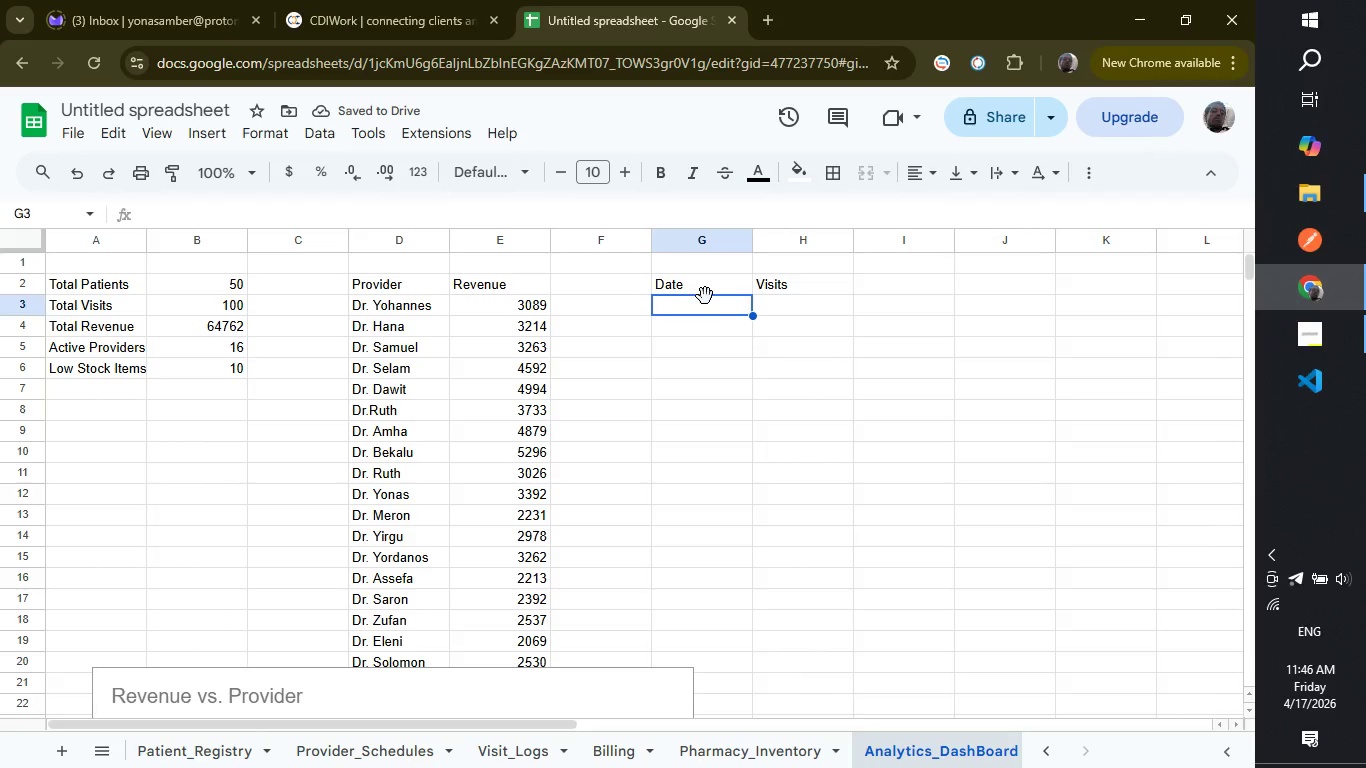 
left_click([300, 212])
 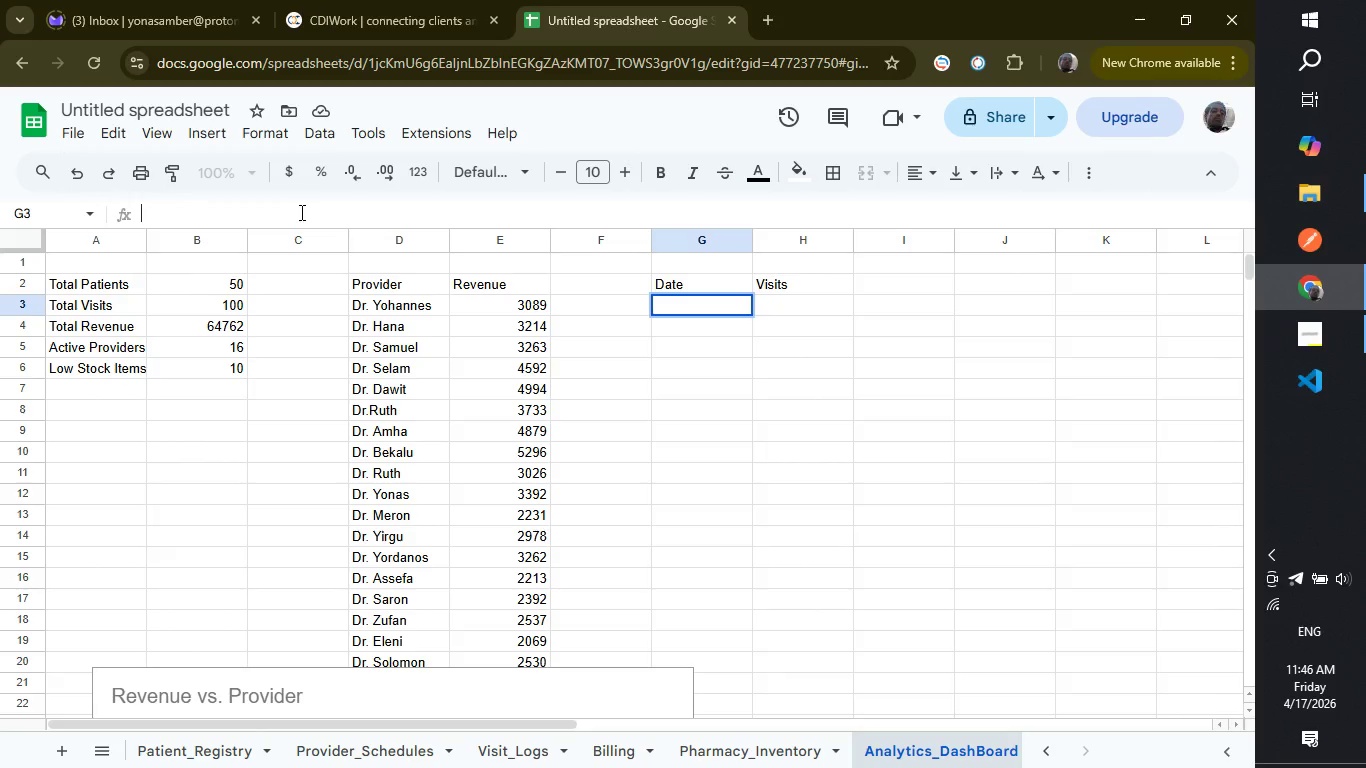 
type(=uni)
 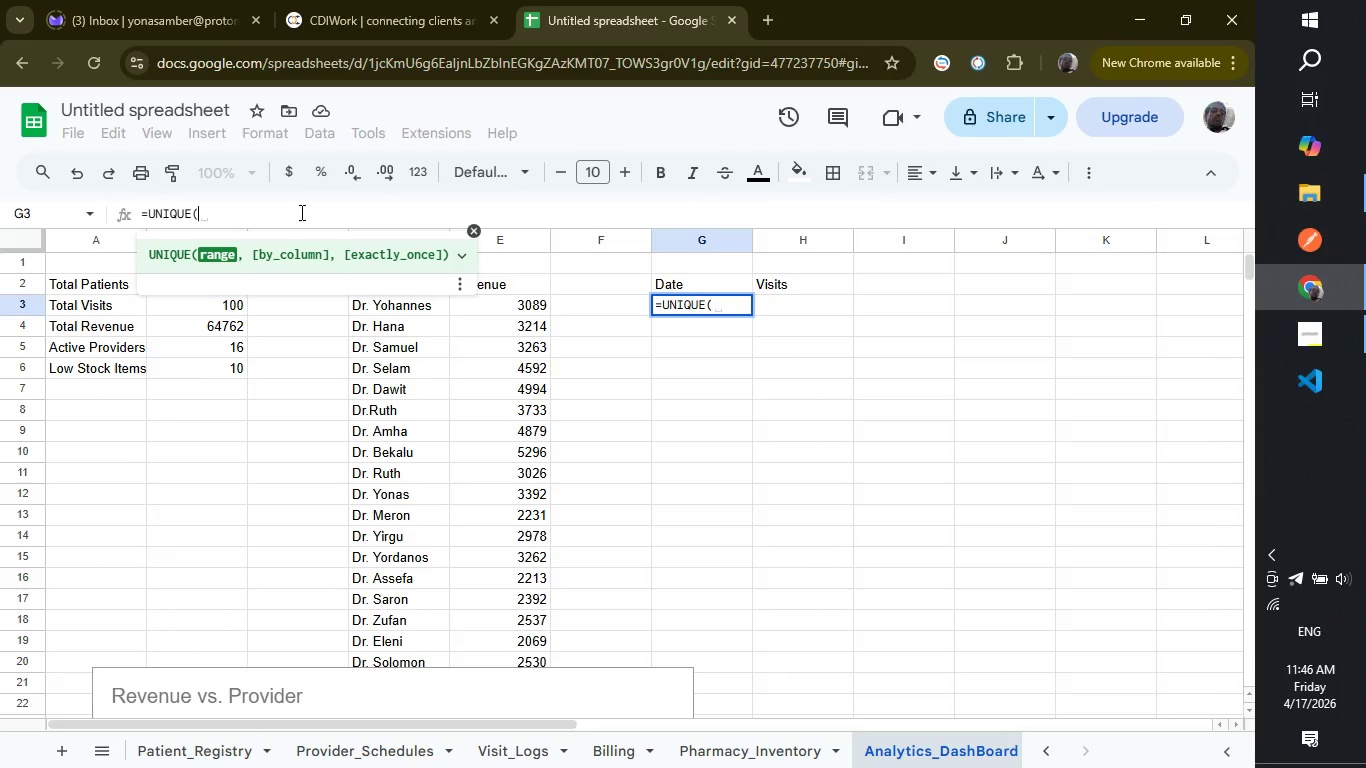 
key(Enter)
 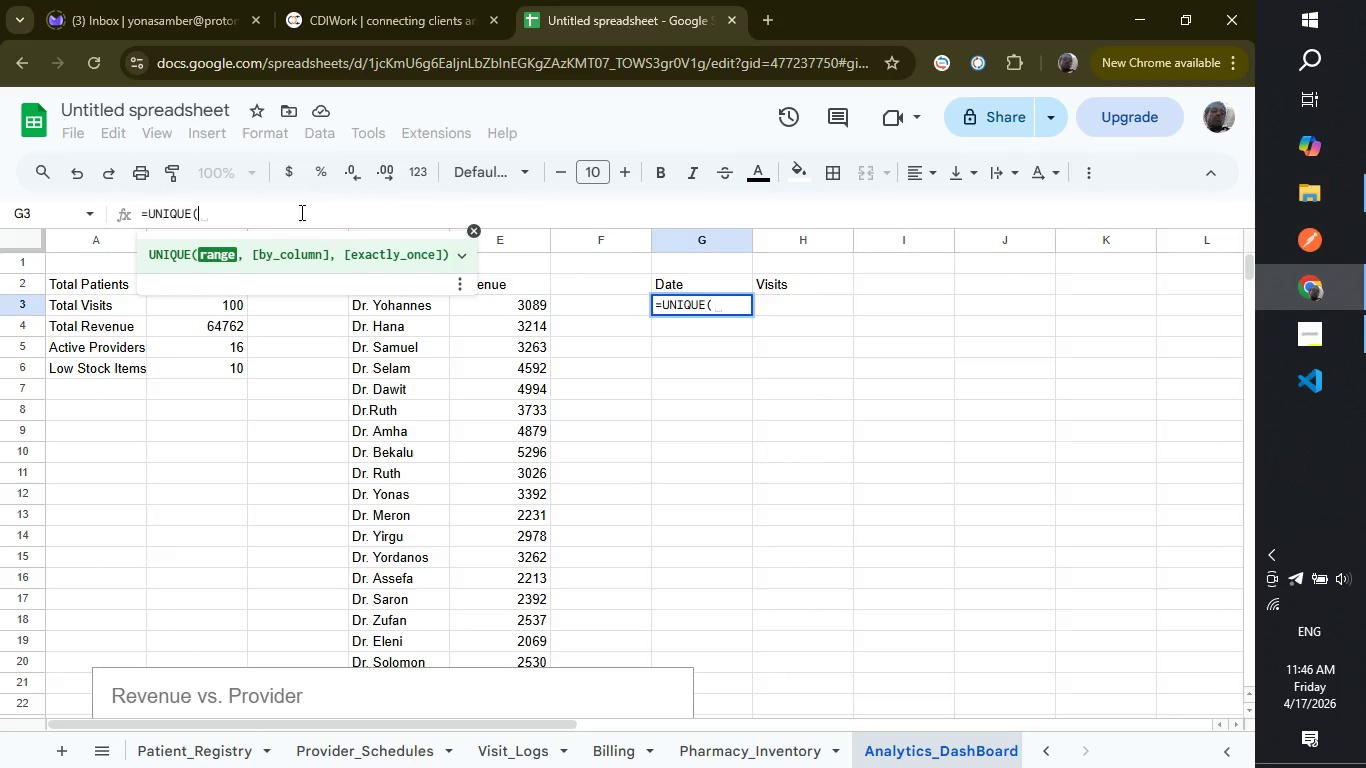 
type(Visit_Logs!)
 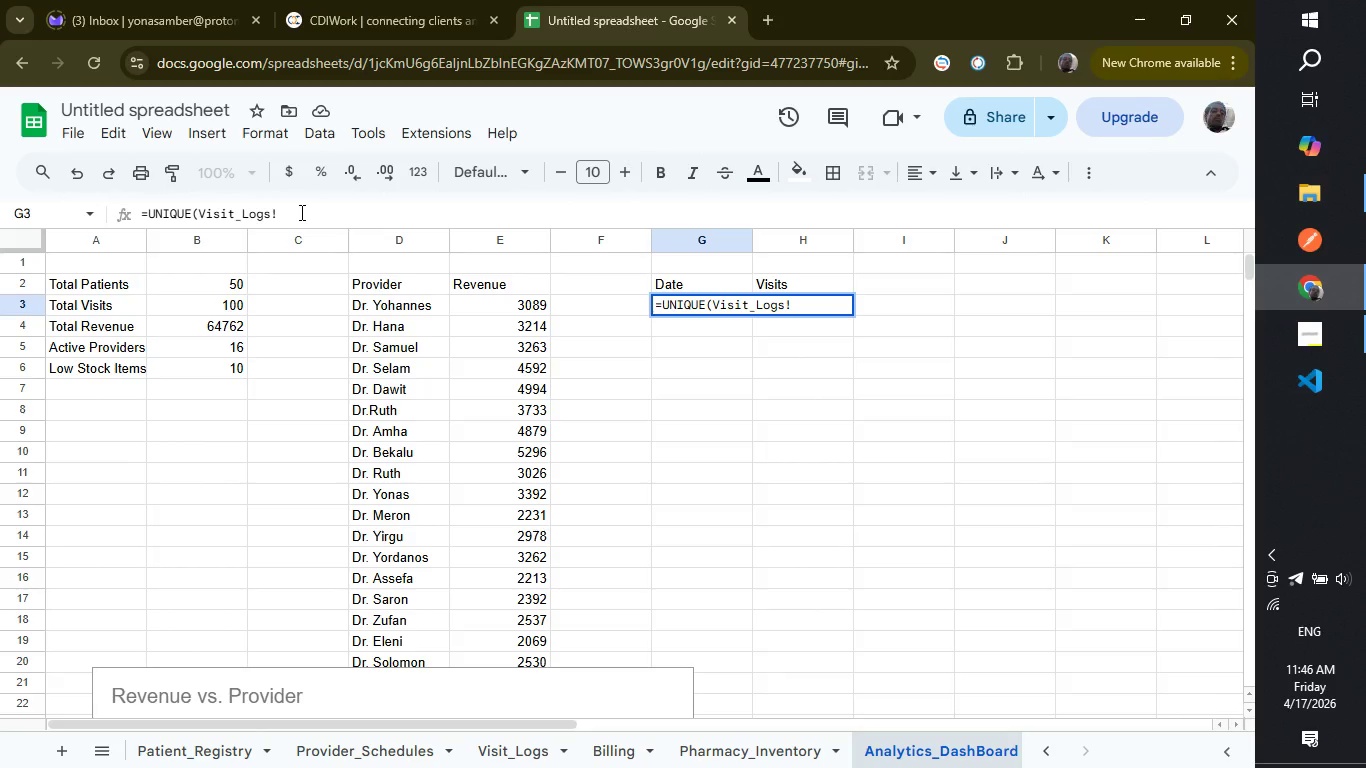 
type(b2;)
key(Backspace)
type(:b)
key(Backspace)
type(B)
 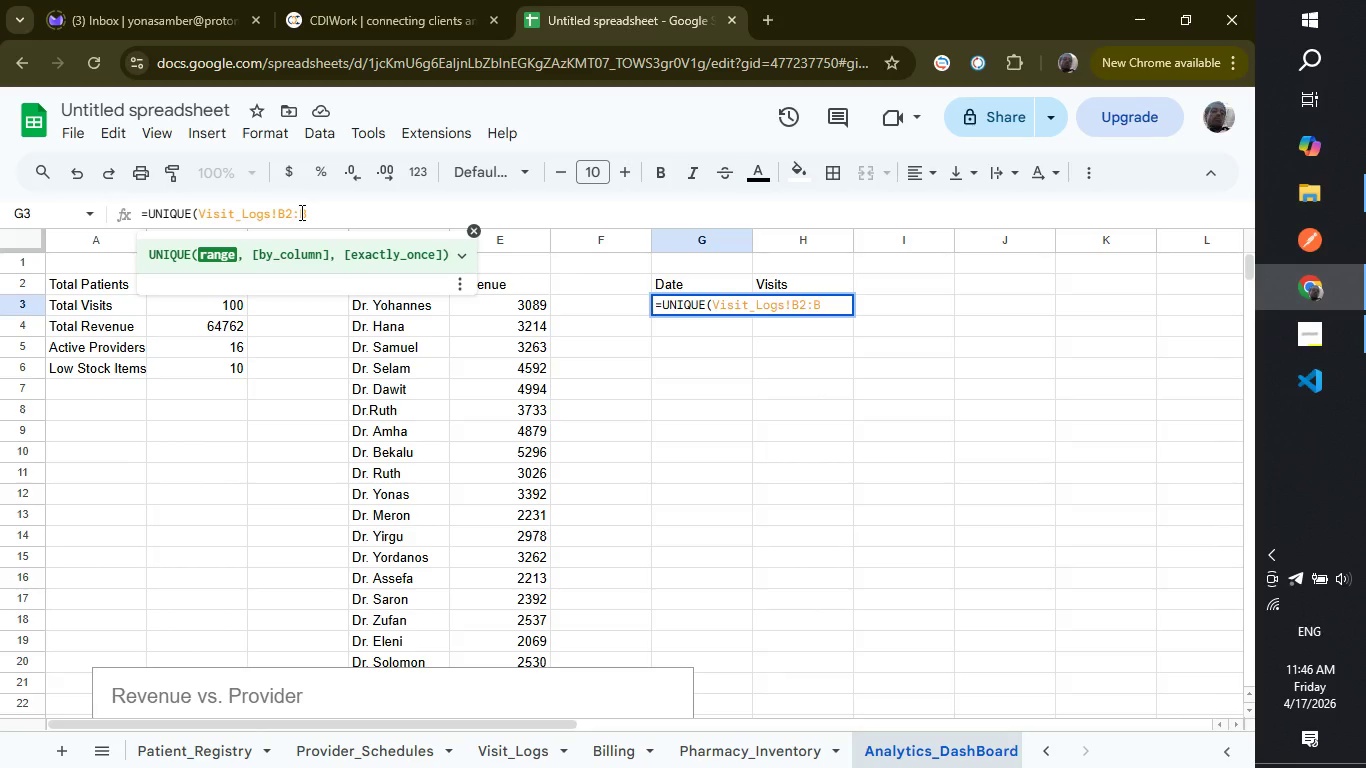 
hold_key(key=CapsLock, duration=0.39)
 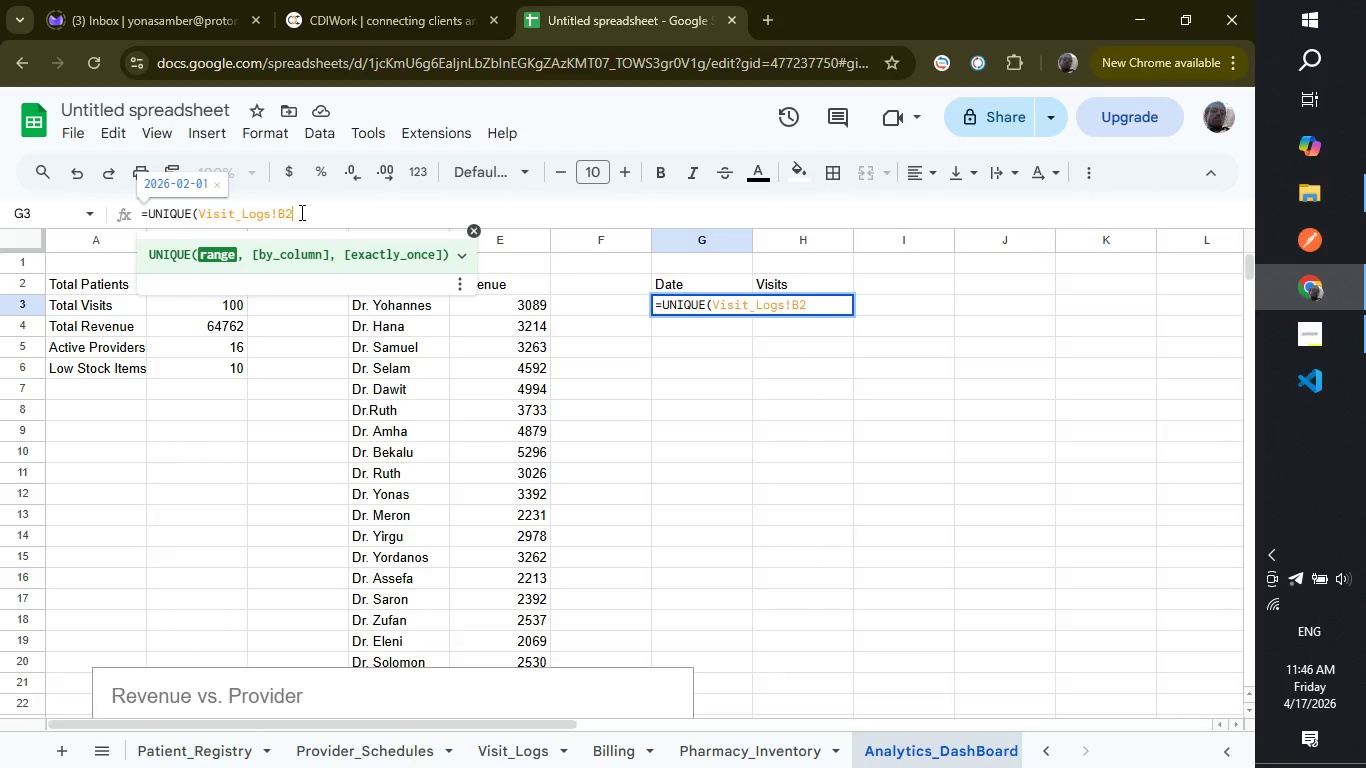 
type(101))
 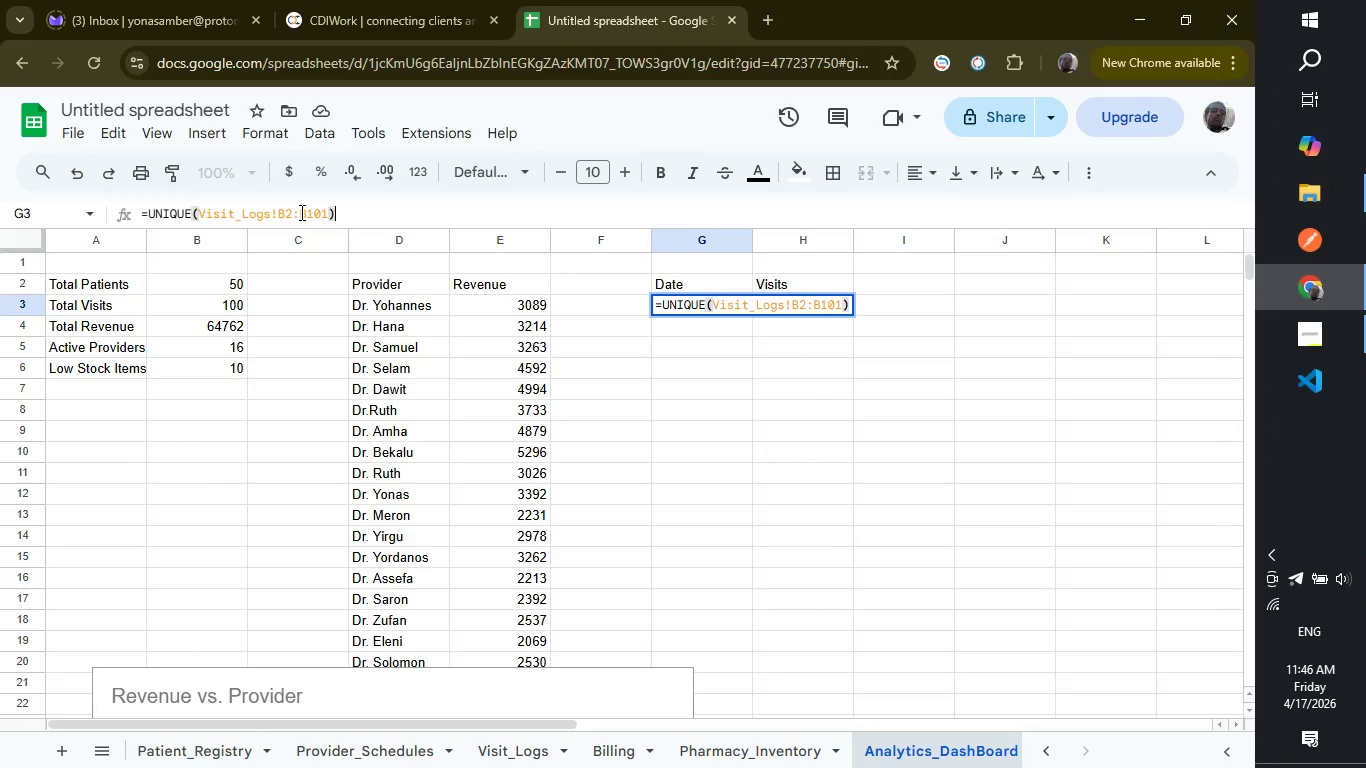 
key(Enter)
 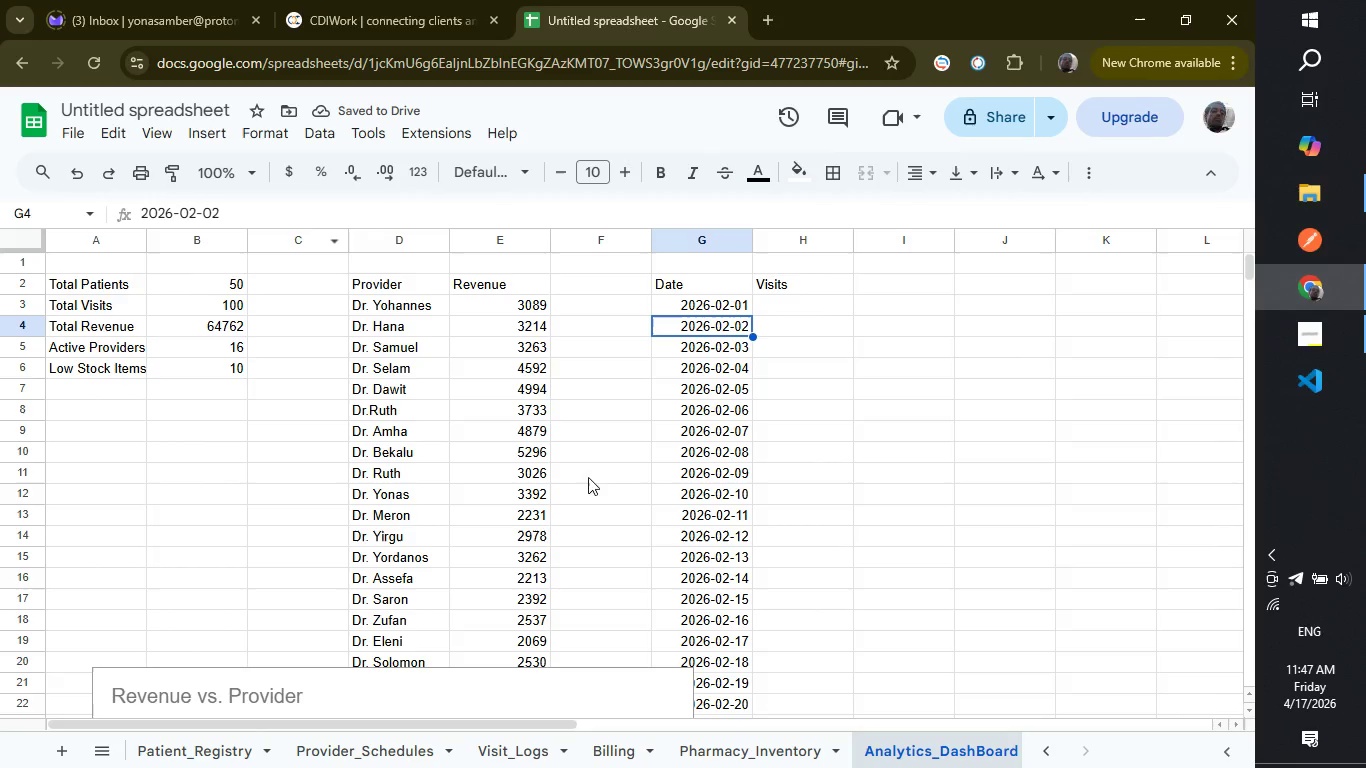 
wait(5.47)
 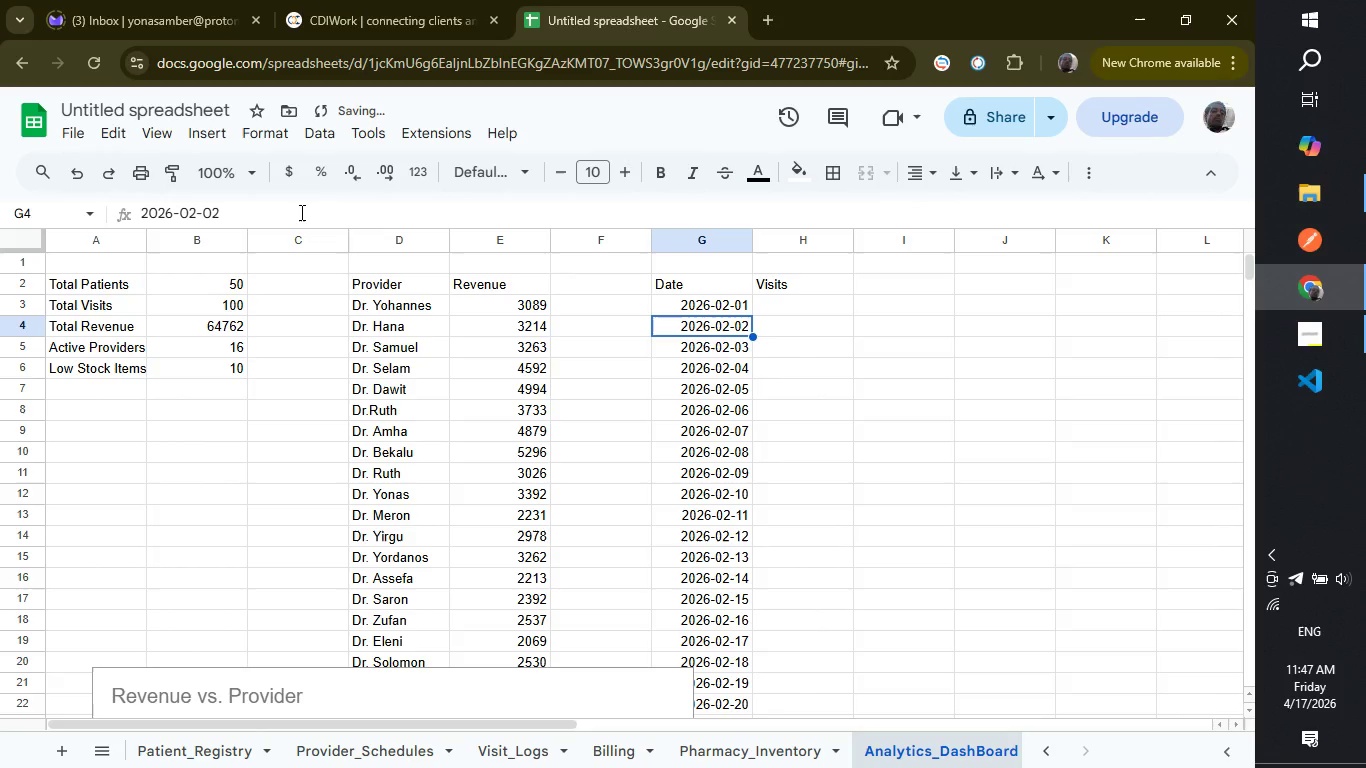 
scroll: coordinate [731, 559], scroll_direction: down, amount: 20.0
 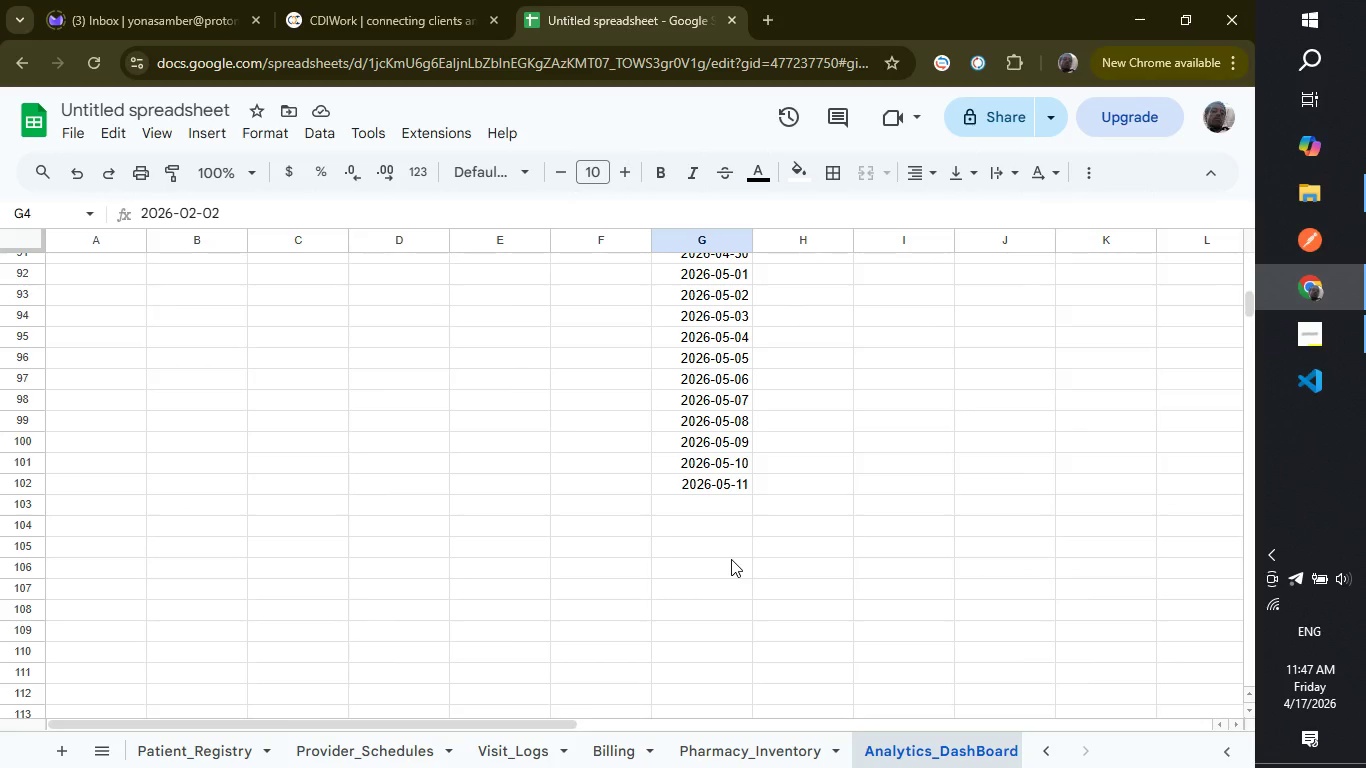 
scroll: coordinate [731, 559], scroll_direction: up, amount: 16.0
 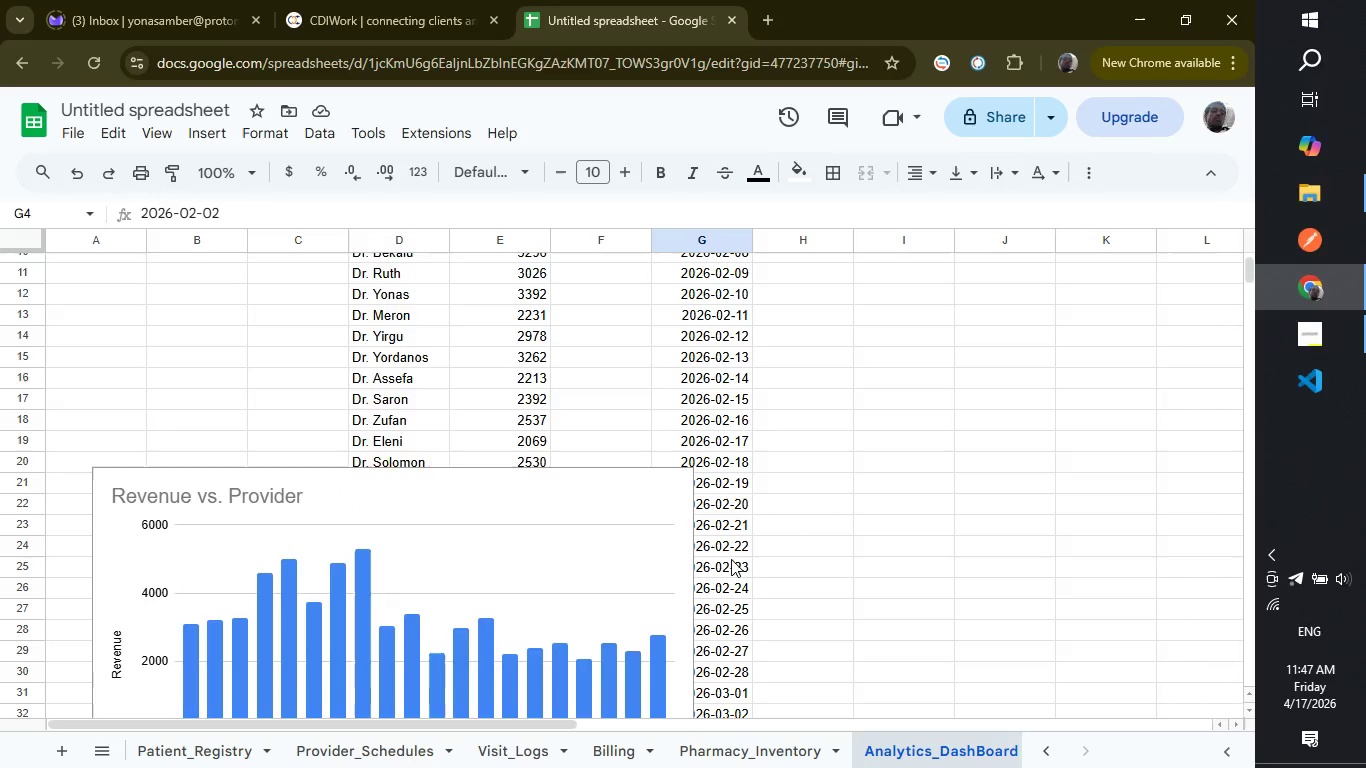 
scroll: coordinate [731, 559], scroll_direction: down, amount: 2.0
 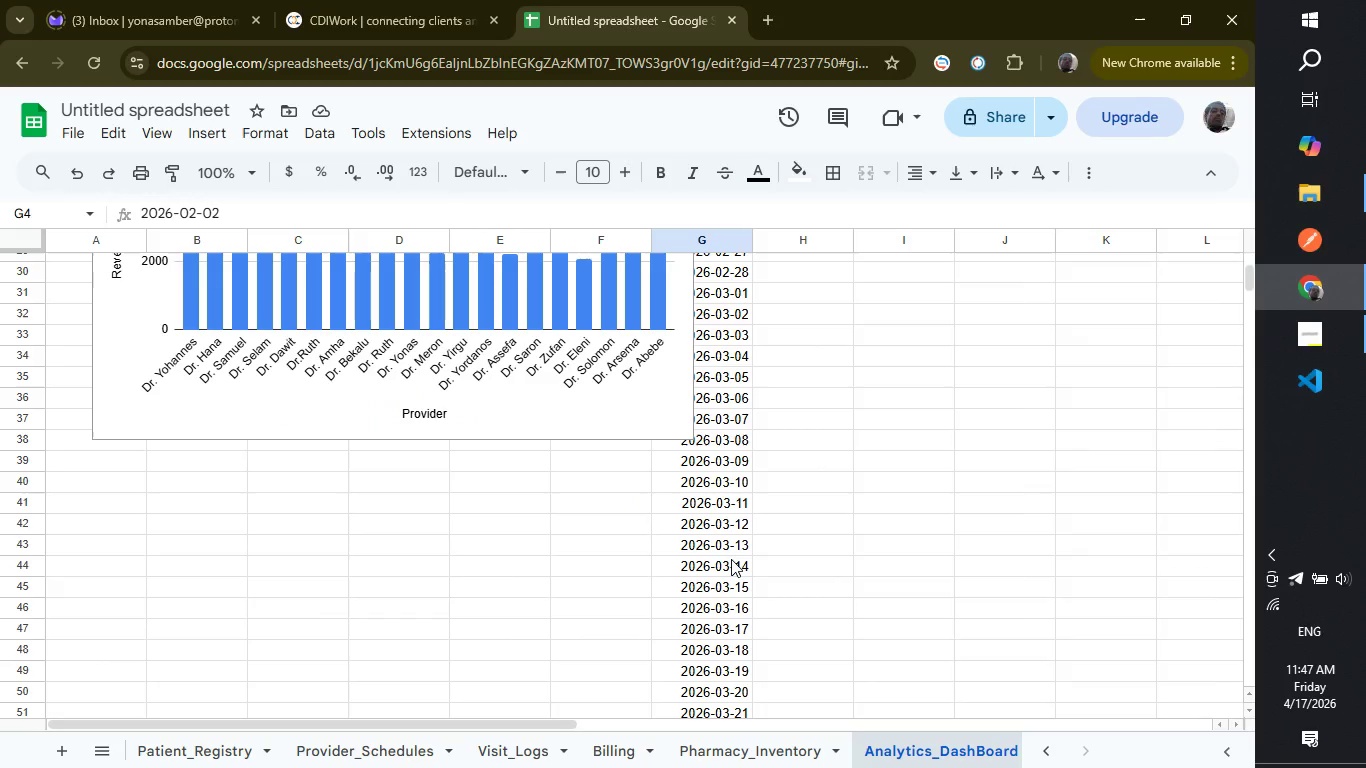 
wait(10.42)
 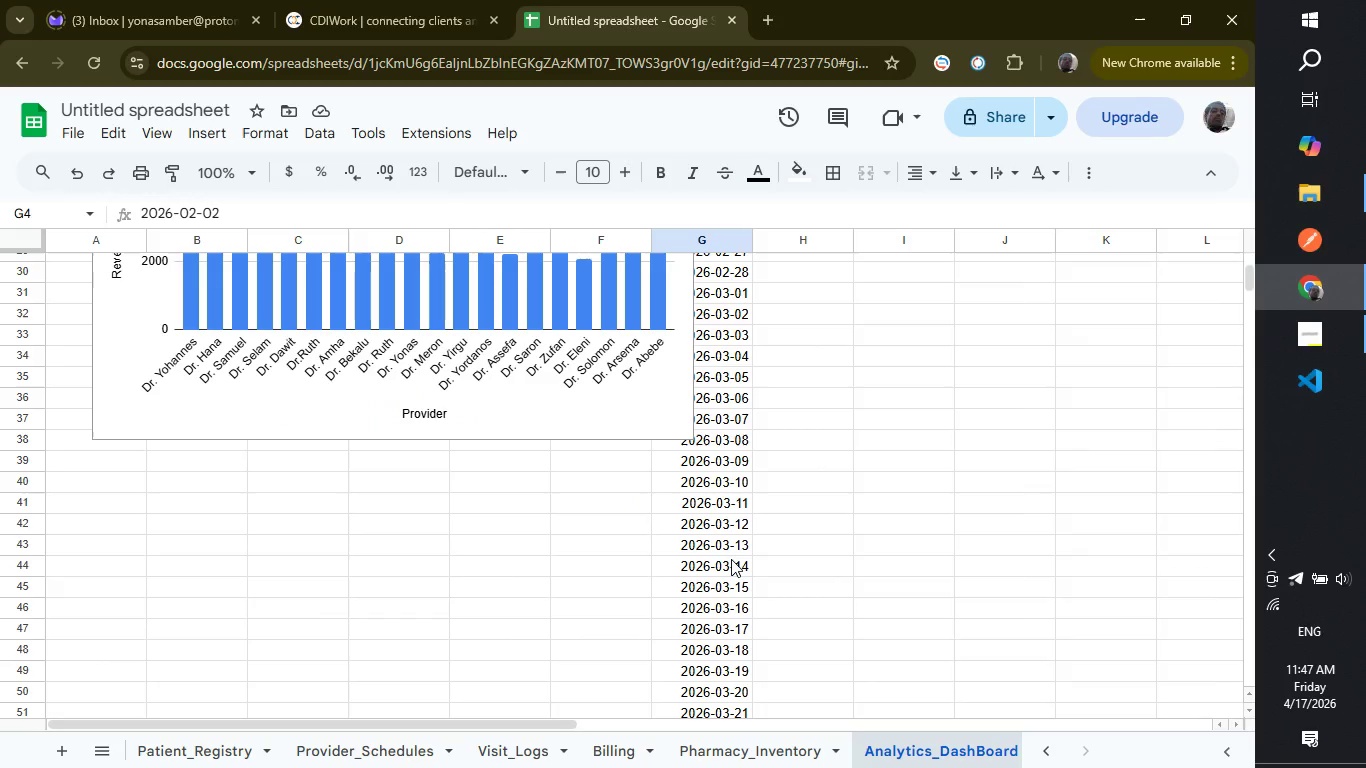 
scroll: coordinate [205, 304], scroll_direction: up, amount: 3.0
 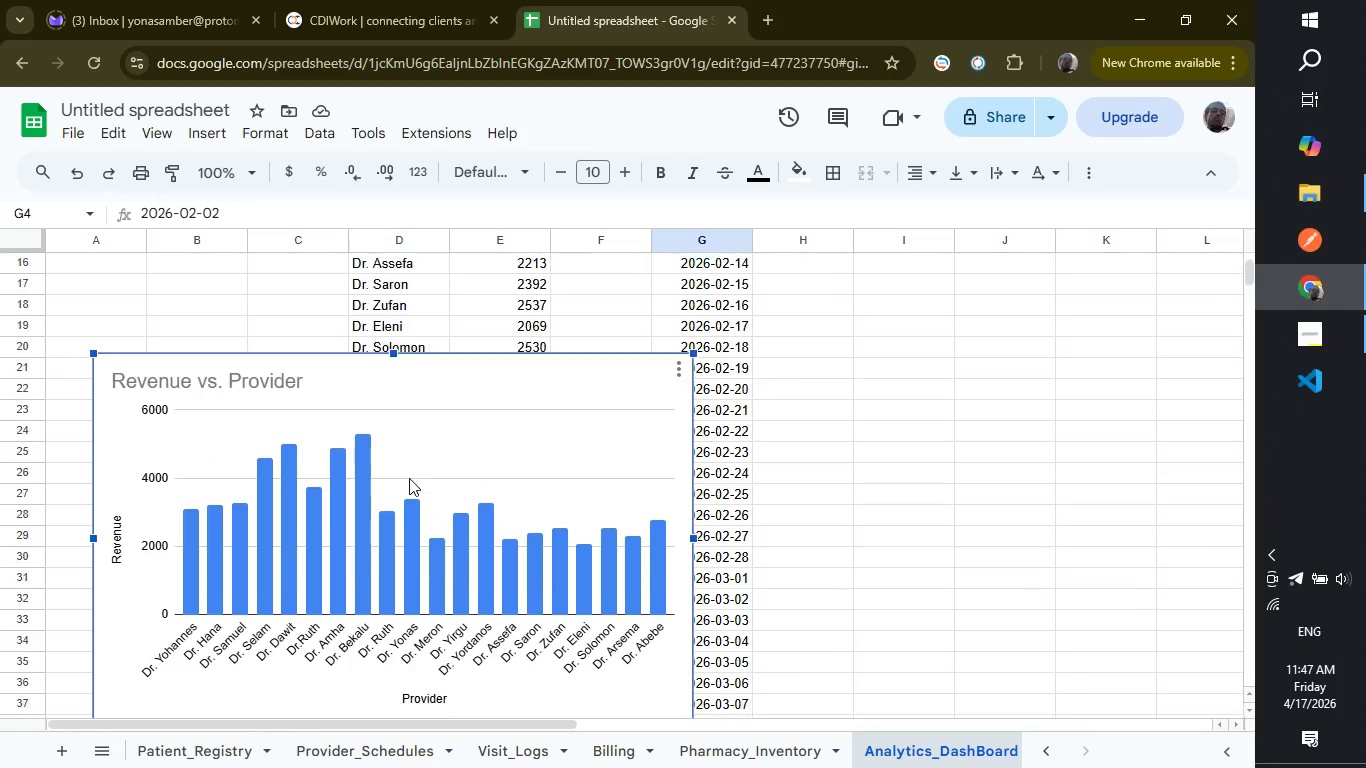 
left_click([409, 478])
 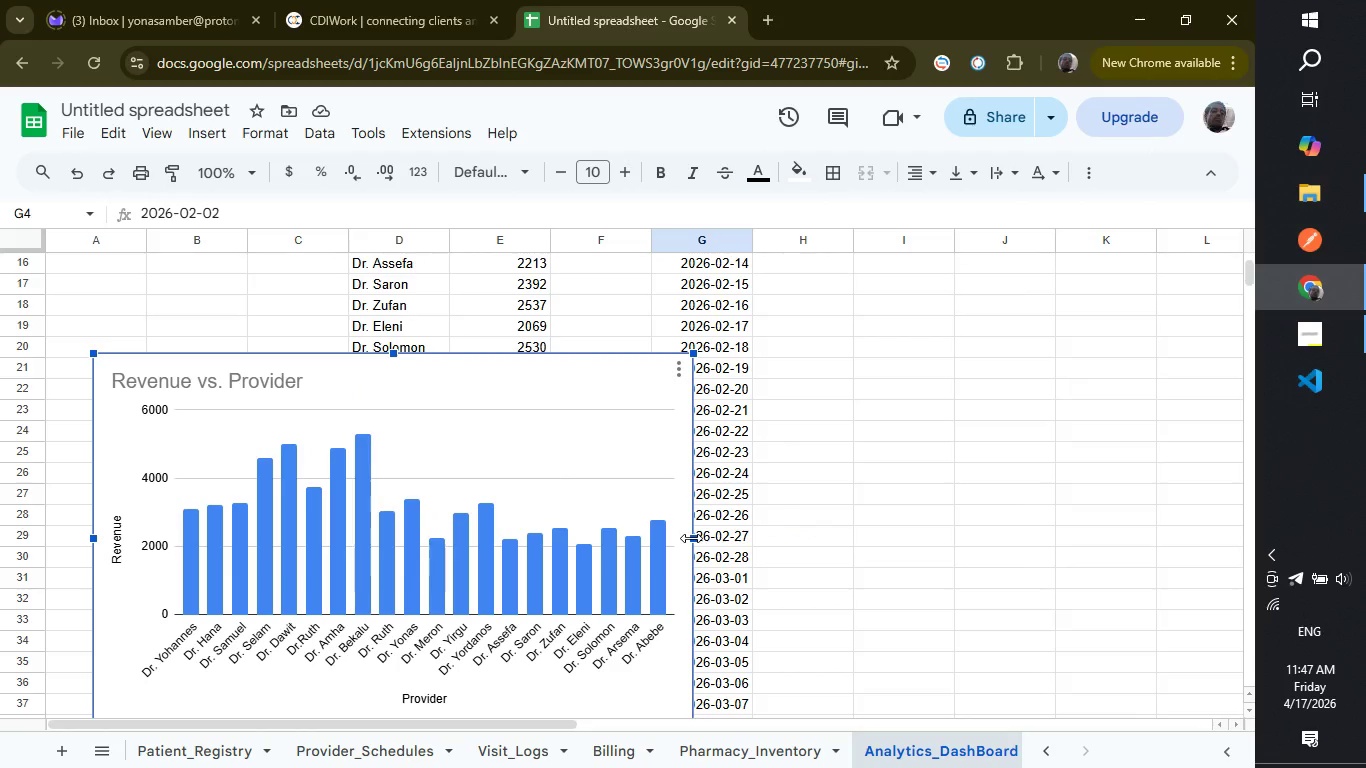 
left_click_drag(start_coordinate=[691, 538], to_coordinate=[549, 533])
 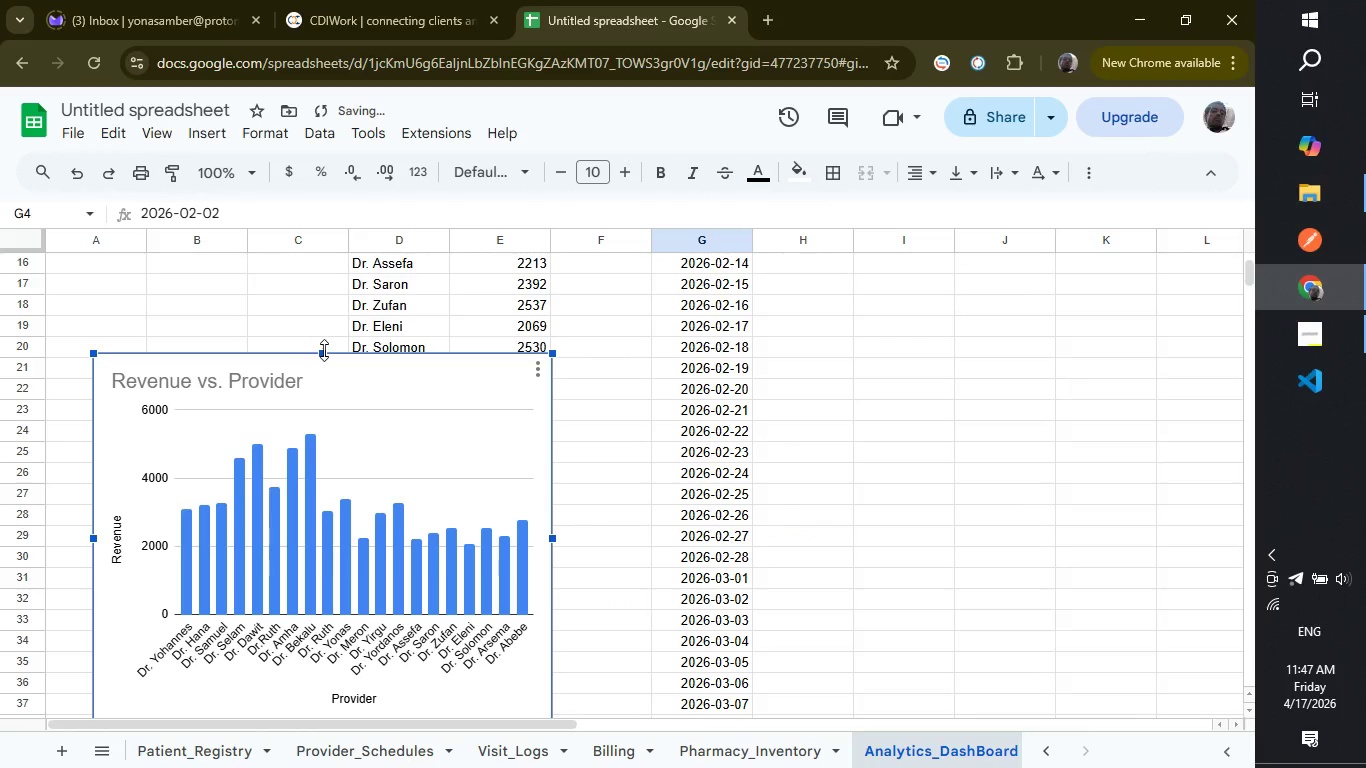 
left_click_drag(start_coordinate=[324, 350], to_coordinate=[311, 464])
 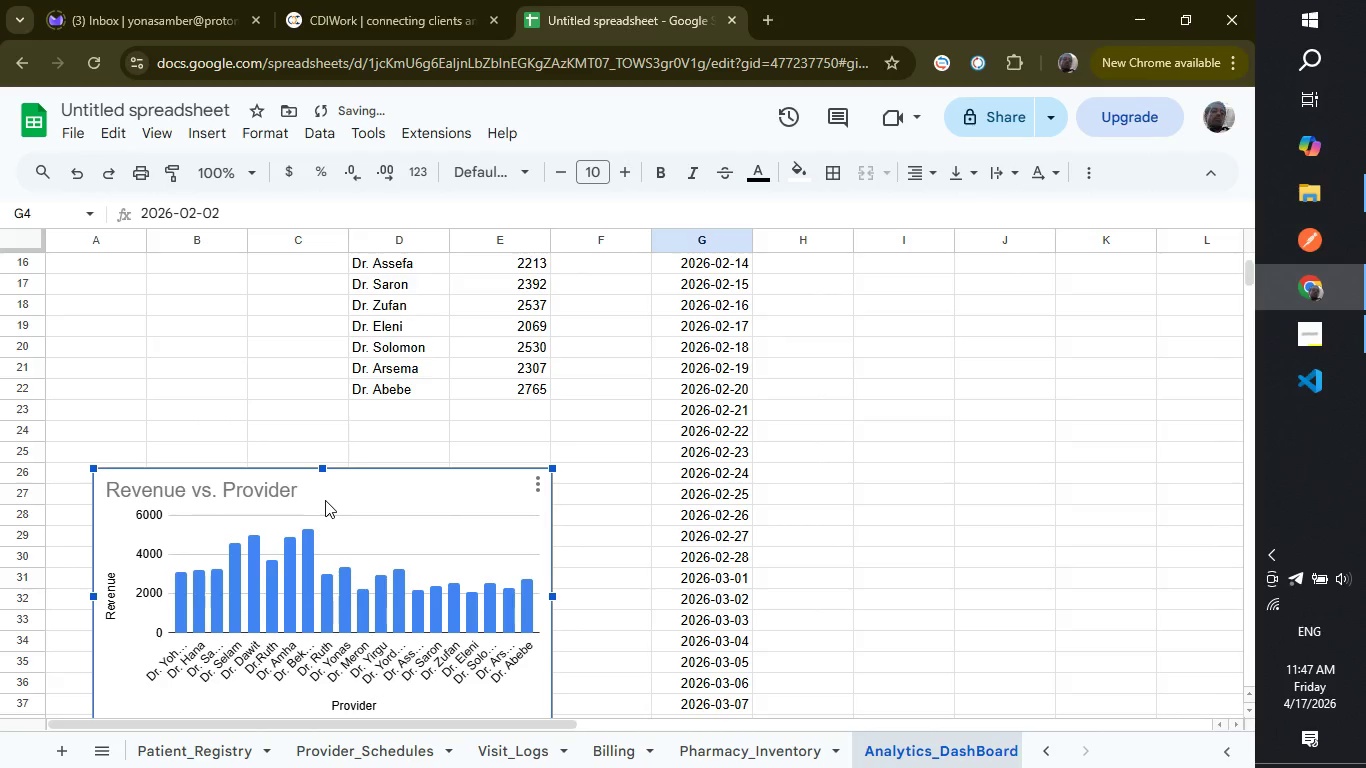 
left_click_drag(start_coordinate=[325, 498], to_coordinate=[244, 439])
 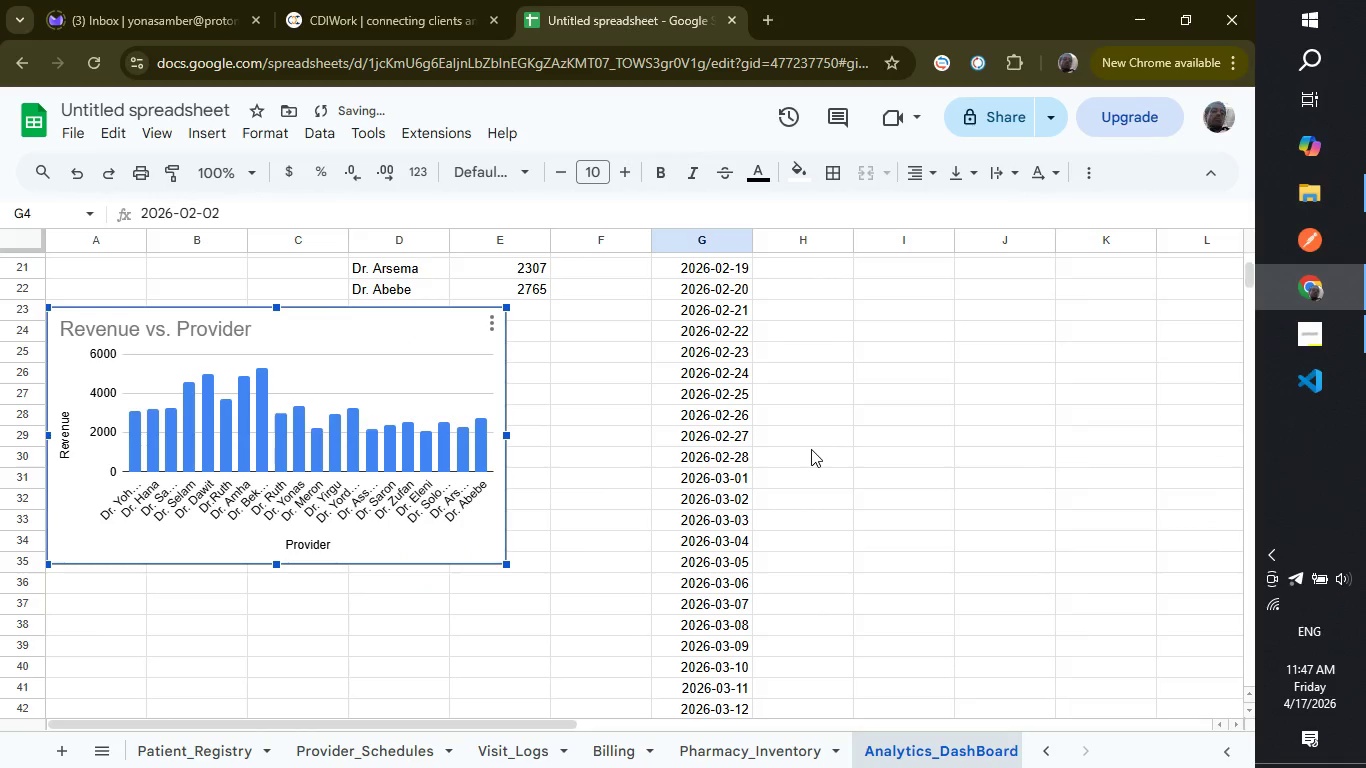 
scroll: coordinate [811, 449], scroll_direction: down, amount: 1.0
 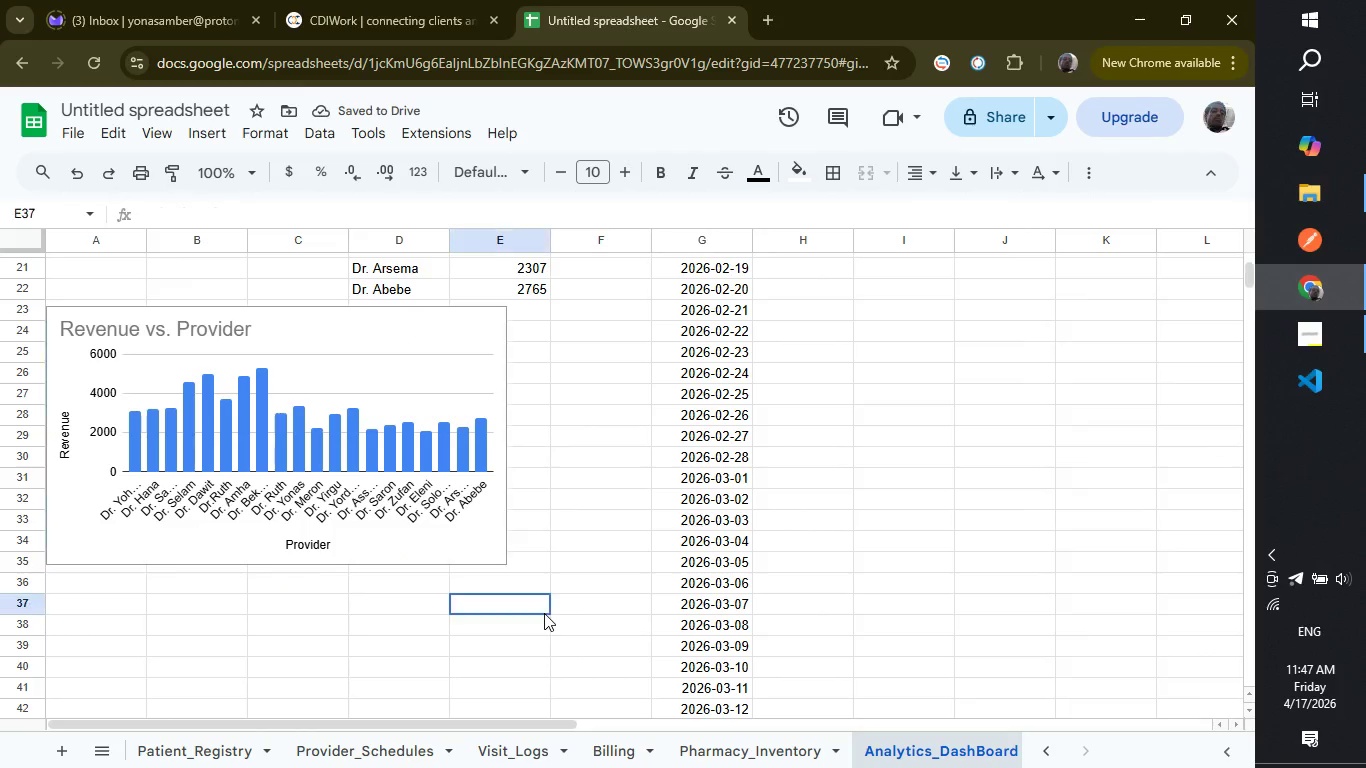 
left_click([544, 613])
 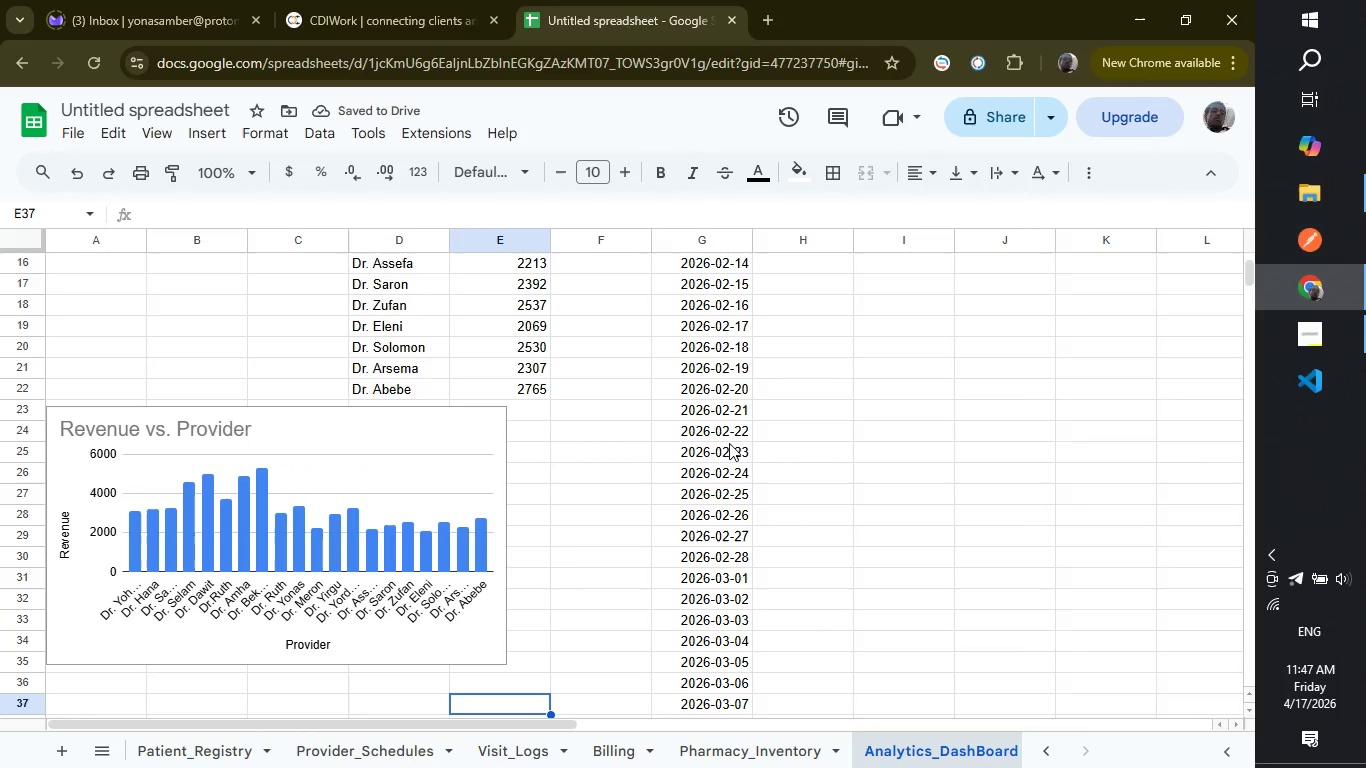 
scroll: coordinate [754, 438], scroll_direction: up, amount: 5.0
 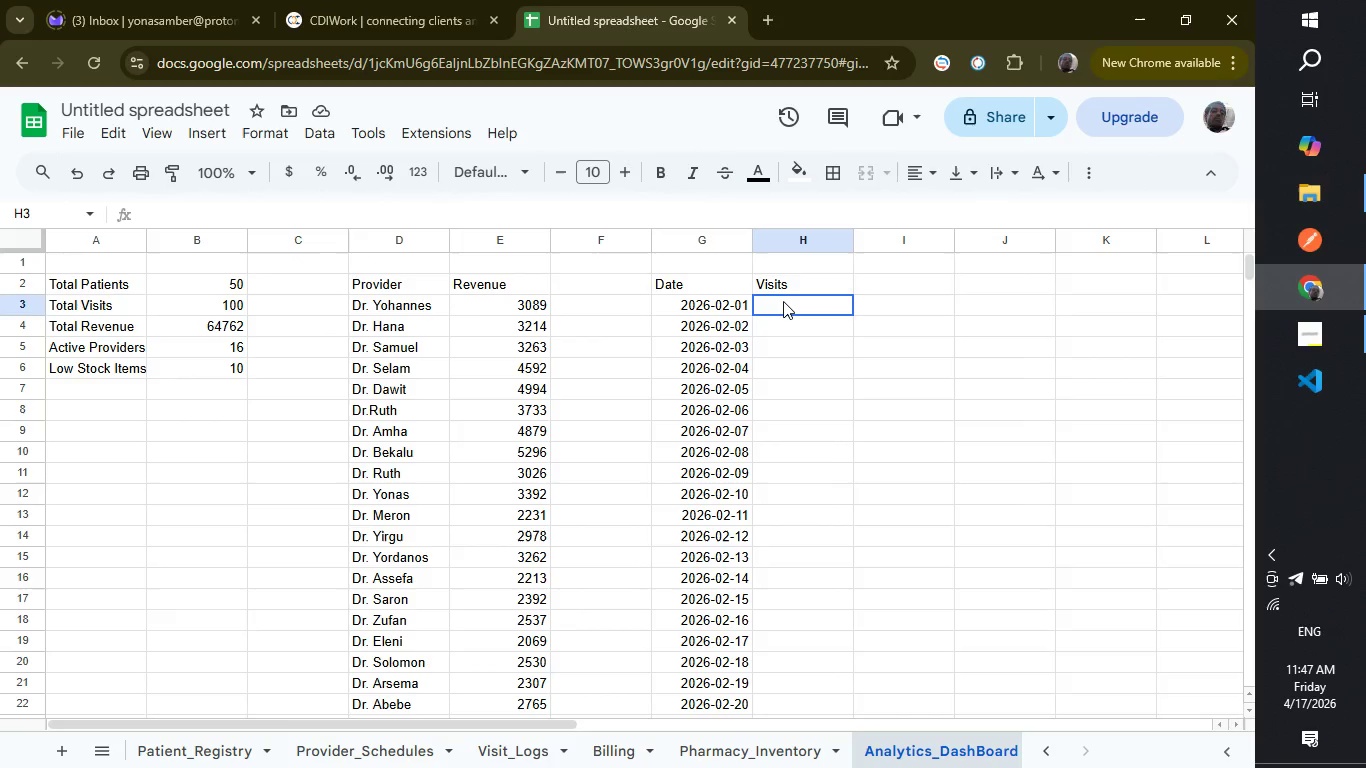 
left_click([783, 301])
 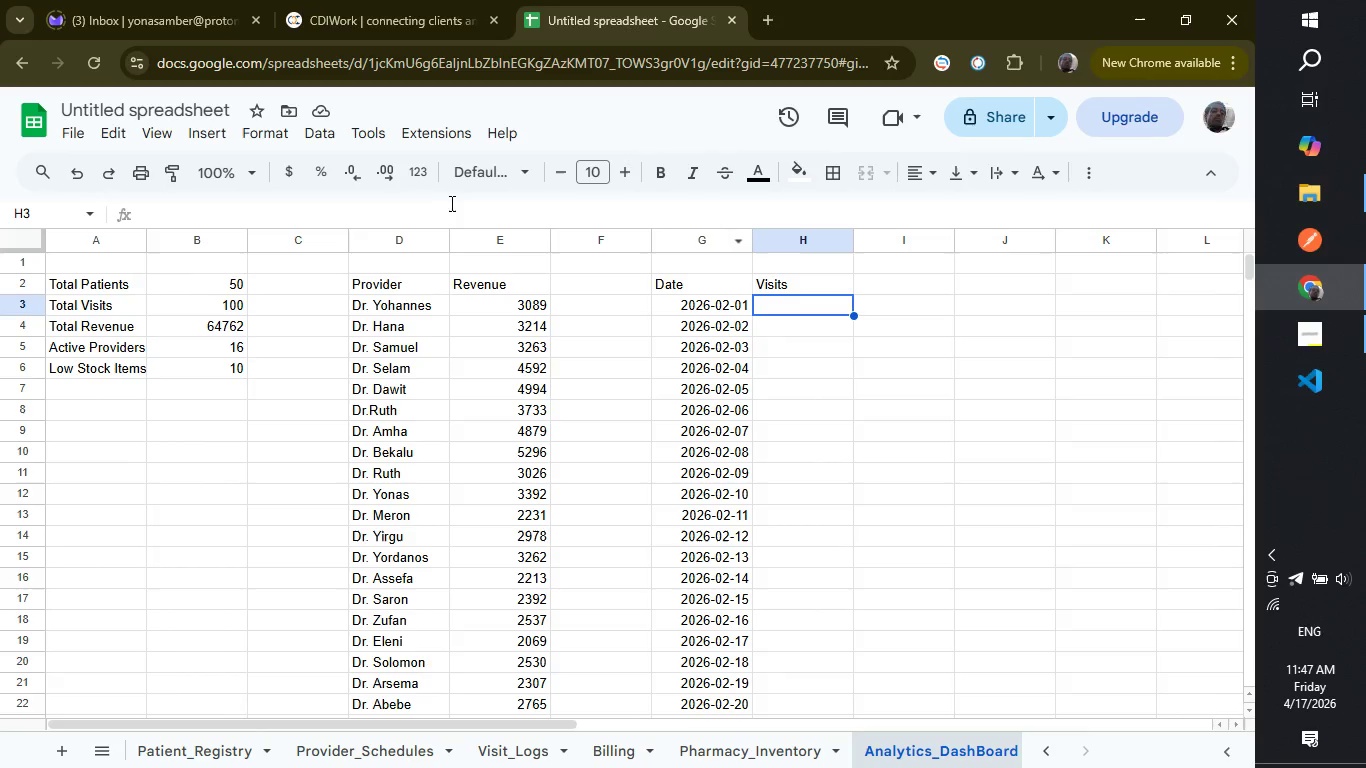 
wait(6.27)
 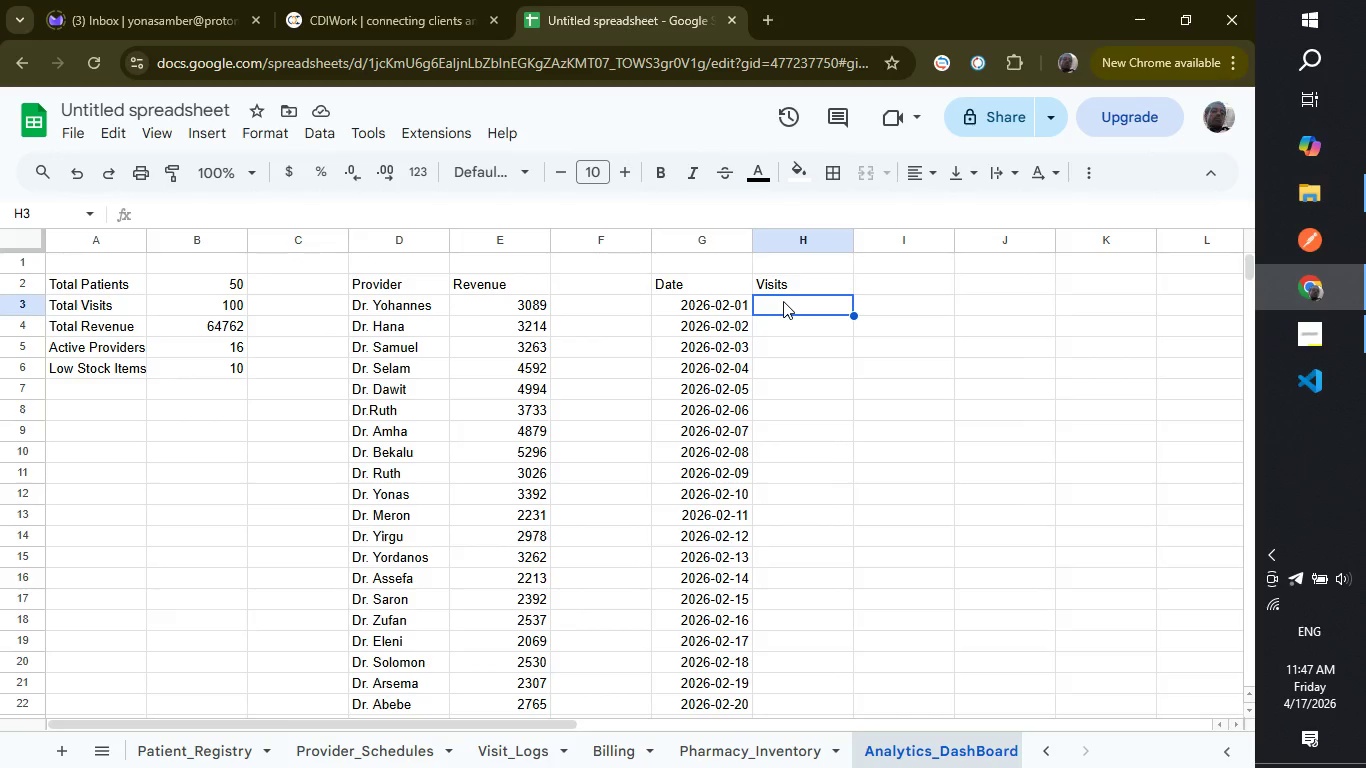 
left_click([386, 219])
 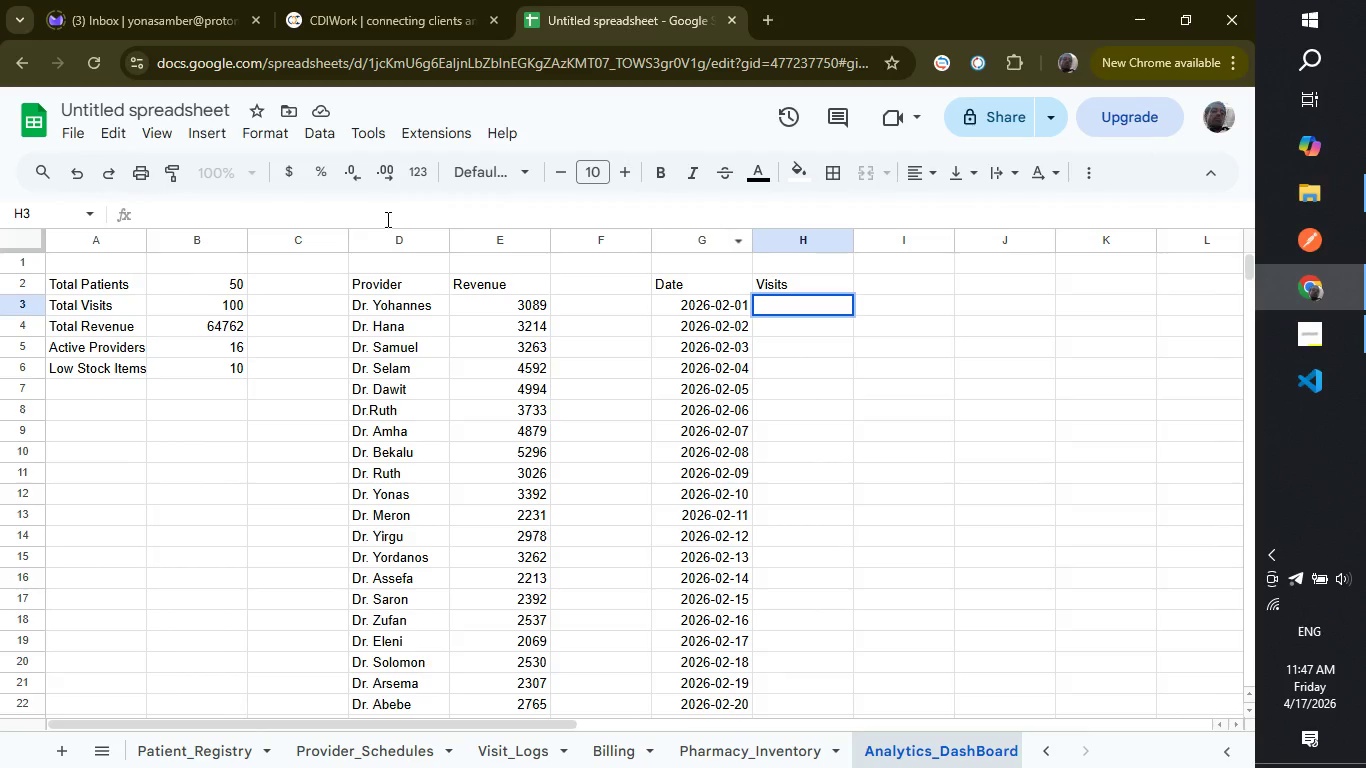 
type(=COUNIF)
key(Backspace)
key(Backspace)
key(Backspace)
key(Backspace)
key(Backspace)
key(Backspace)
type(countif)
 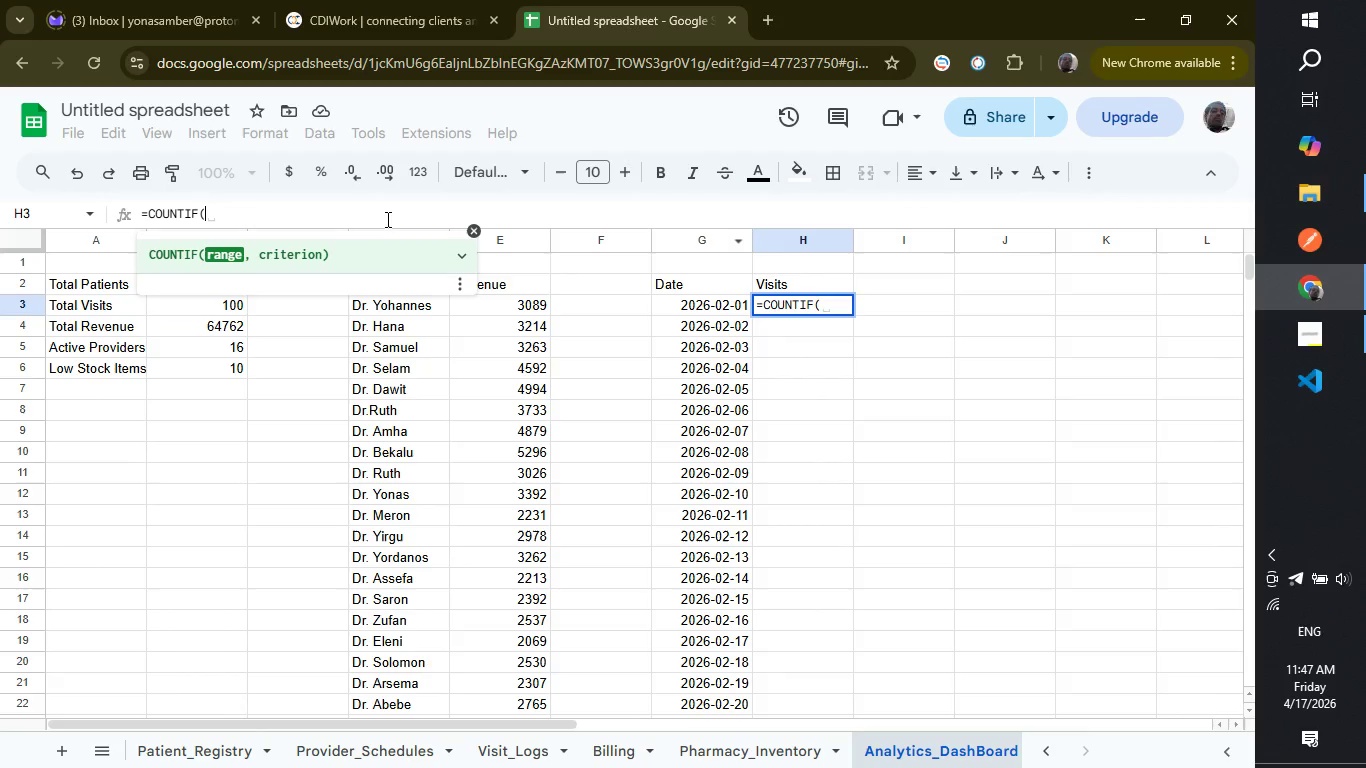 
key(Enter)
 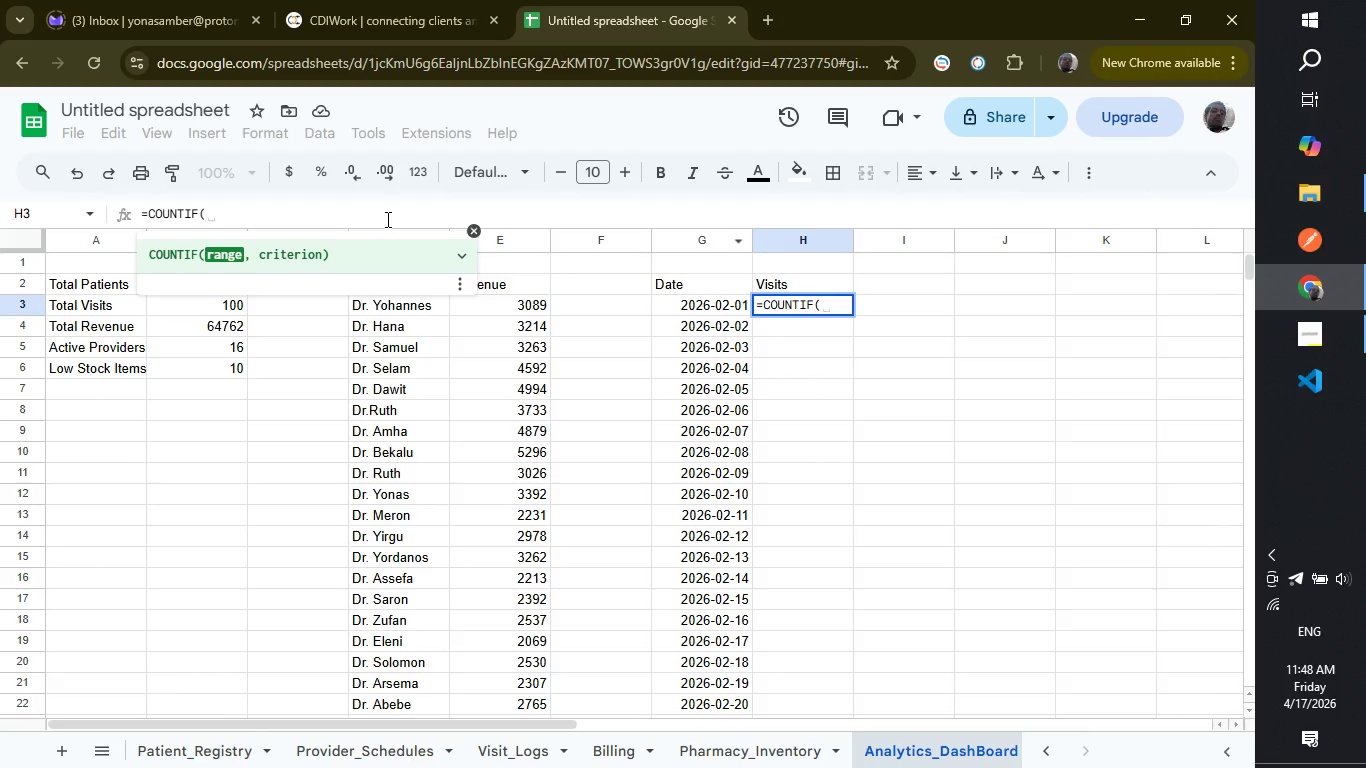 
type(Visit_Logs!b)
key(Backspace)
type(B:b)
key(Backspace)
type(B, G3))
 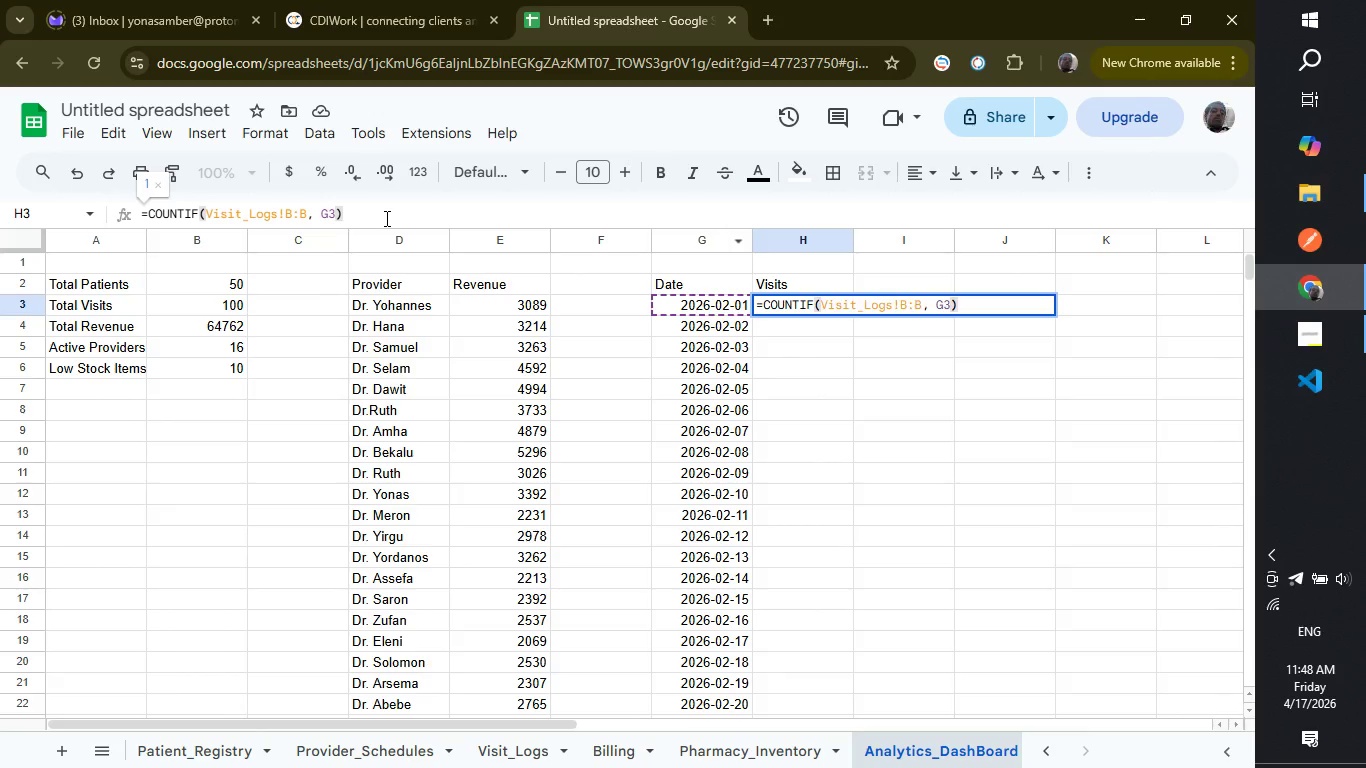 
key(Enter)
 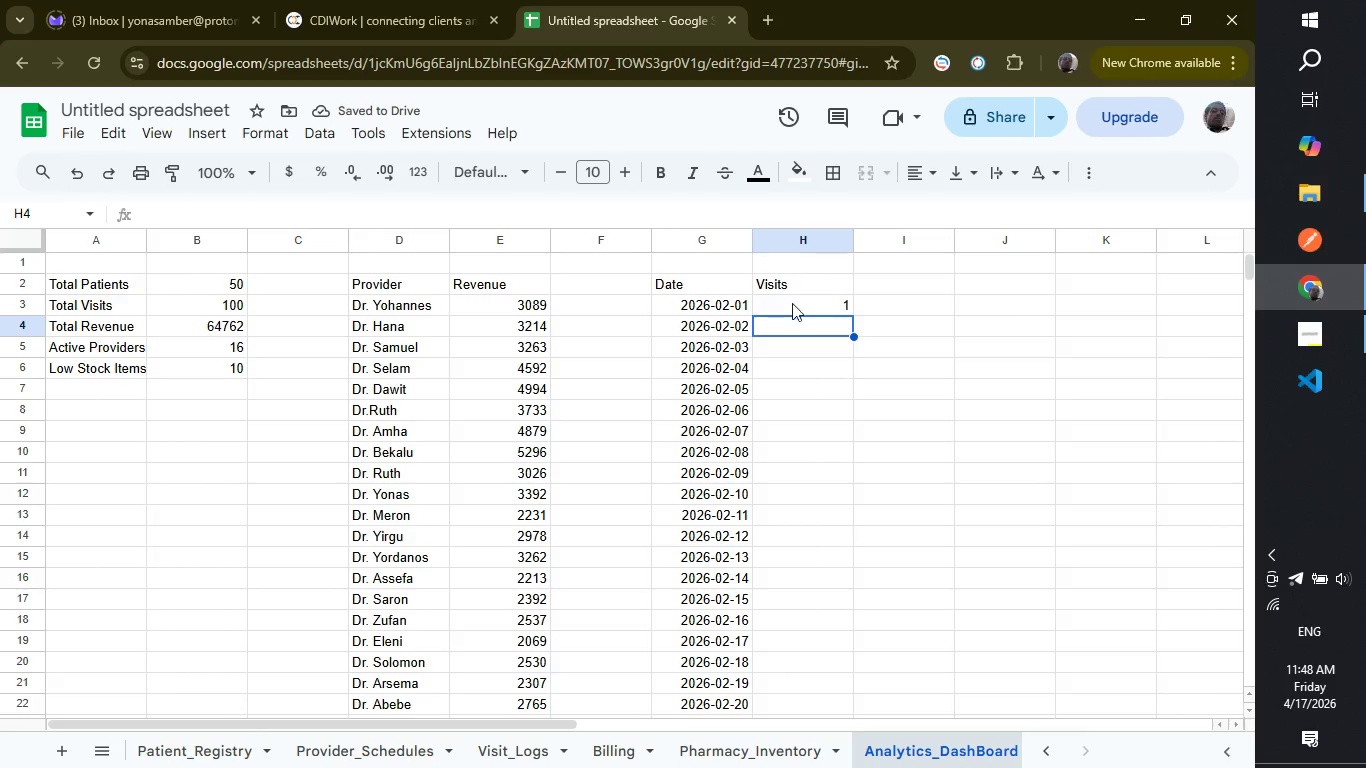 
wait(8.22)
 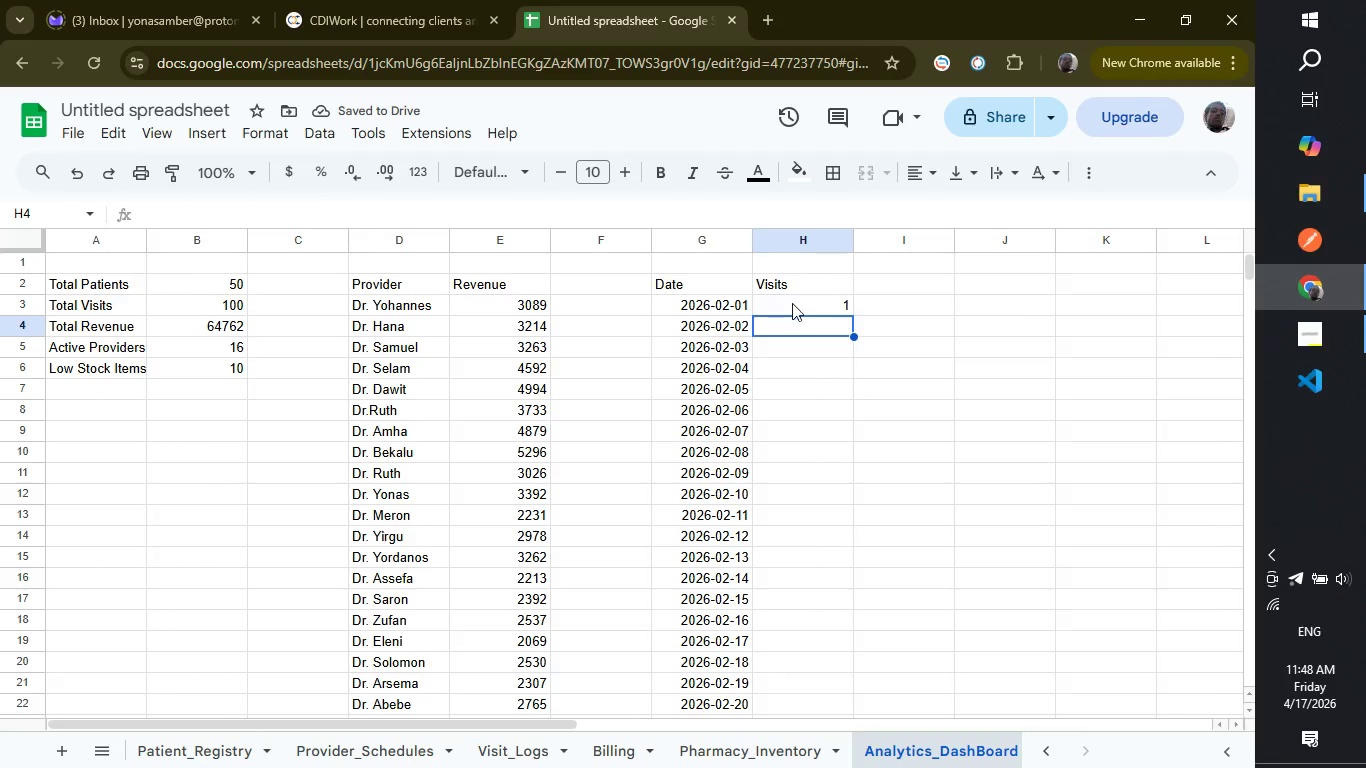 
left_click([844, 309])
 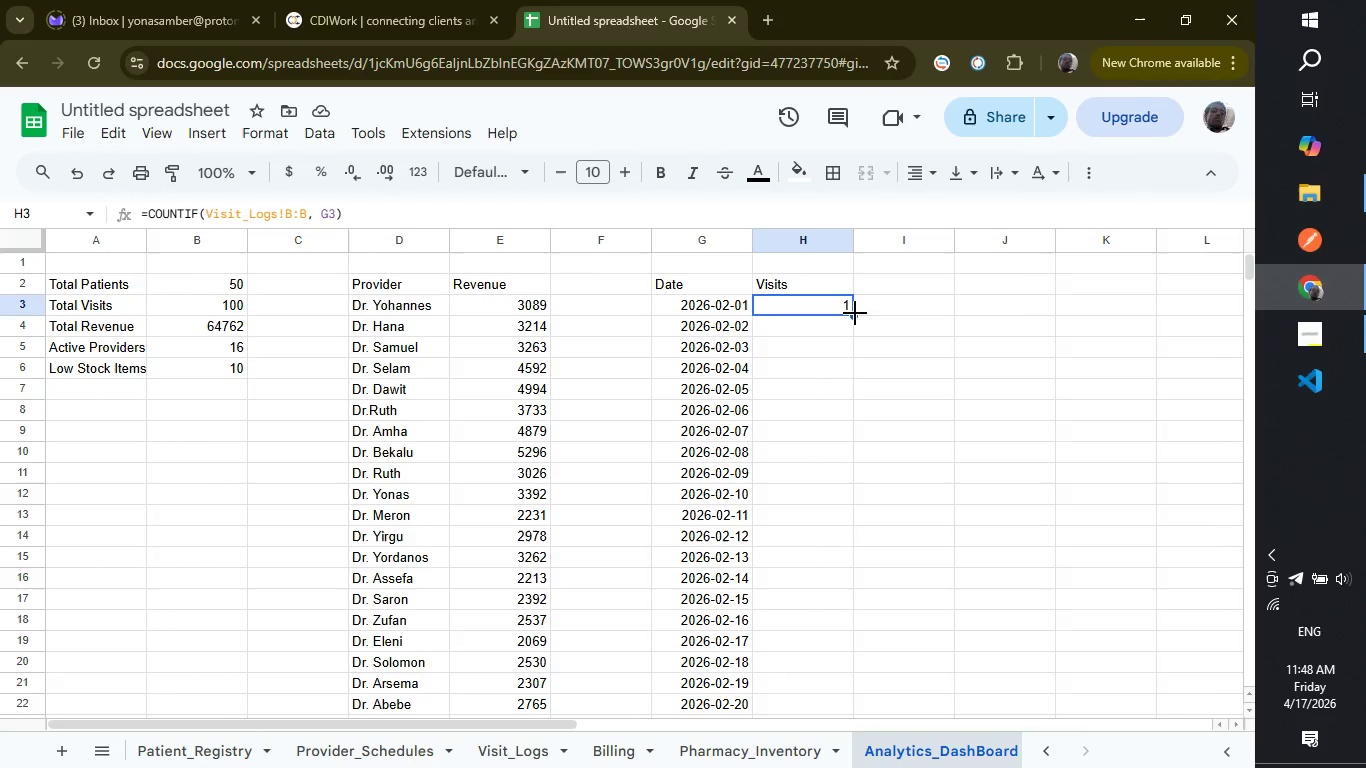 
left_click_drag(start_coordinate=[855, 313], to_coordinate=[805, 586])
 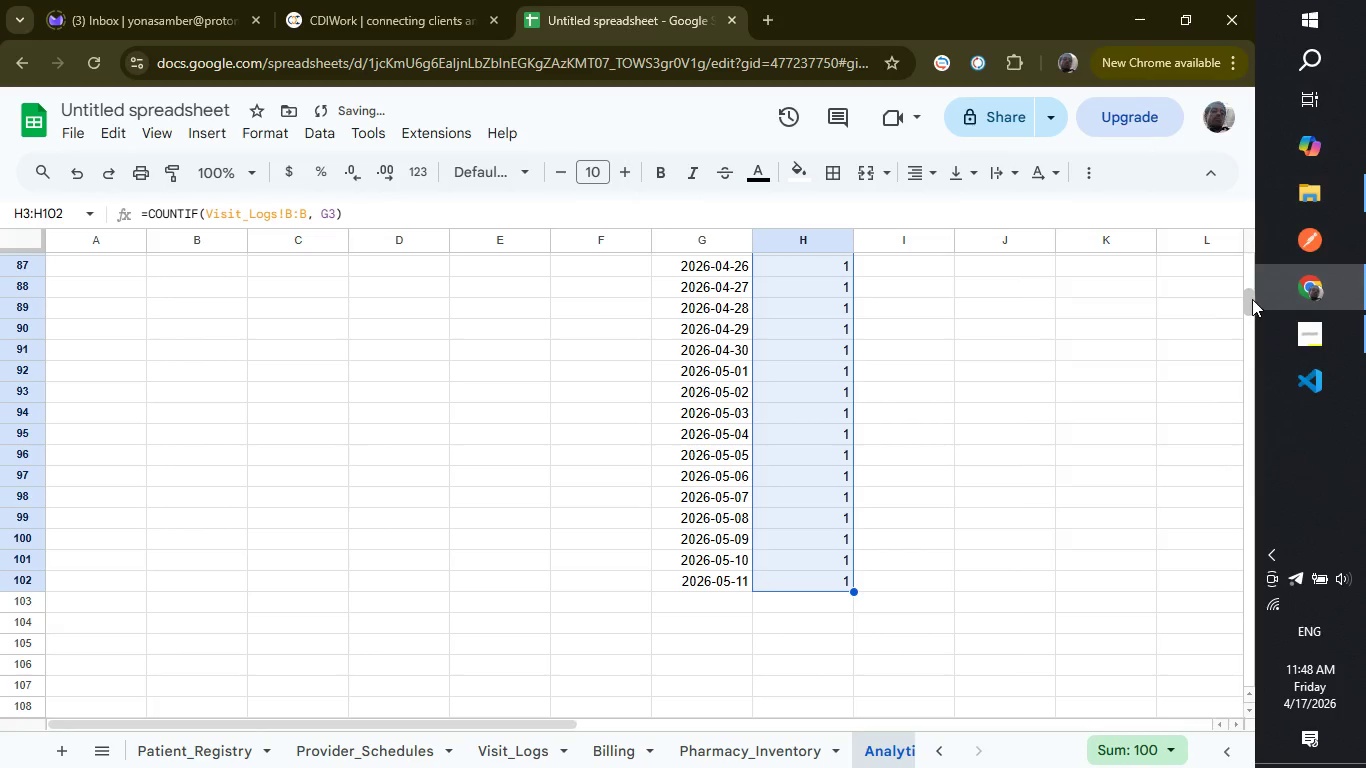 
left_click_drag(start_coordinate=[1252, 299], to_coordinate=[1254, 255])
 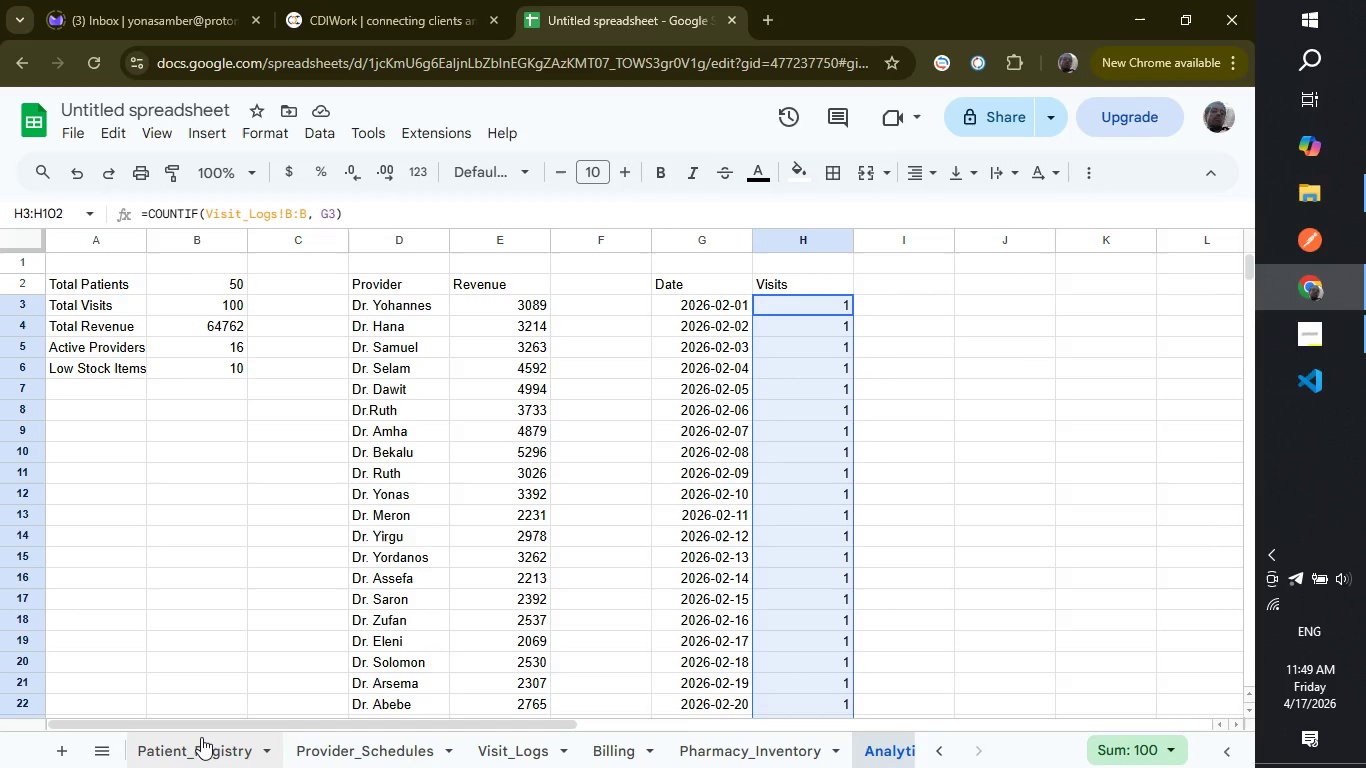 
wait(17.58)
 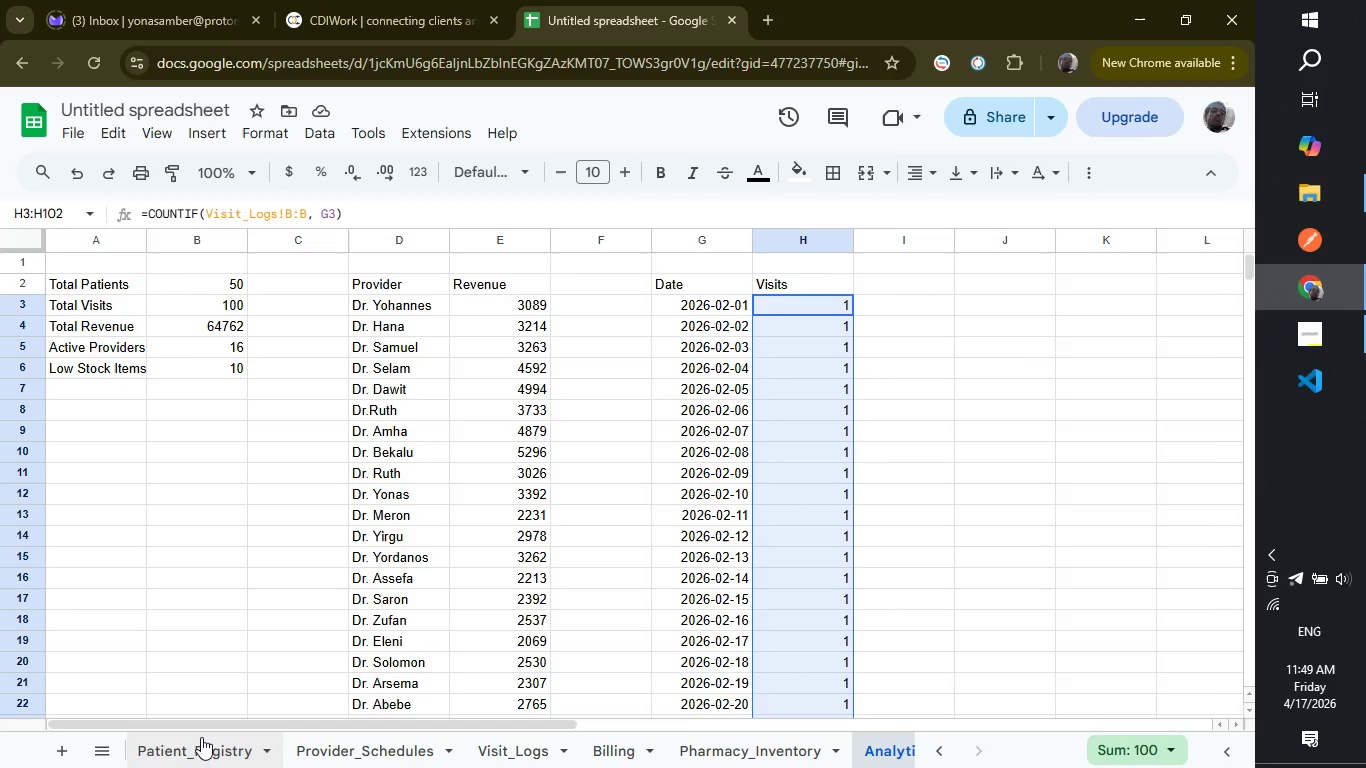 
left_click([507, 746])
 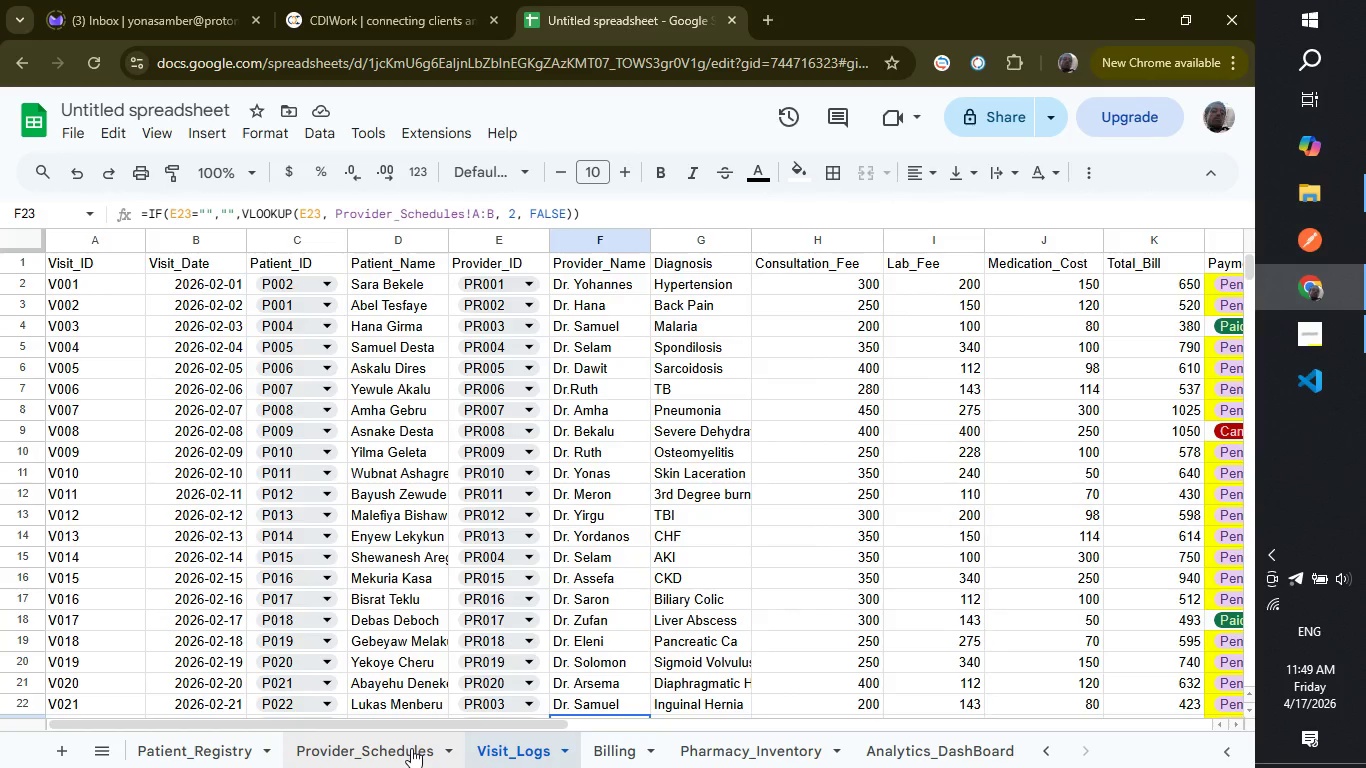 
wait(9.48)
 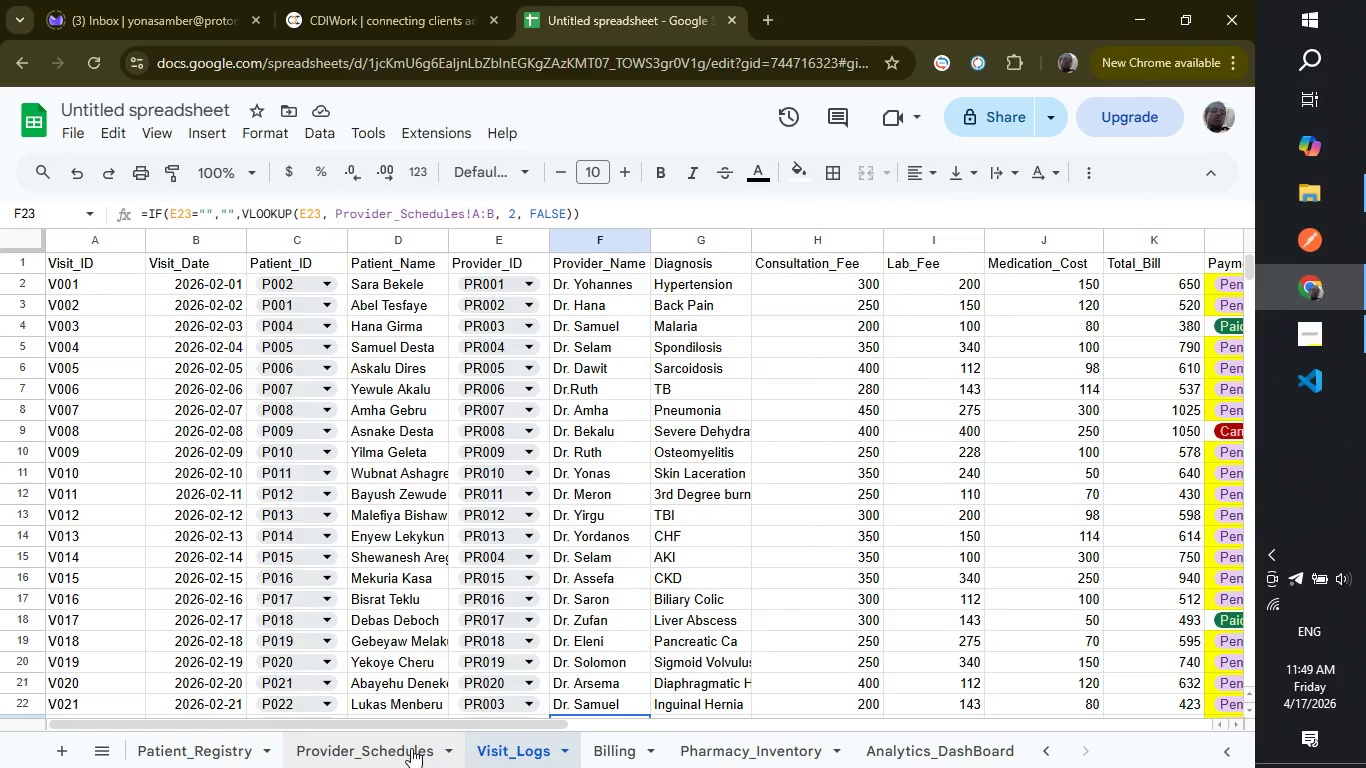 
left_click_drag(start_coordinate=[167, 279], to_coordinate=[190, 464])
 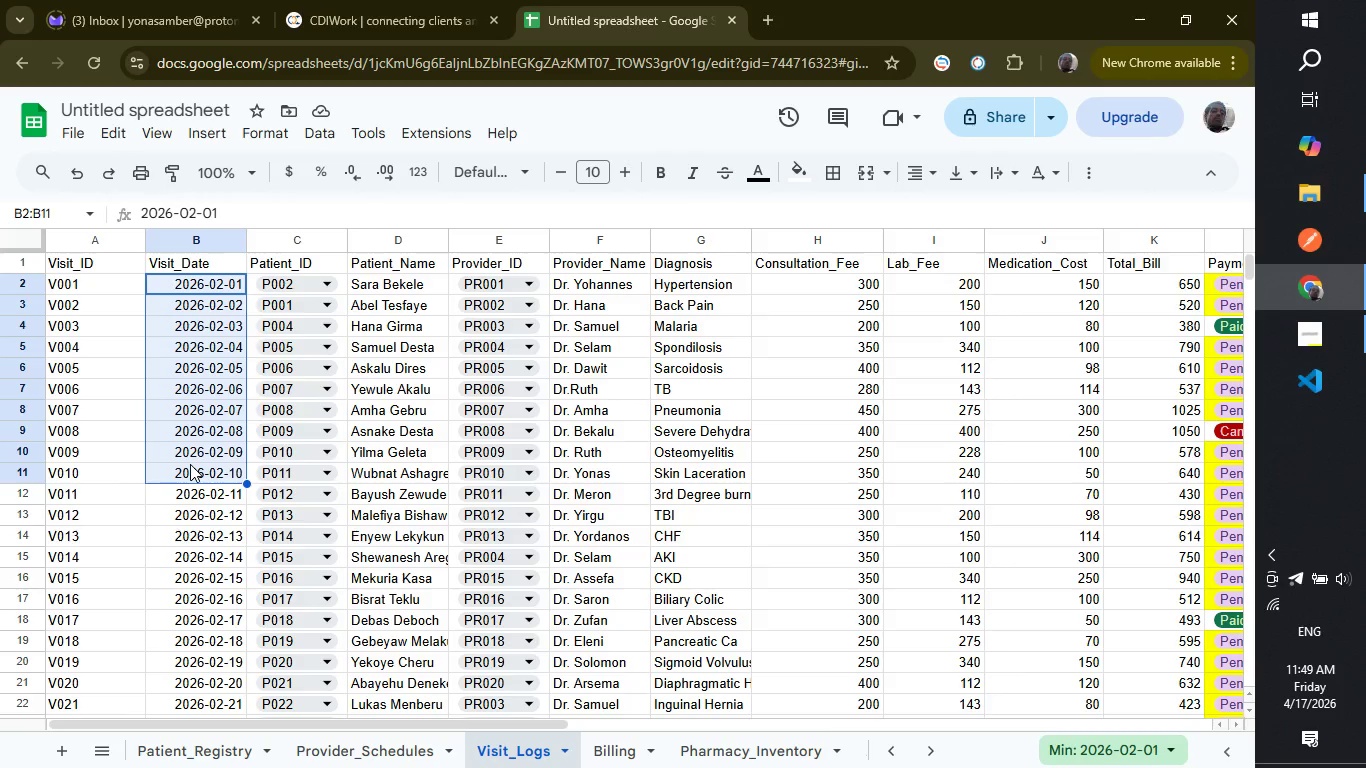 
key(Control+C)
 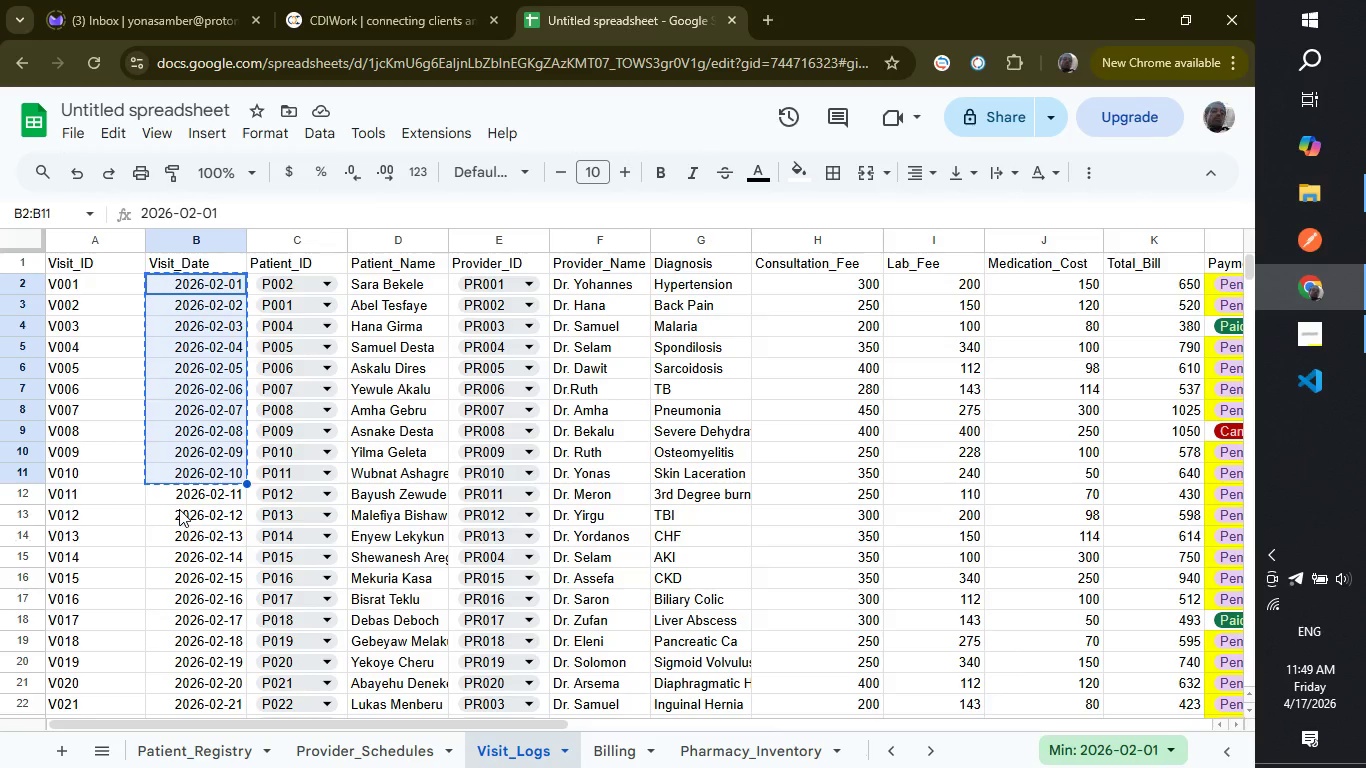 
left_click([179, 509])
 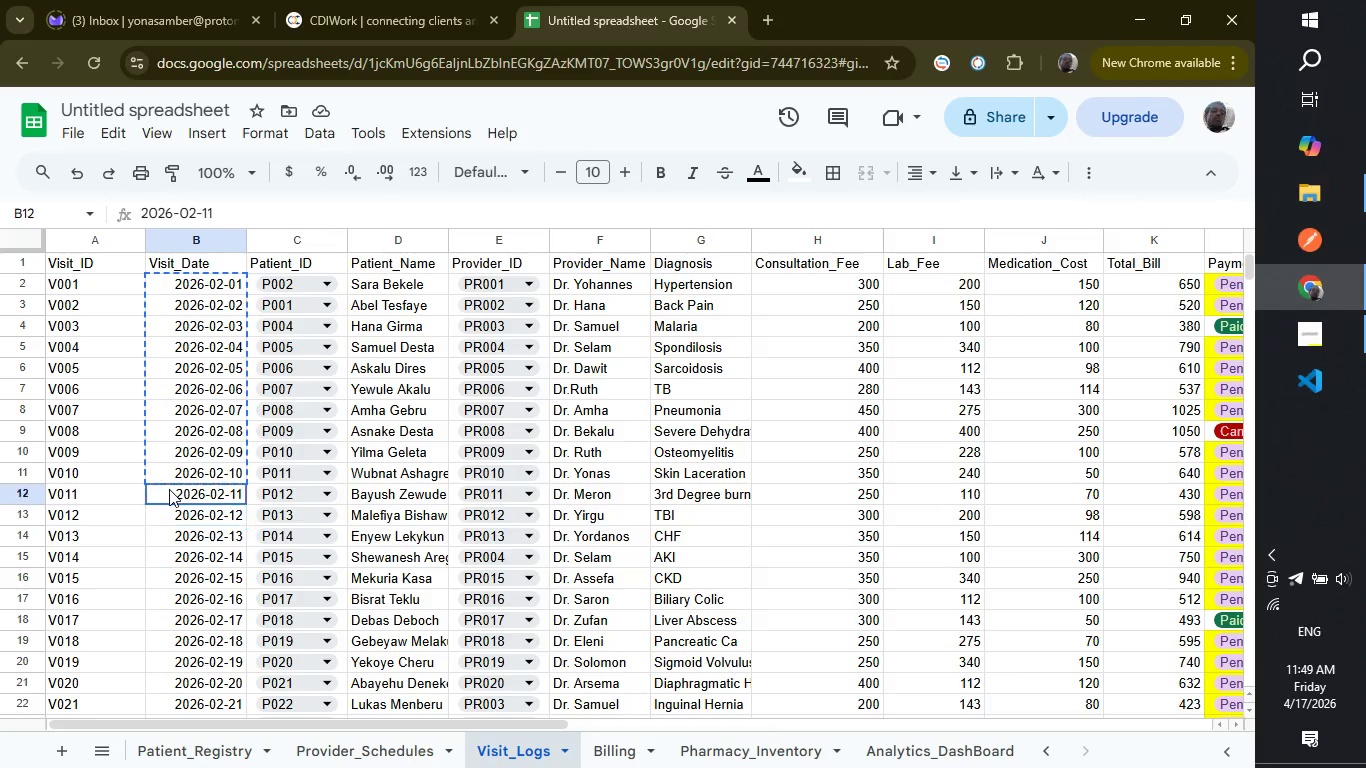 
left_click([169, 489])
 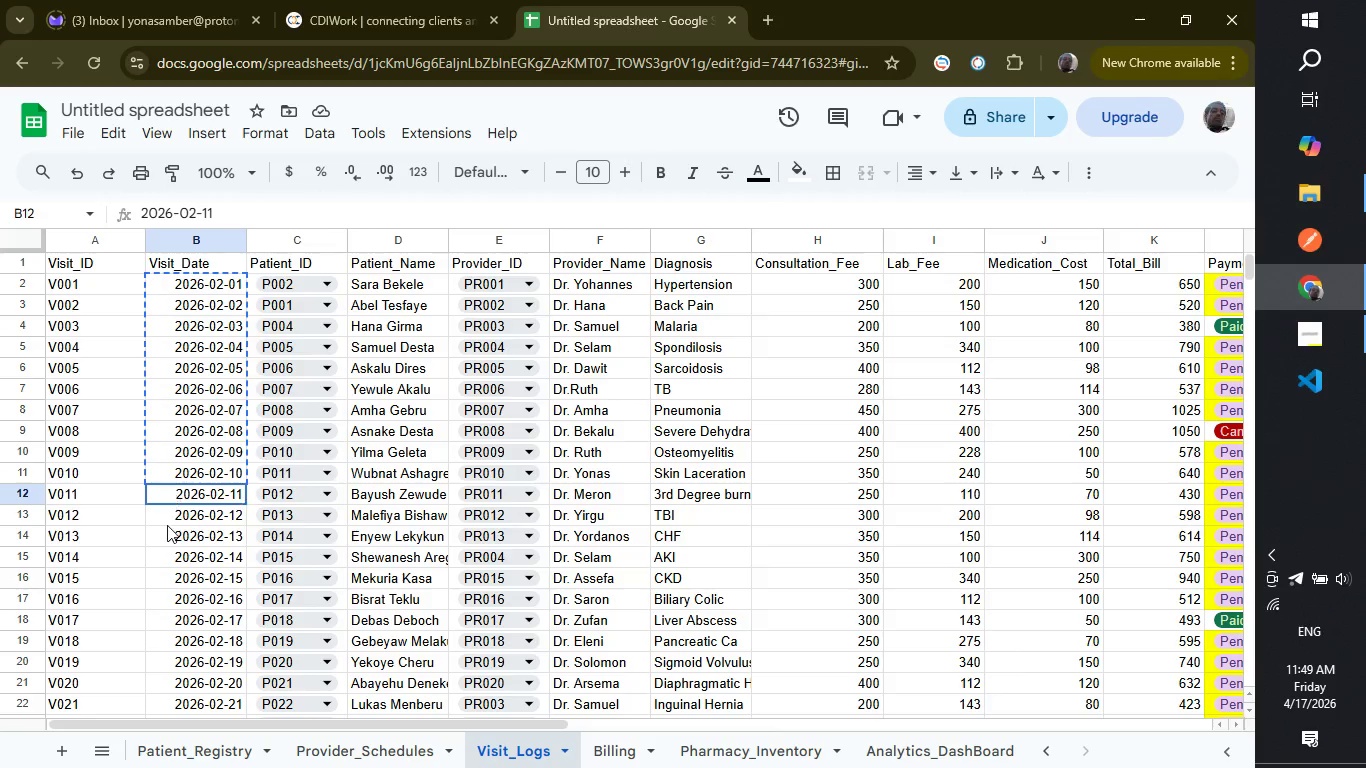 
left_click_drag(start_coordinate=[169, 489], to_coordinate=[169, 657])
 